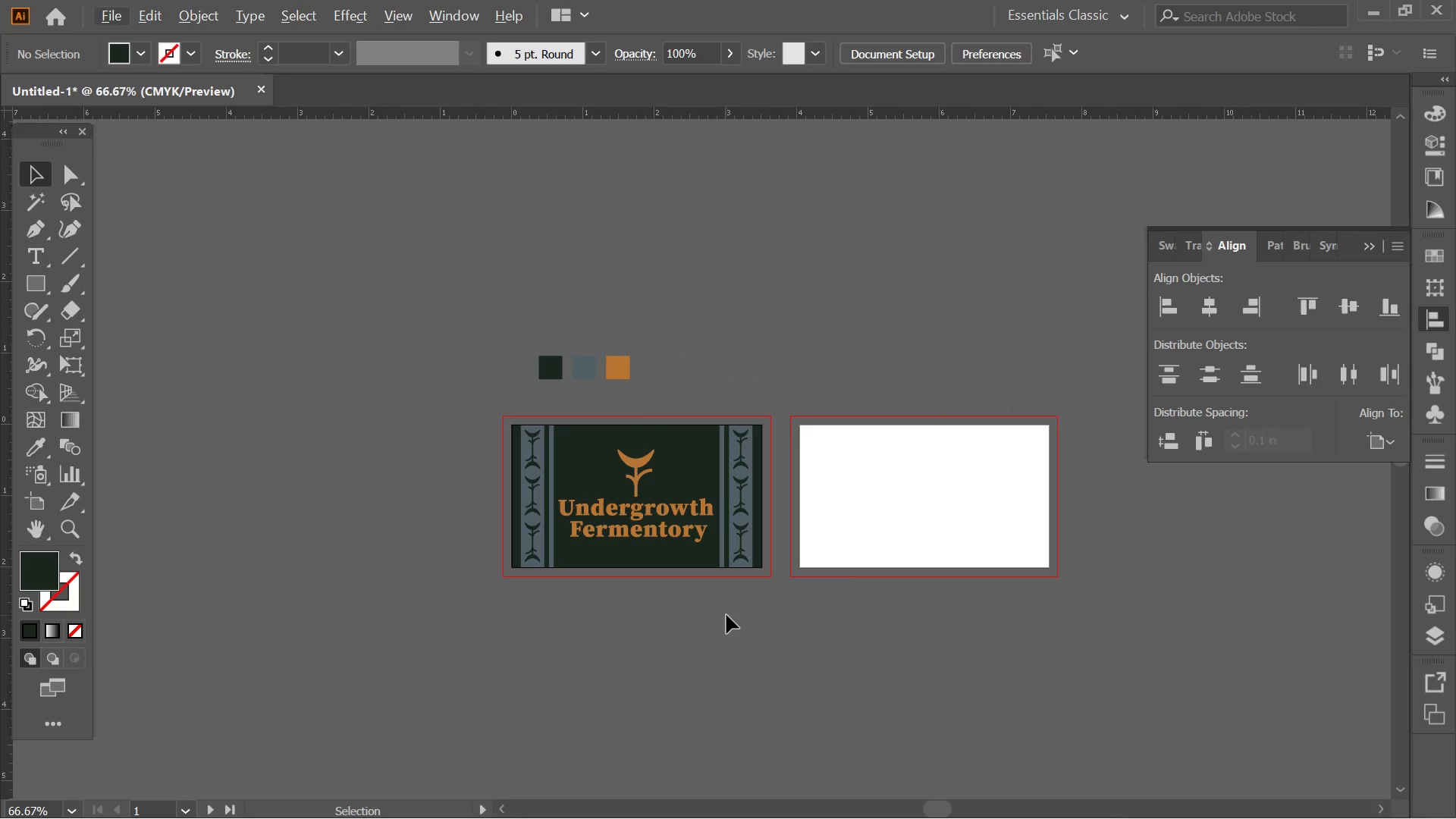 
hold_key(key=AltLeft, duration=0.8)
scroll: coordinate [689, 491], scroll_direction: up, amount: 2.0
 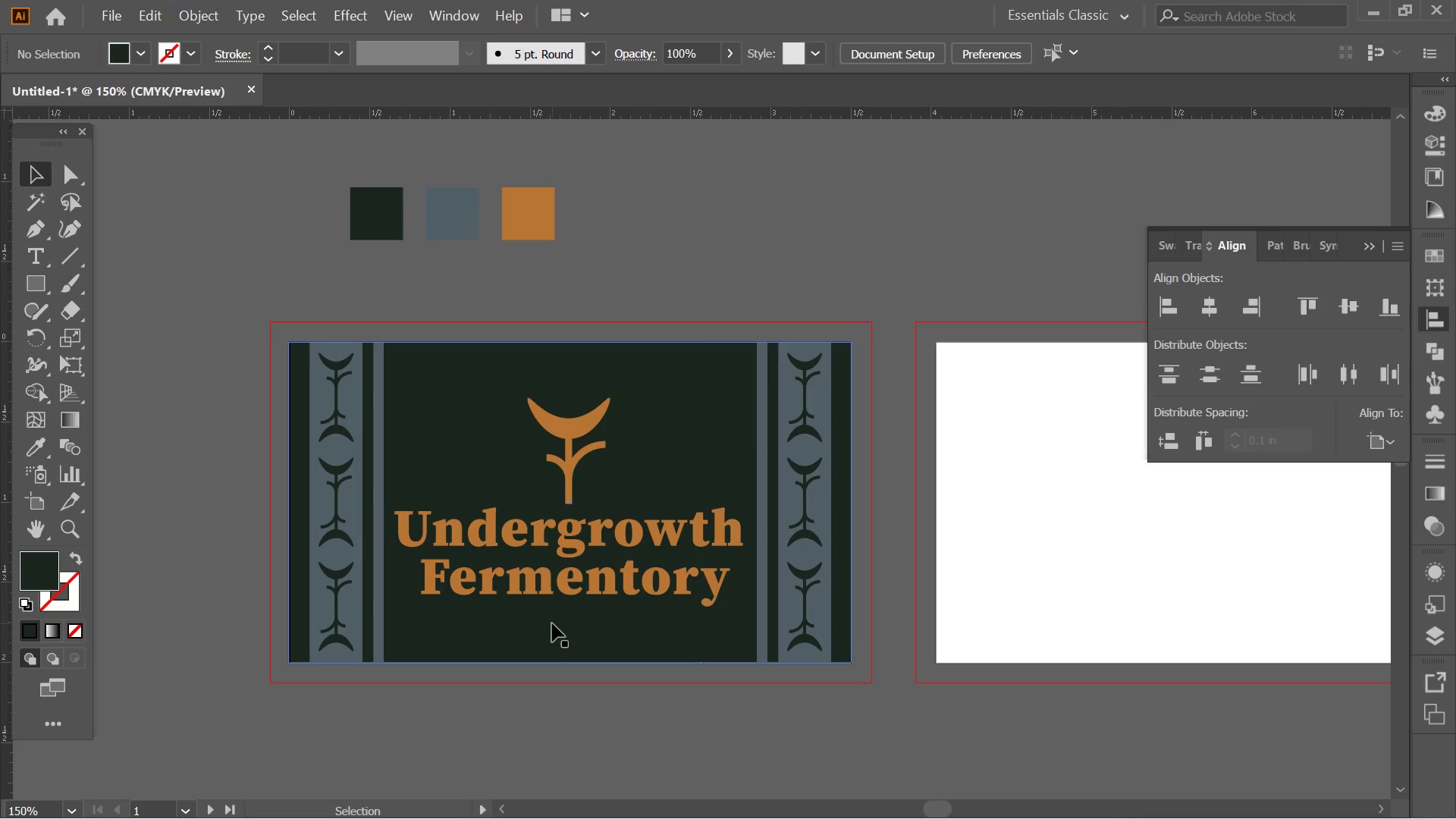 
hold_key(key=AltLeft, duration=0.73)
scroll: coordinate [552, 623], scroll_direction: up, amount: 1.0
 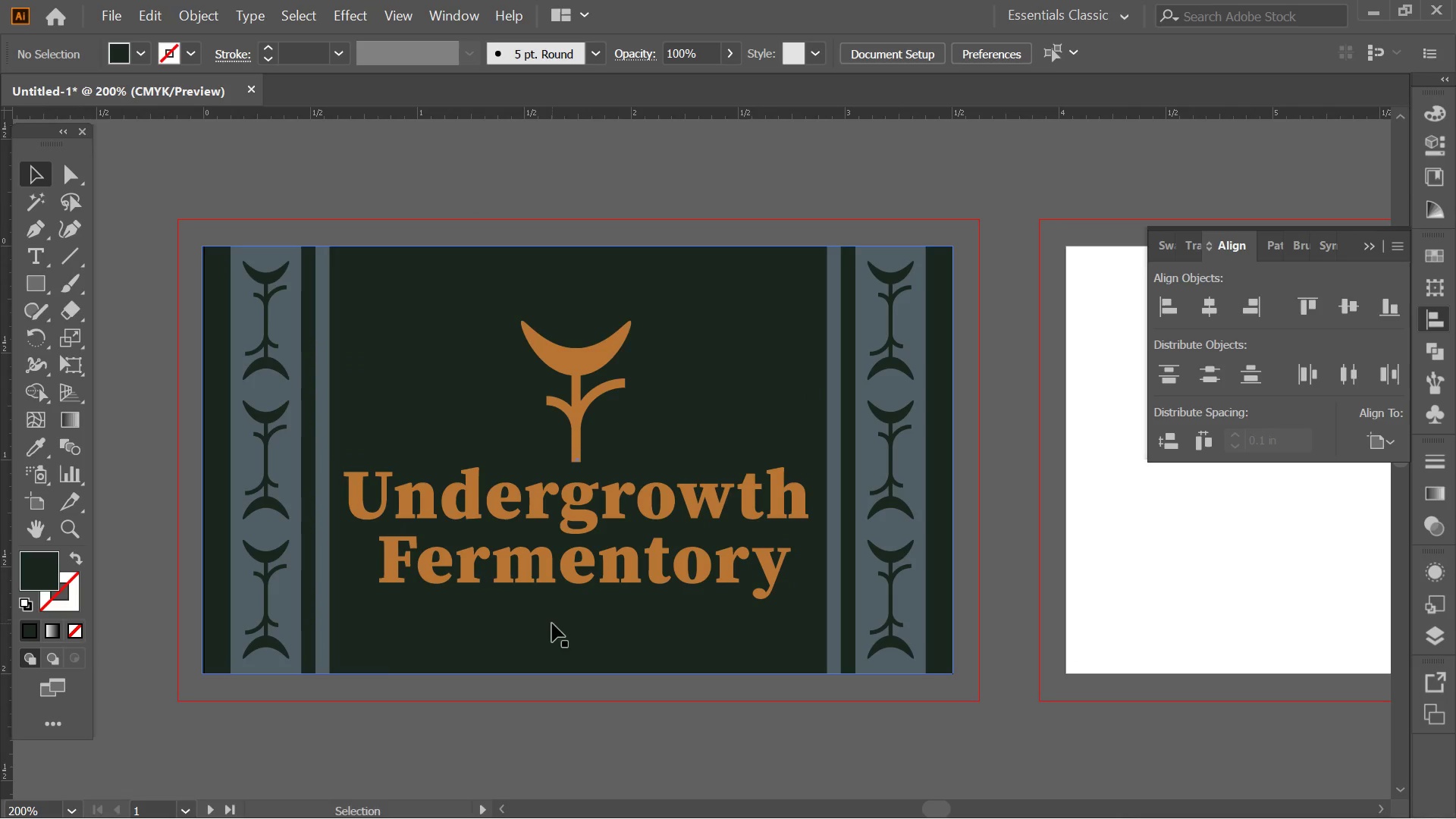 
hold_key(key=Space, duration=0.66)
 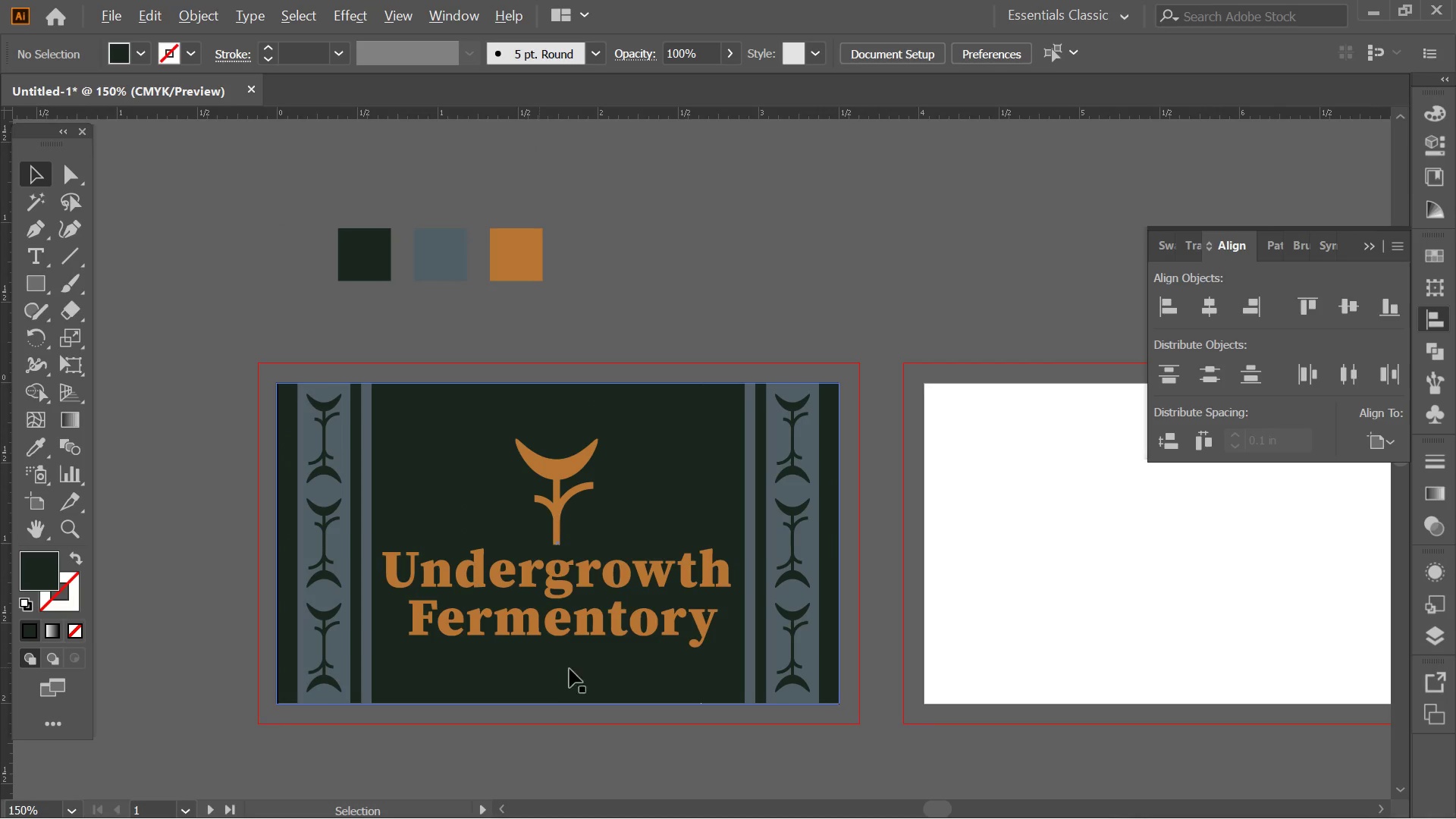 
left_click_drag(start_coordinate=[551, 629], to_coordinate=[539, 667])
 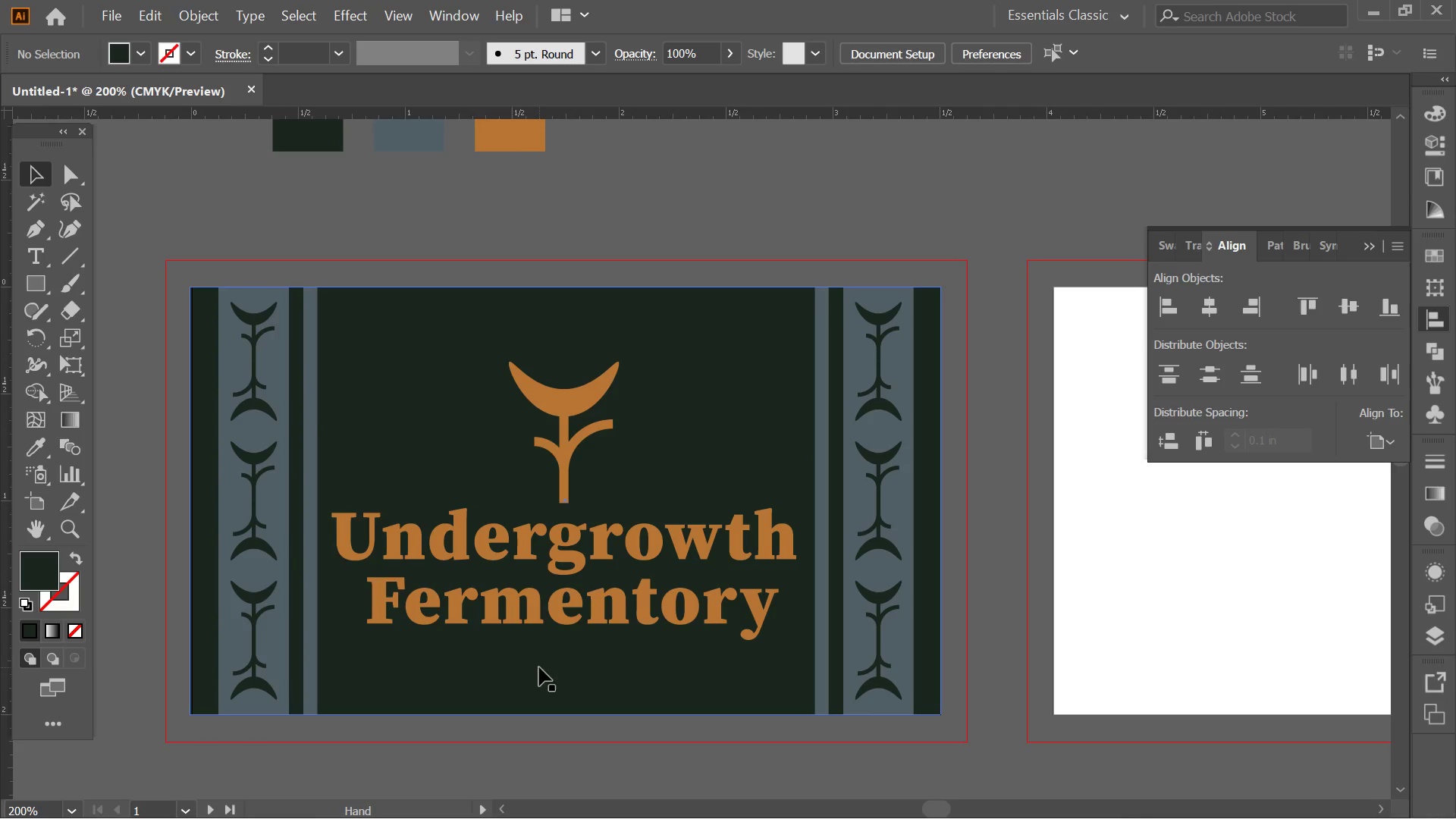 
hold_key(key=AltLeft, duration=0.31)
 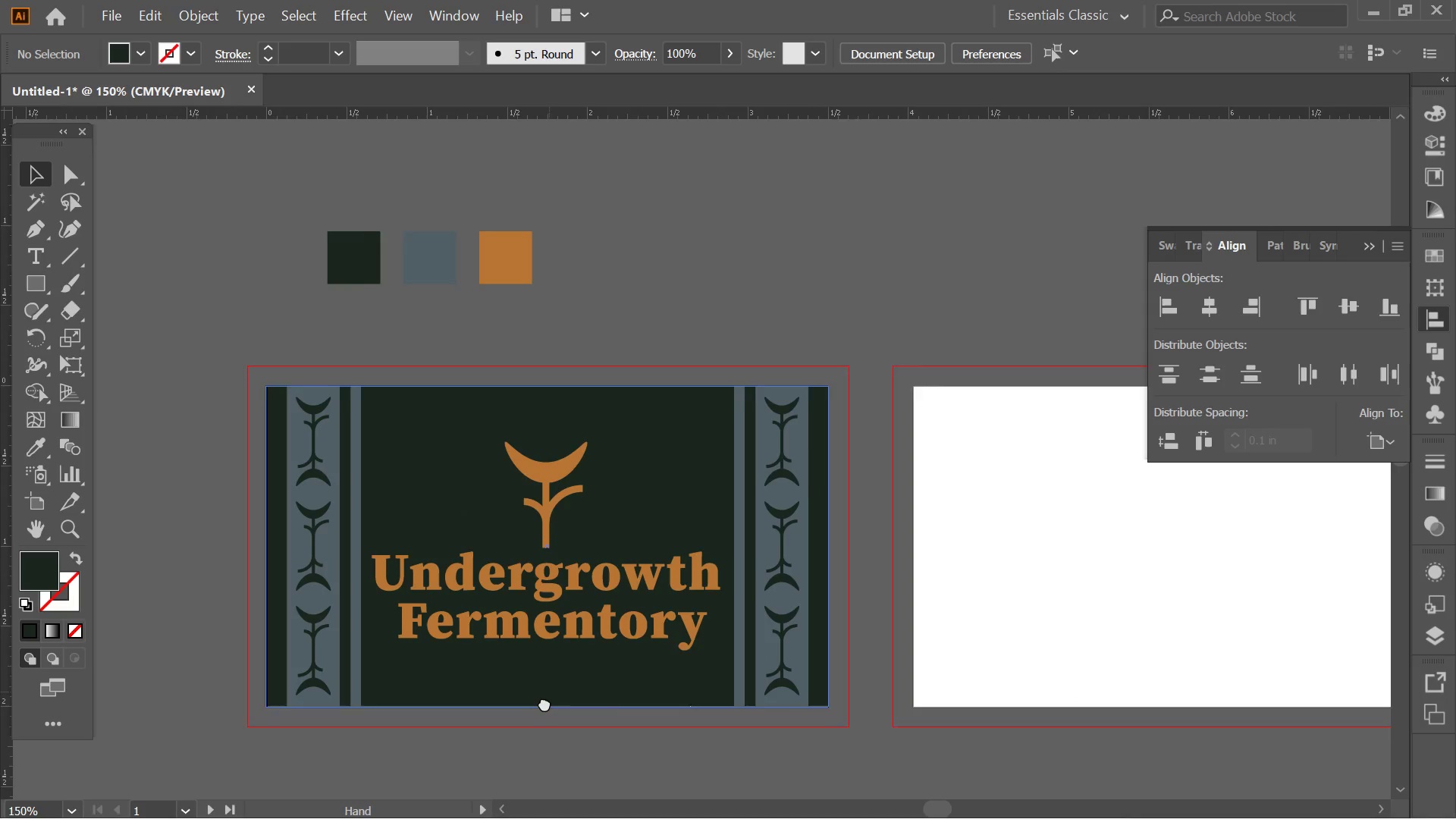 
hold_key(key=Space, duration=1.5)
 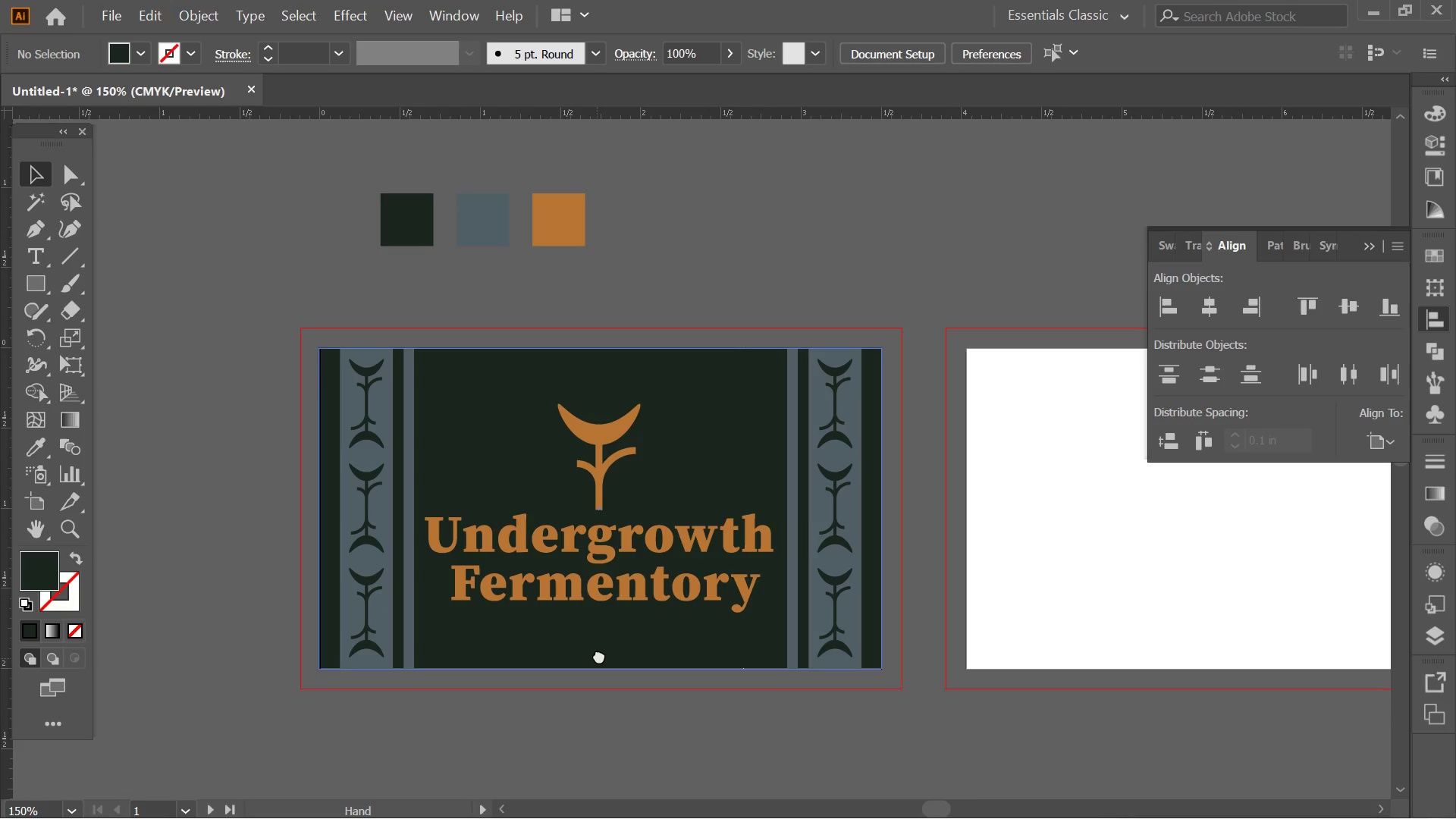 
scroll: coordinate [539, 667], scroll_direction: down, amount: 1.0
 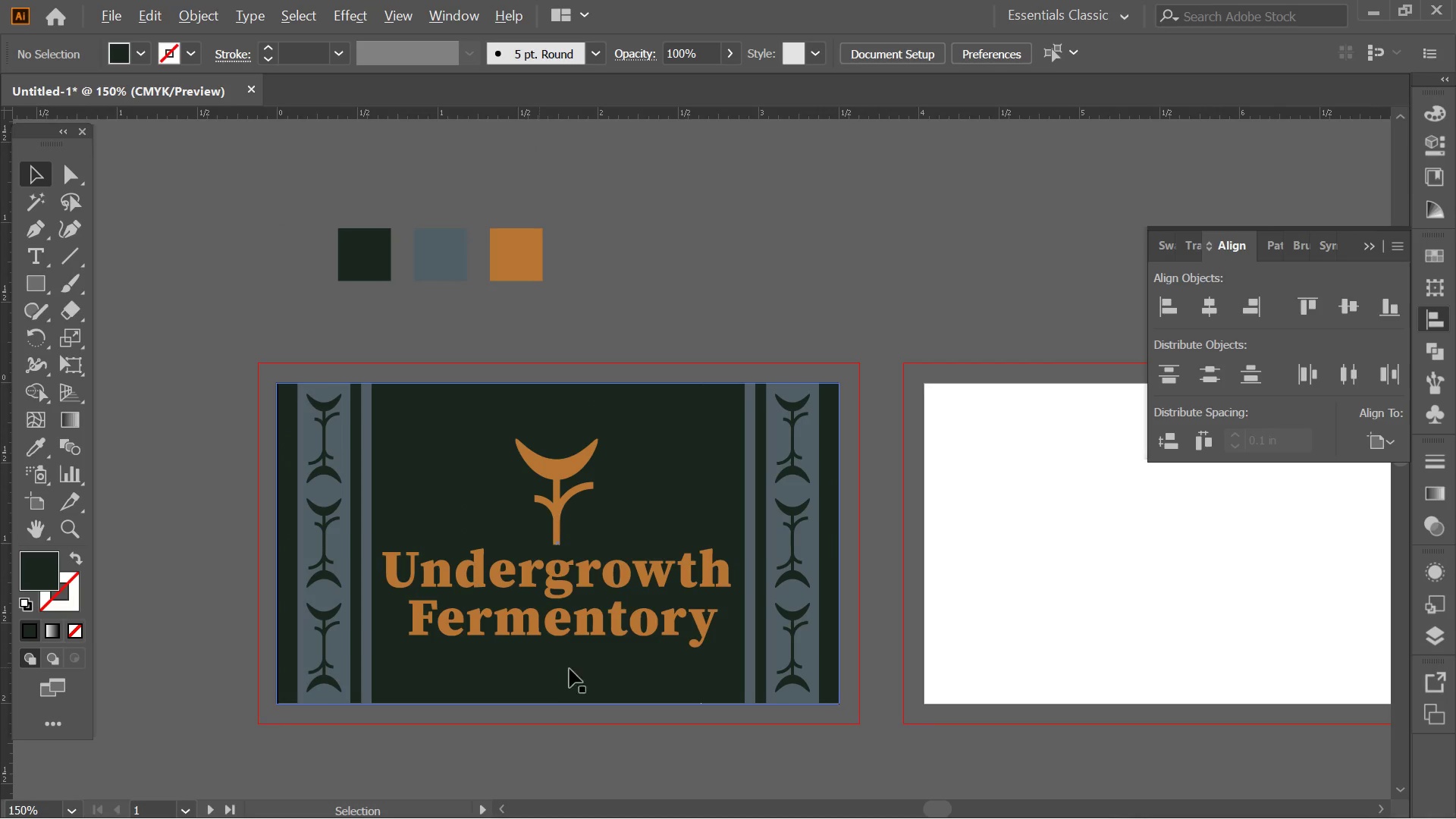 
left_click_drag(start_coordinate=[559, 689], to_coordinate=[599, 655])
 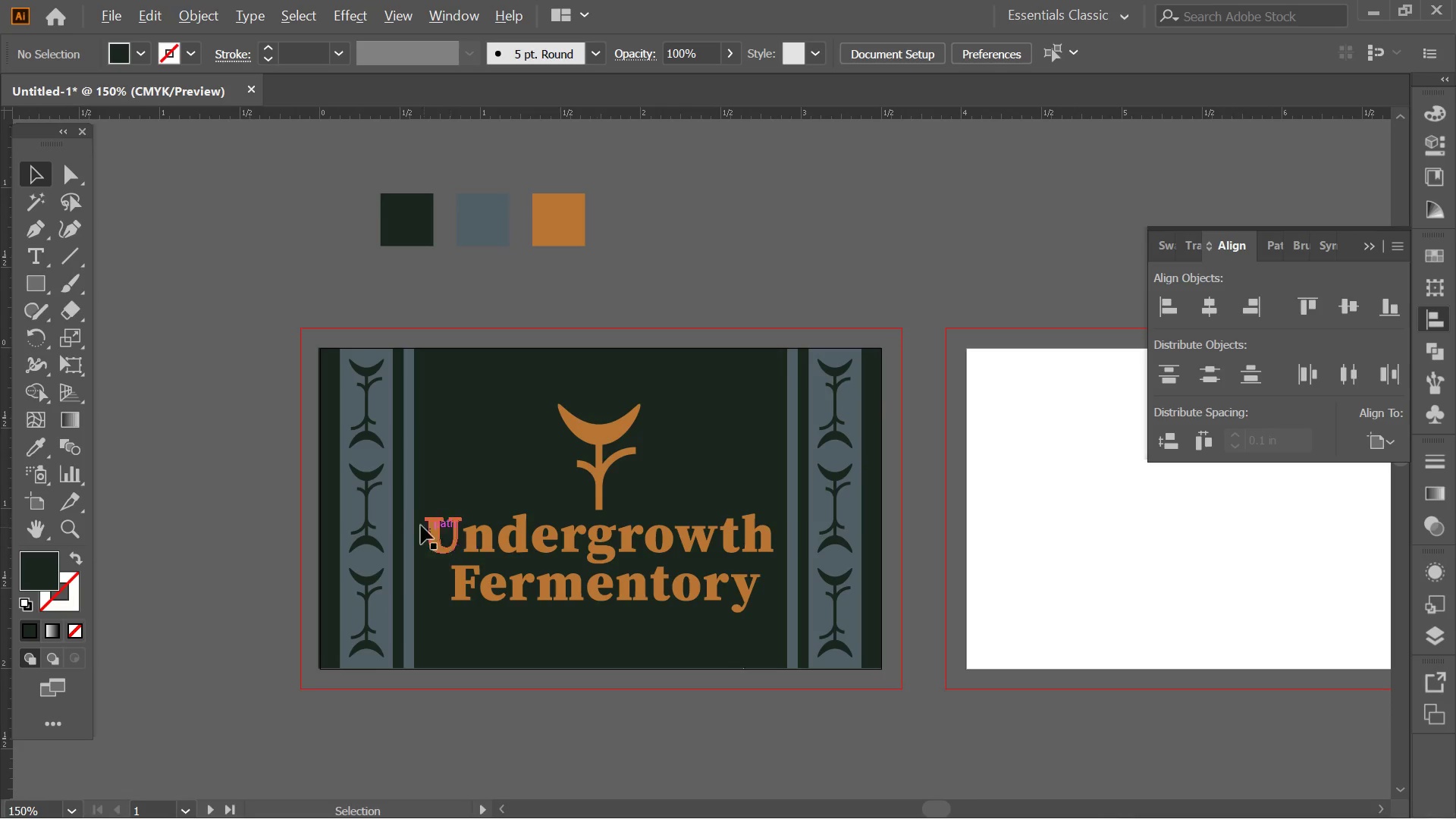 
hold_key(key=Space, duration=0.66)
 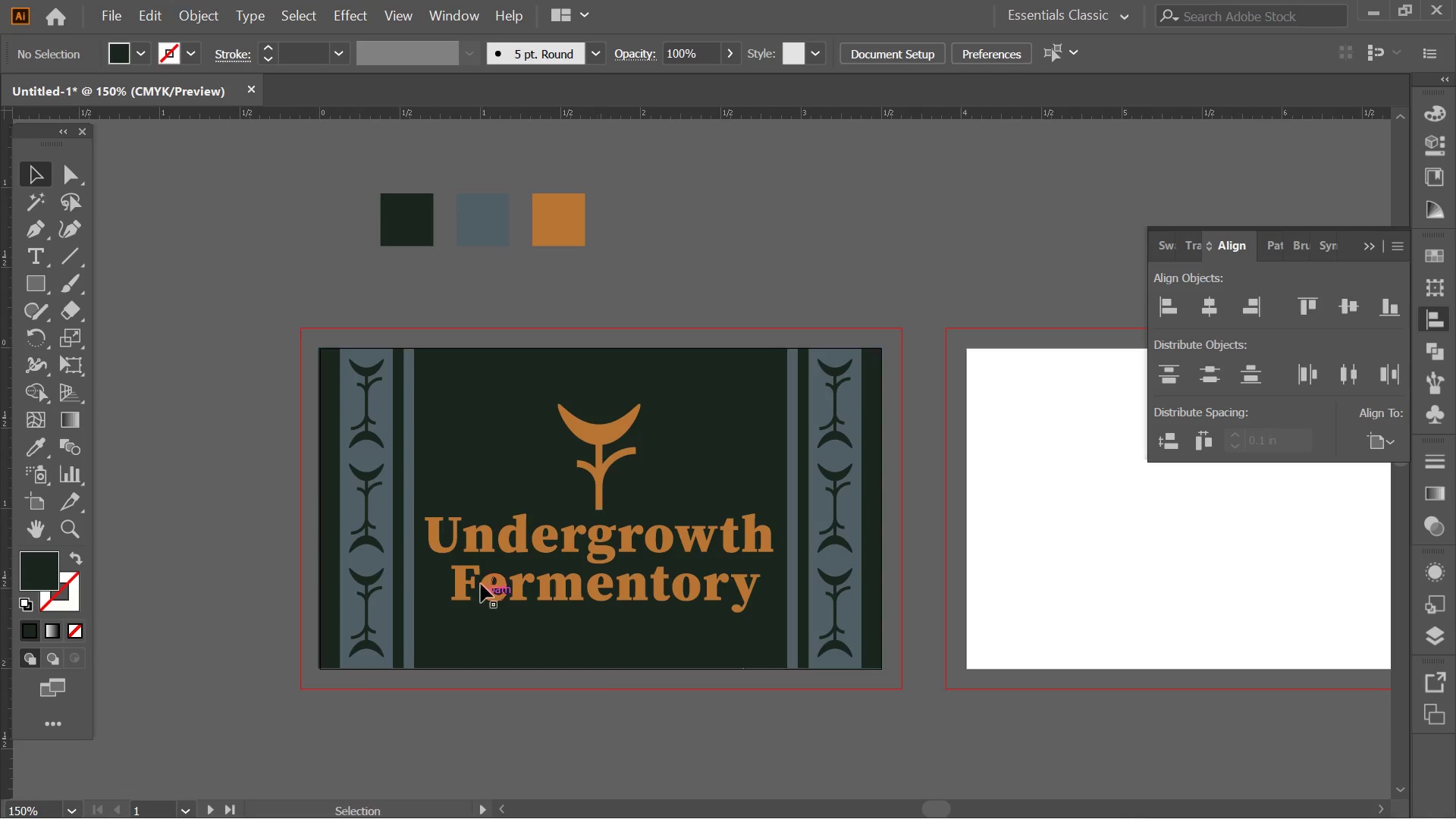 
hold_key(key=AltLeft, duration=3.81)
left_click_drag(start_coordinate=[405, 504], to_coordinate=[320, 517])
 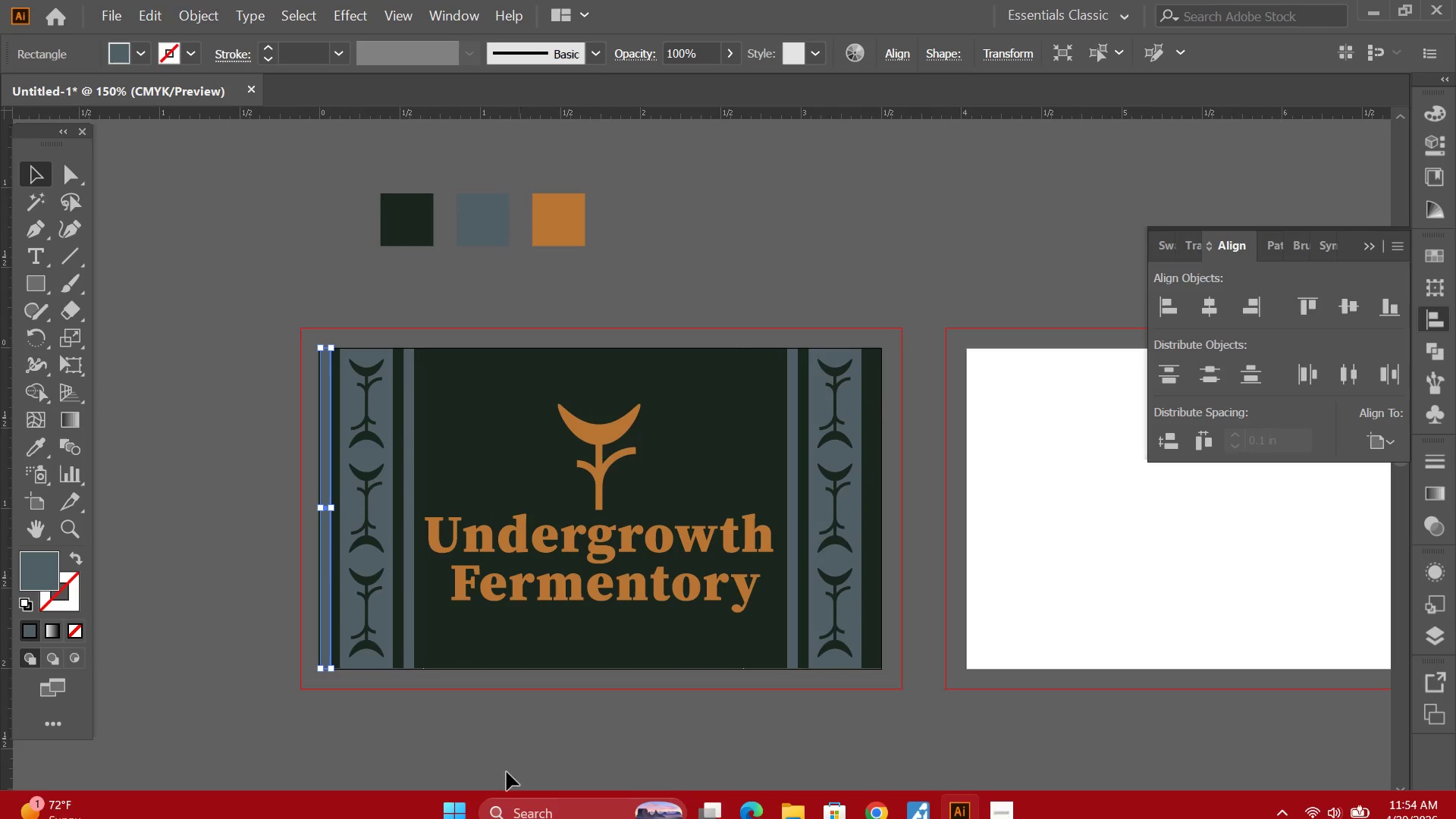 
hold_key(key=ShiftLeft, duration=2.97)
 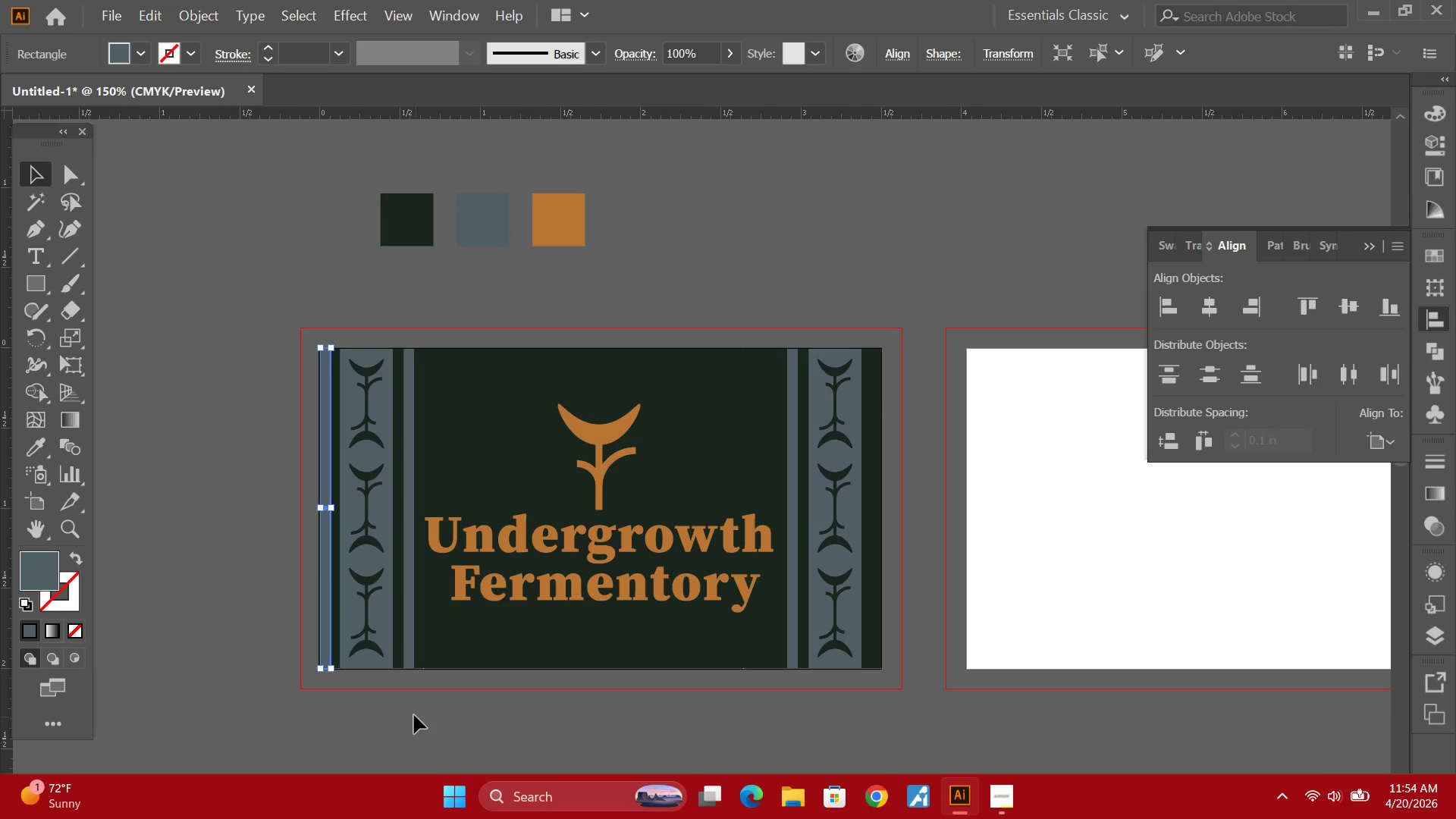 
left_click([403, 712])
 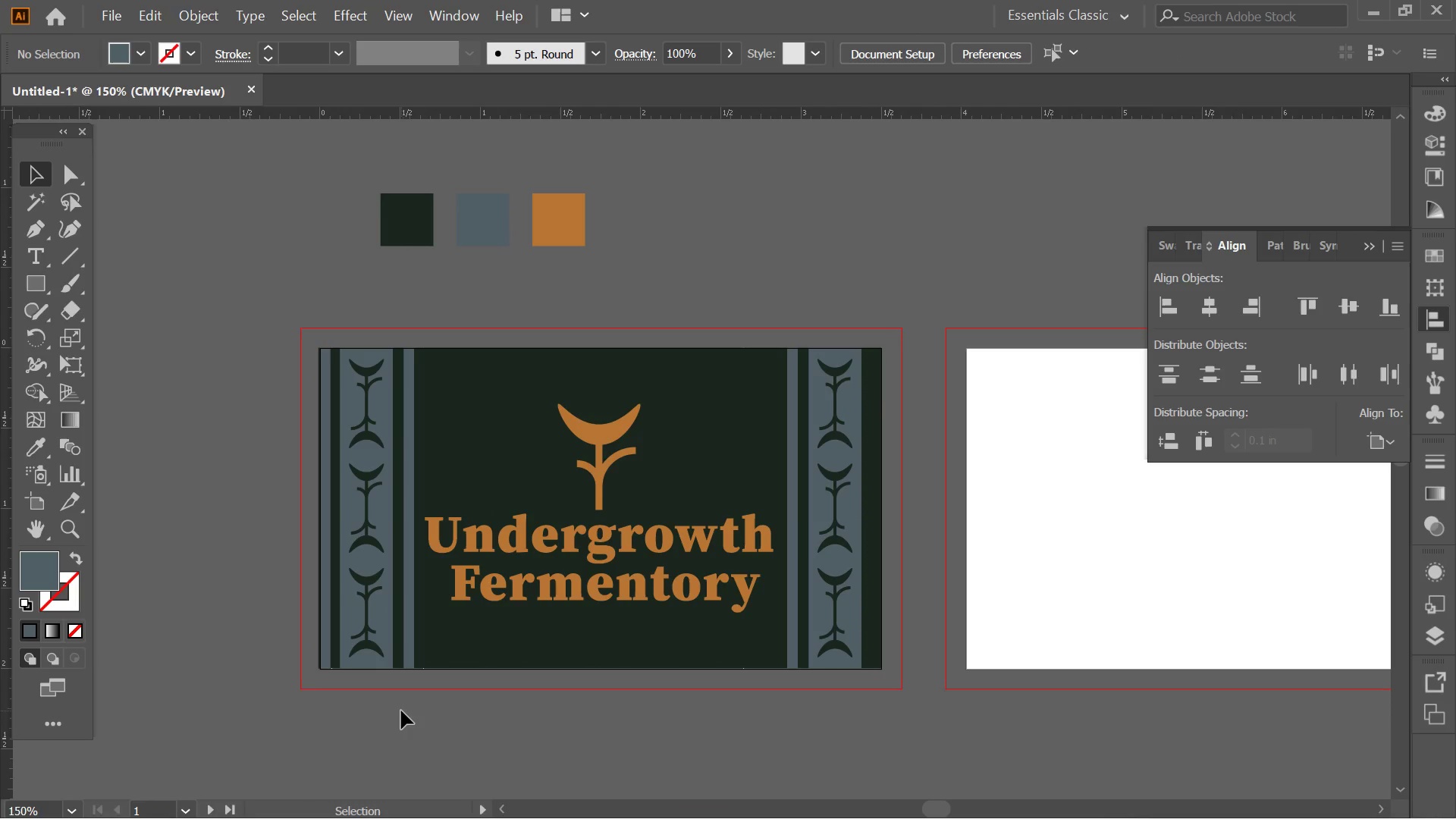 
hold_key(key=AltLeft, duration=1.09)
left_click([325, 571])
 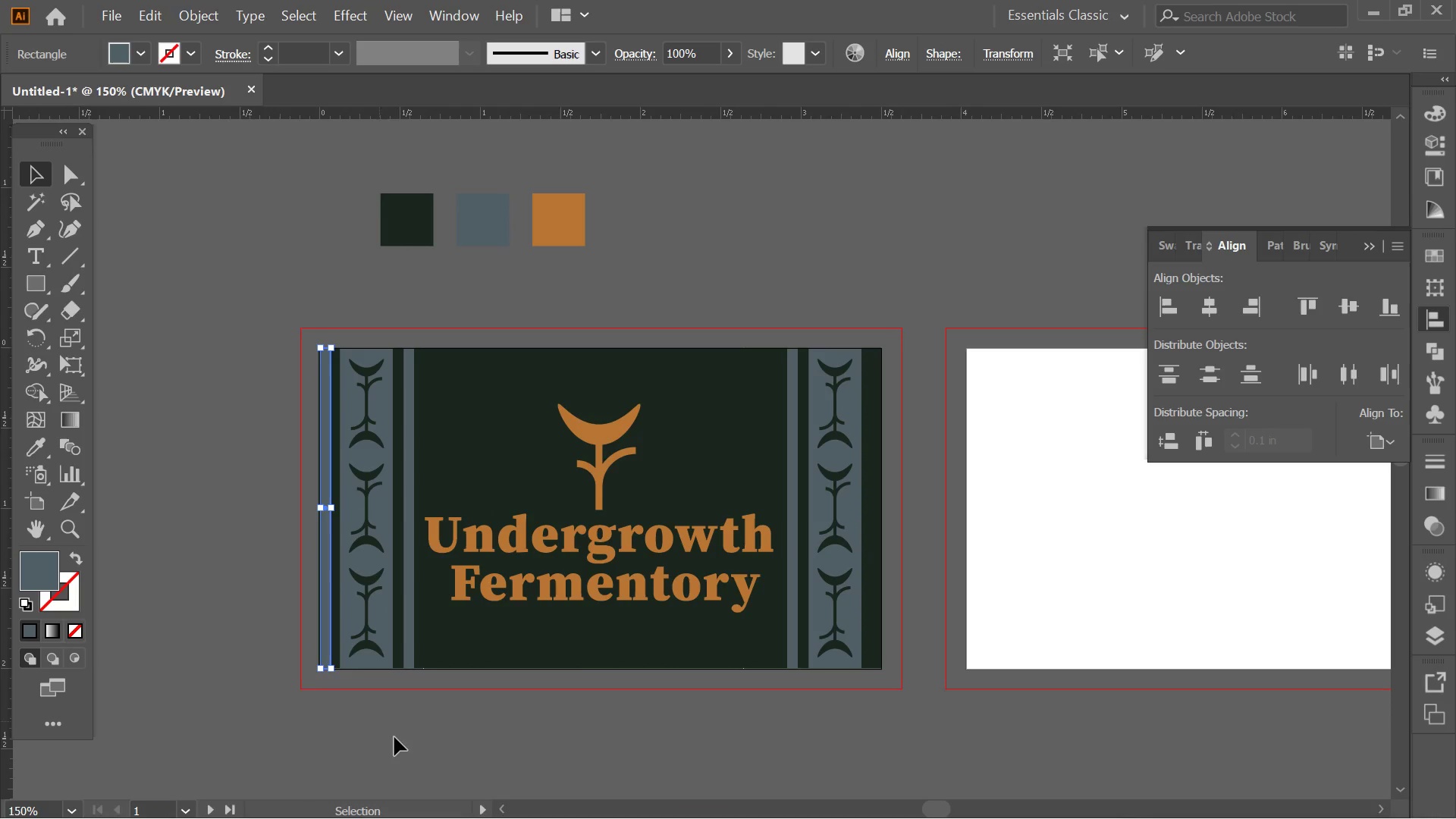 
left_click([388, 718])
 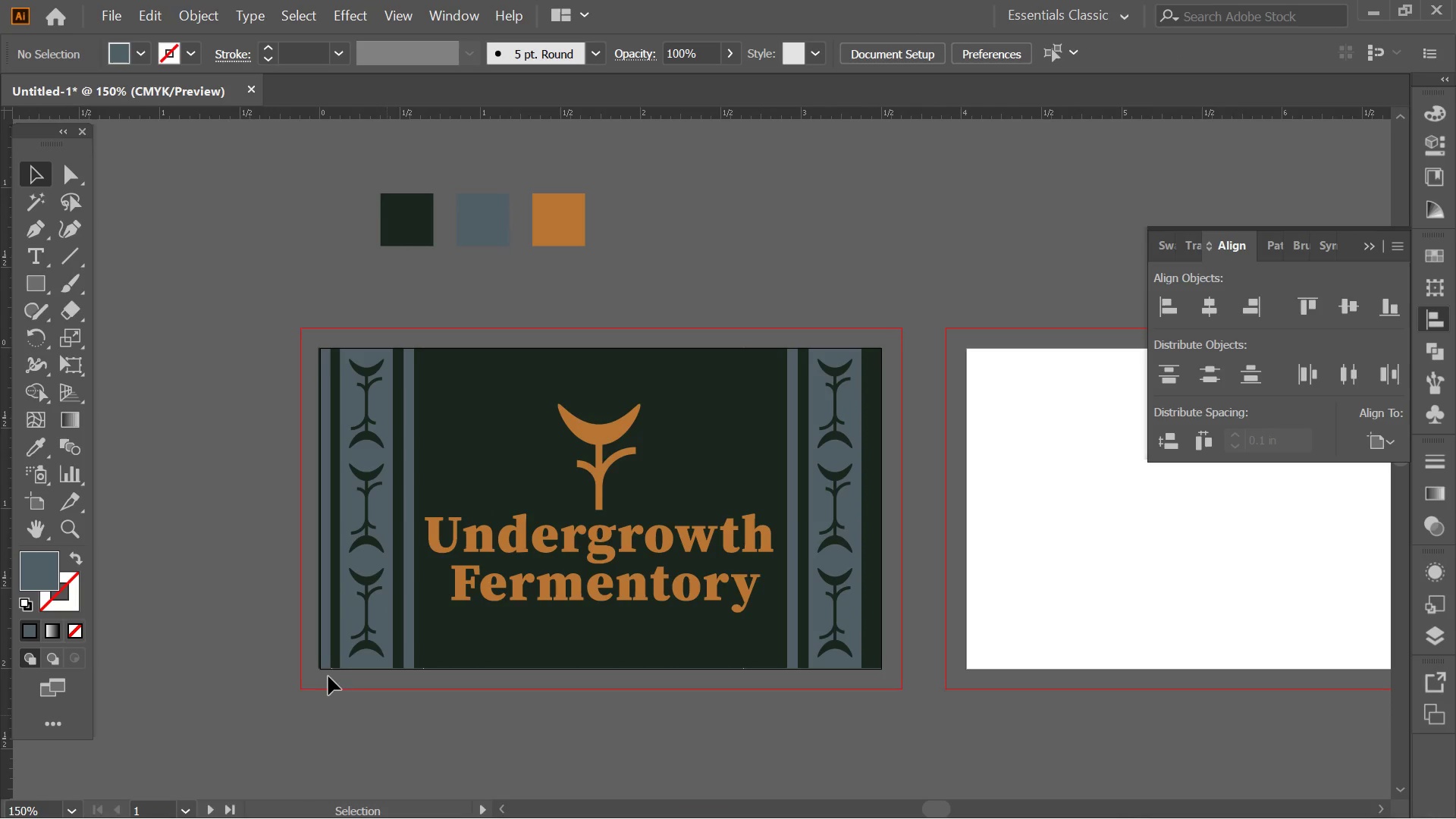 
hold_key(key=AltLeft, duration=0.86)
scroll: coordinate [314, 641], scroll_direction: up, amount: 5.0
 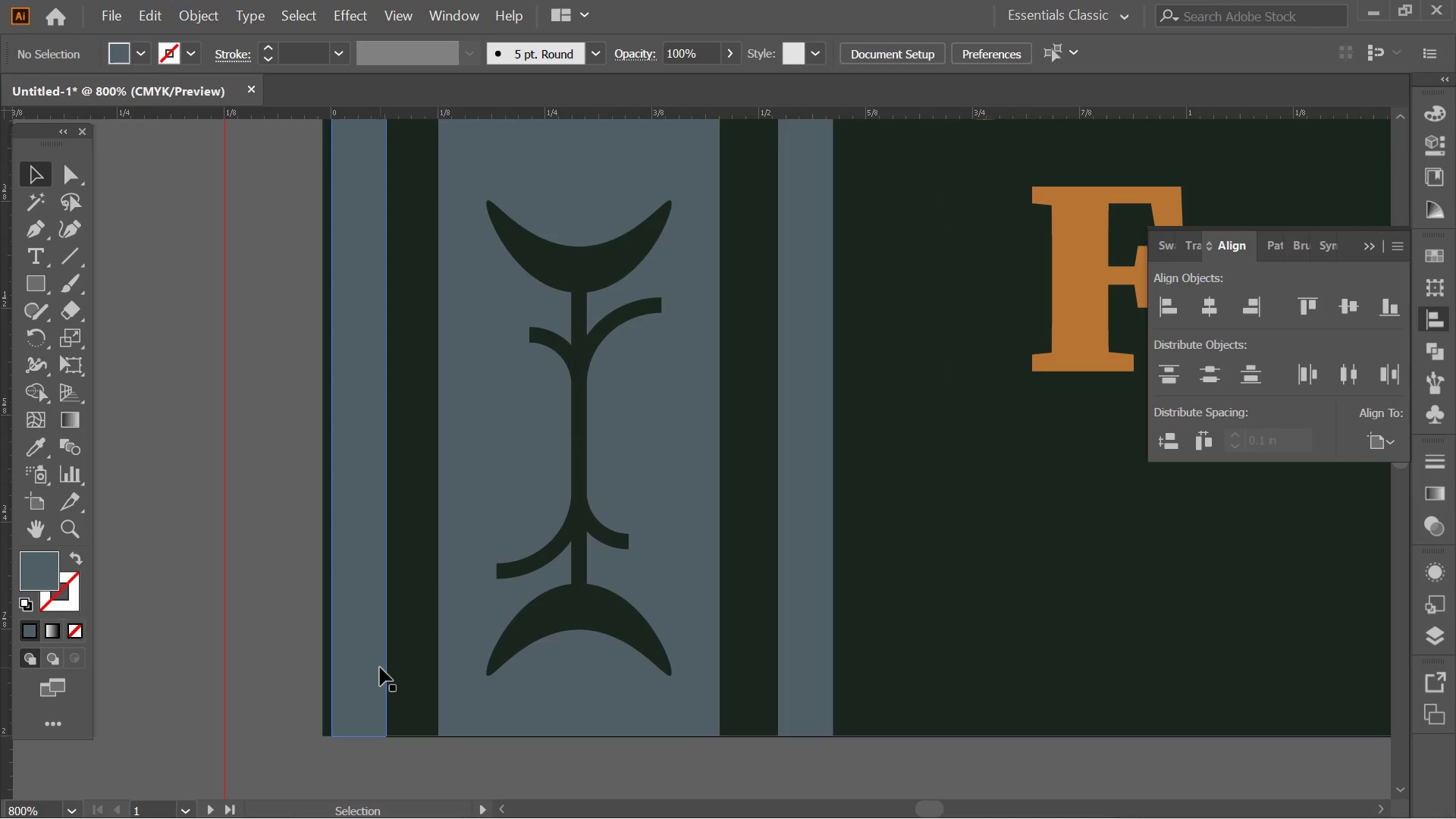 
left_click_drag(start_coordinate=[375, 668], to_coordinate=[364, 668])
 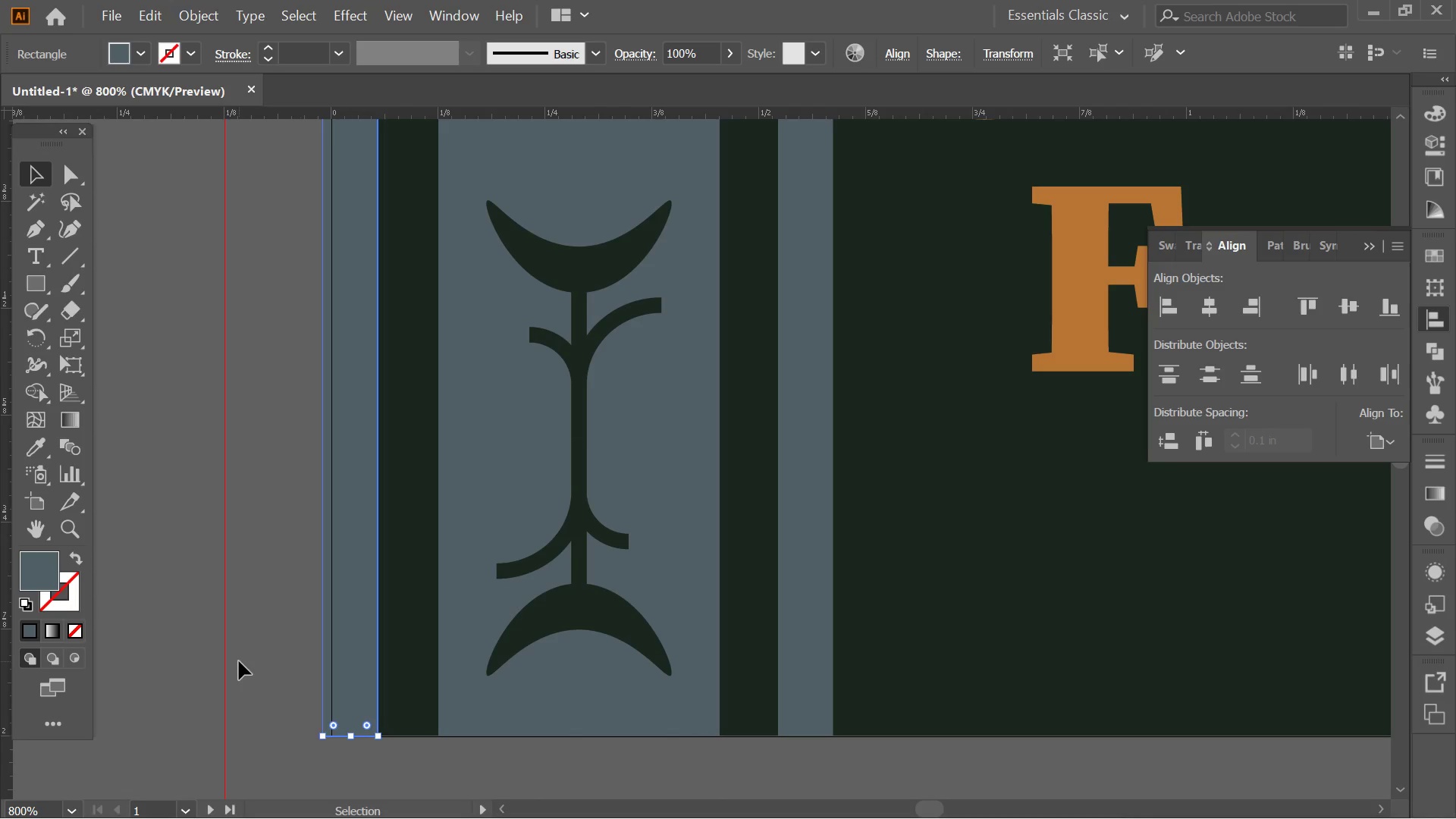 
hold_key(key=ShiftLeft, duration=0.94)
 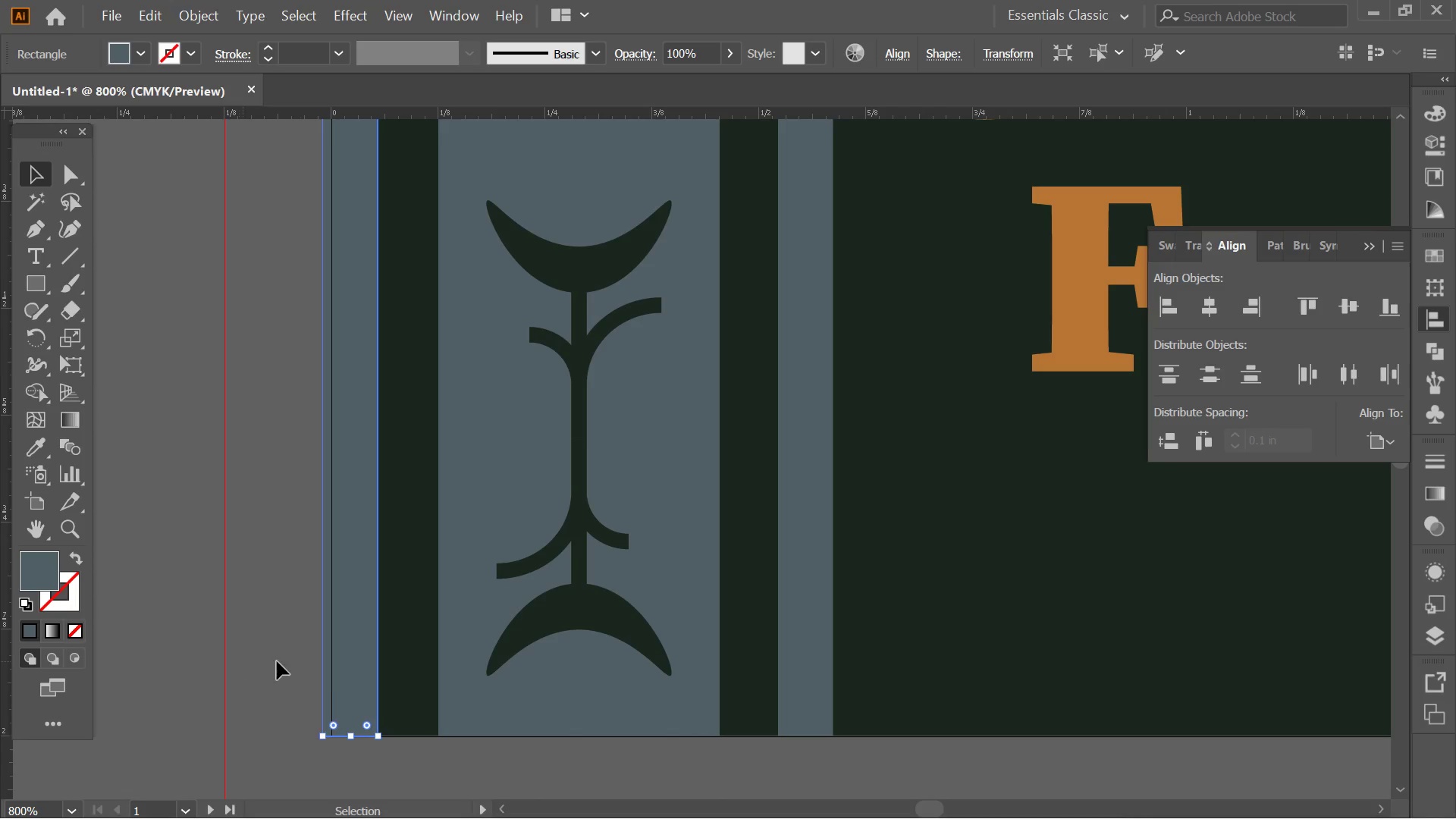 
key(Alt+AltLeft)
 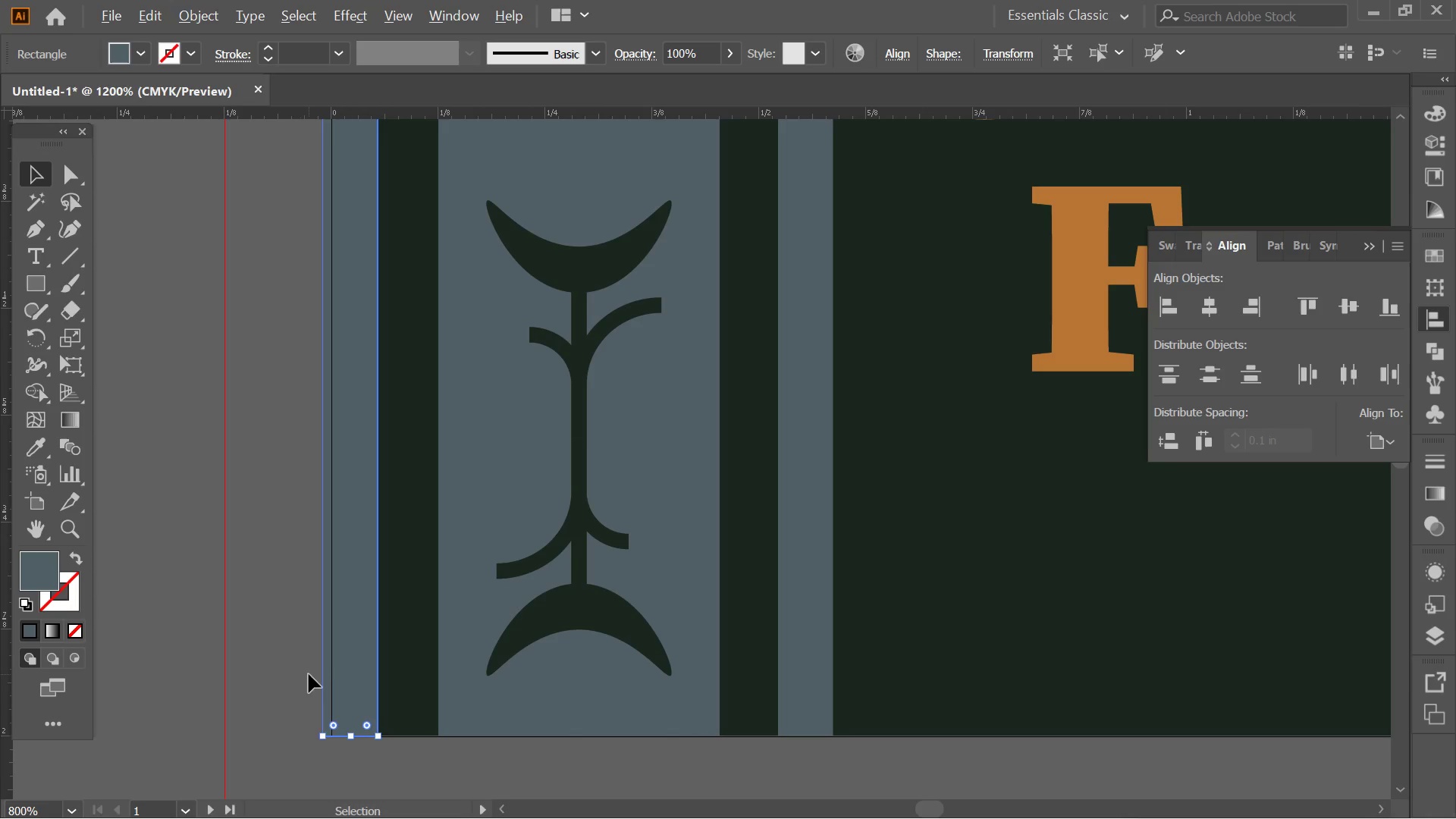 
left_click_drag(start_coordinate=[370, 651], to_coordinate=[381, 651])
 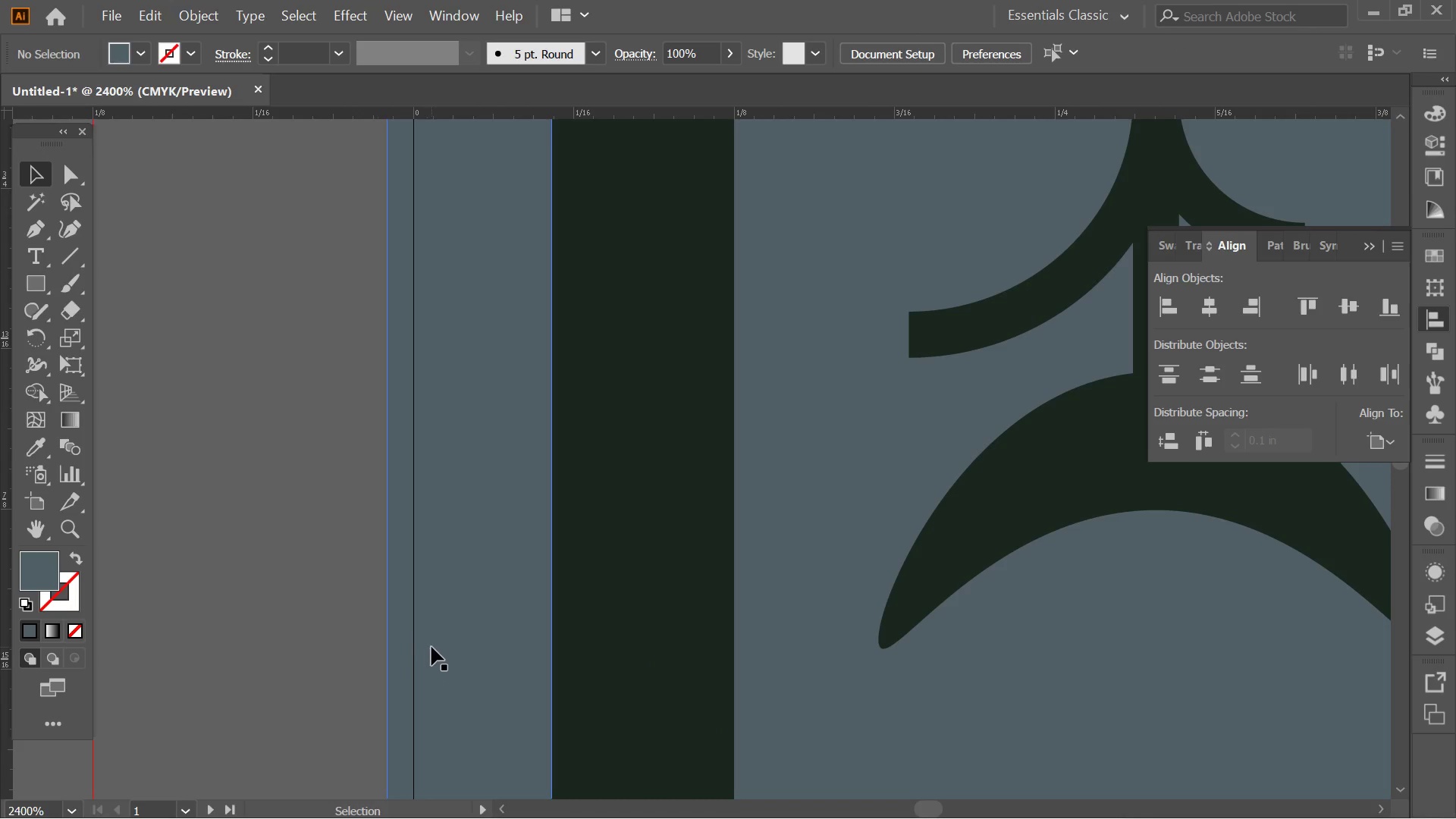 
scroll: coordinate [309, 674], scroll_direction: up, amount: 3.0
 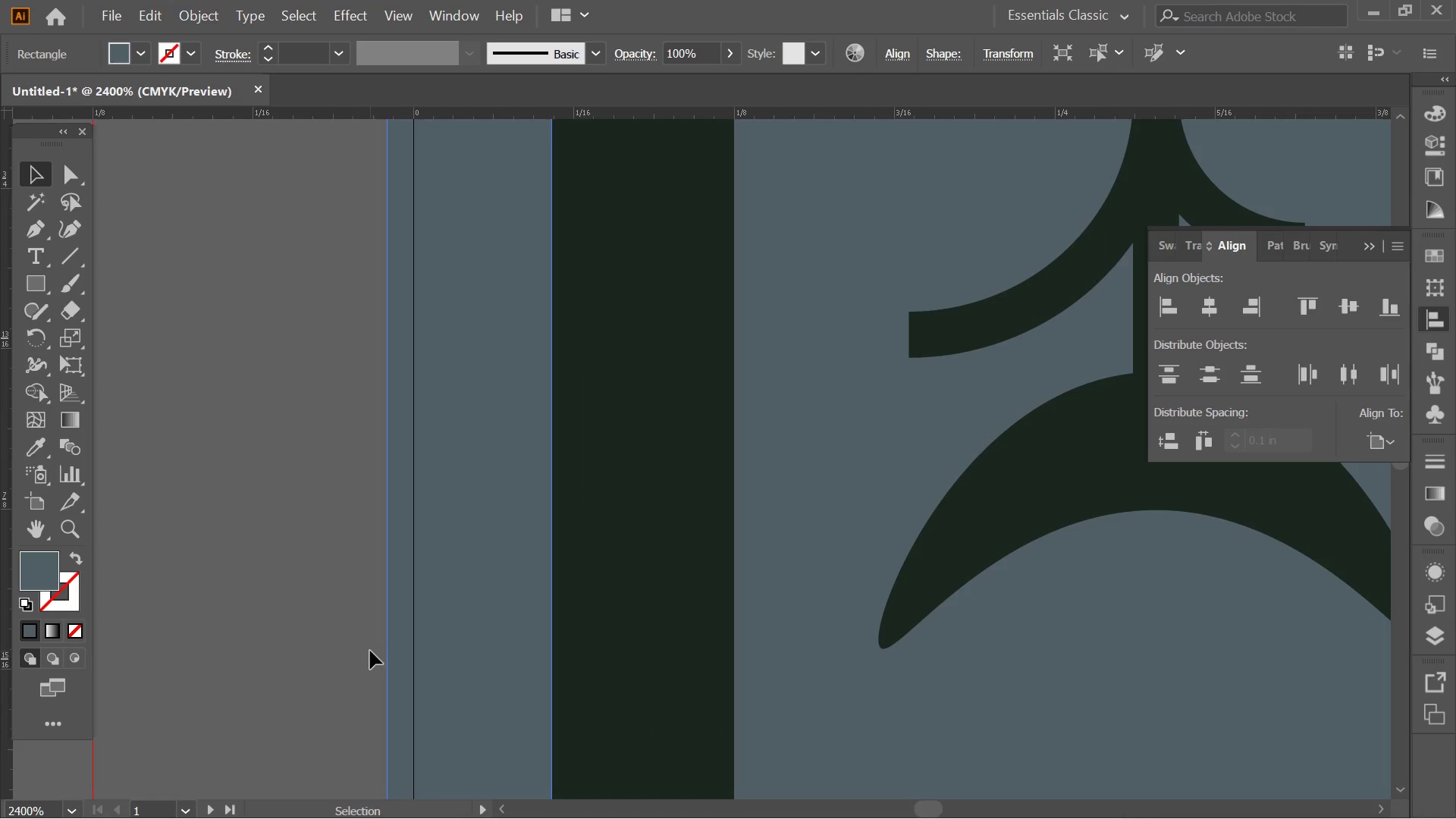 
left_click([450, 647])
 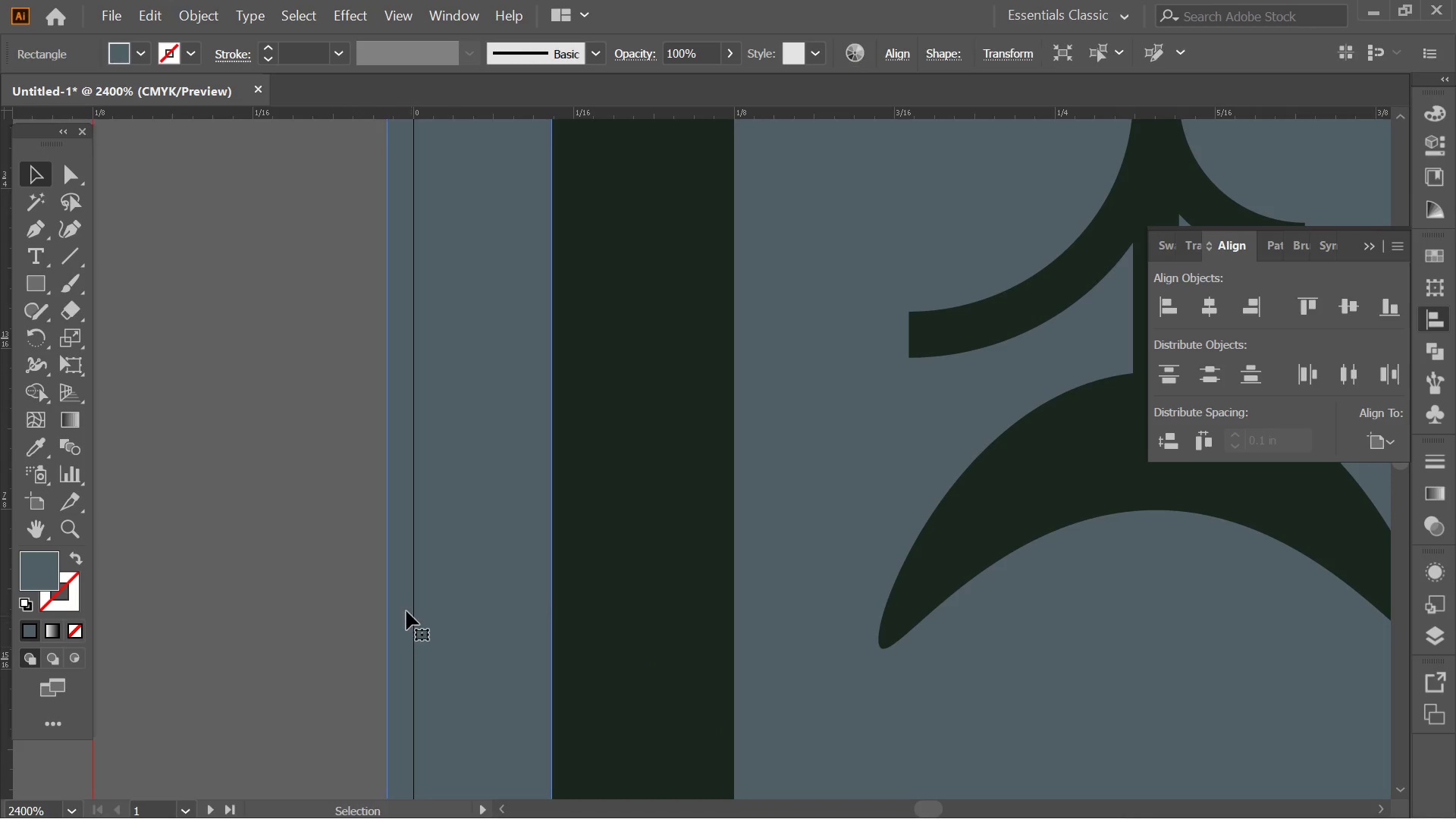 
left_click_drag(start_coordinate=[400, 604], to_coordinate=[438, 607])
 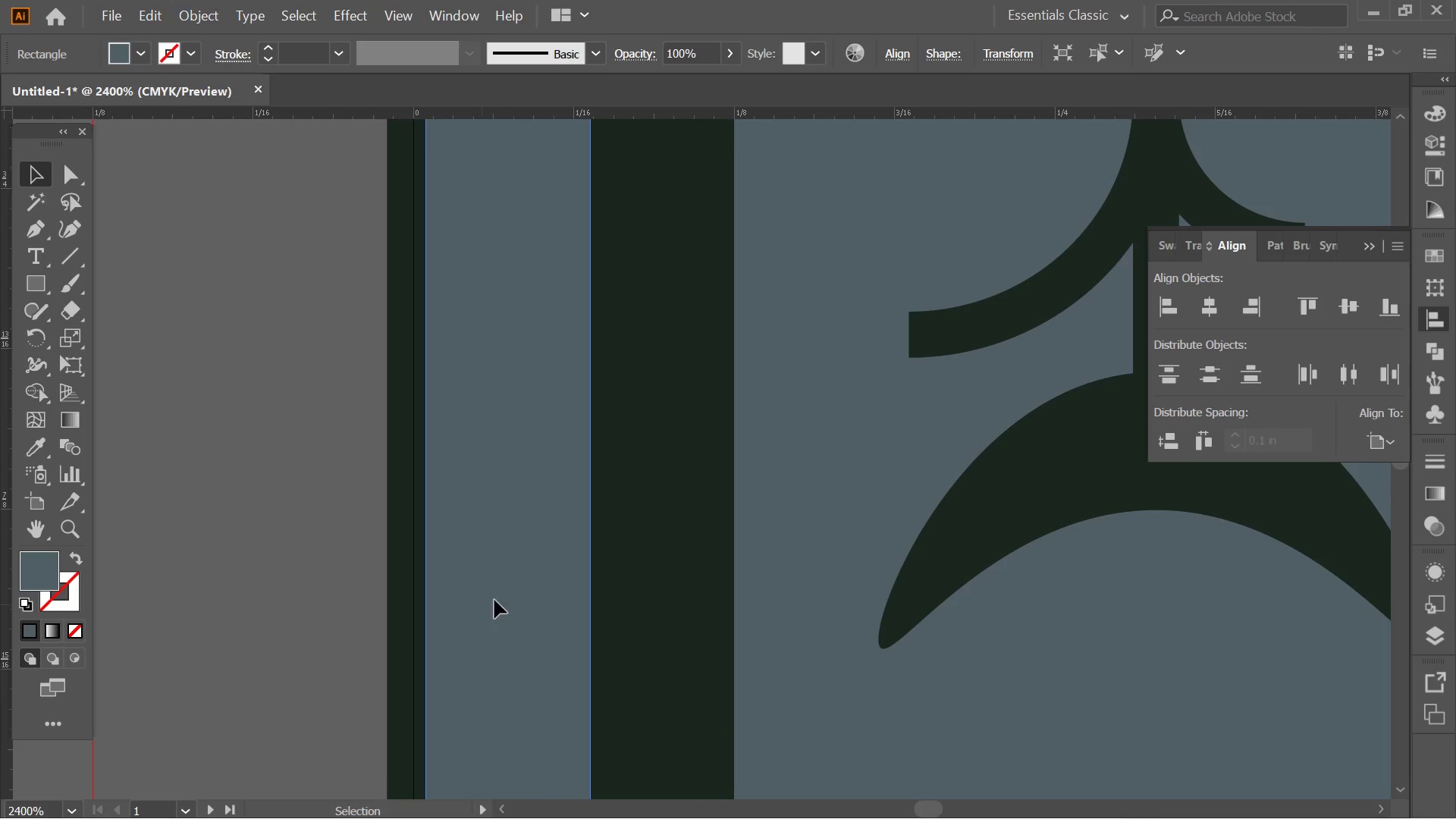 
hold_key(key=ShiftLeft, duration=0.59)
left_click([626, 556])
 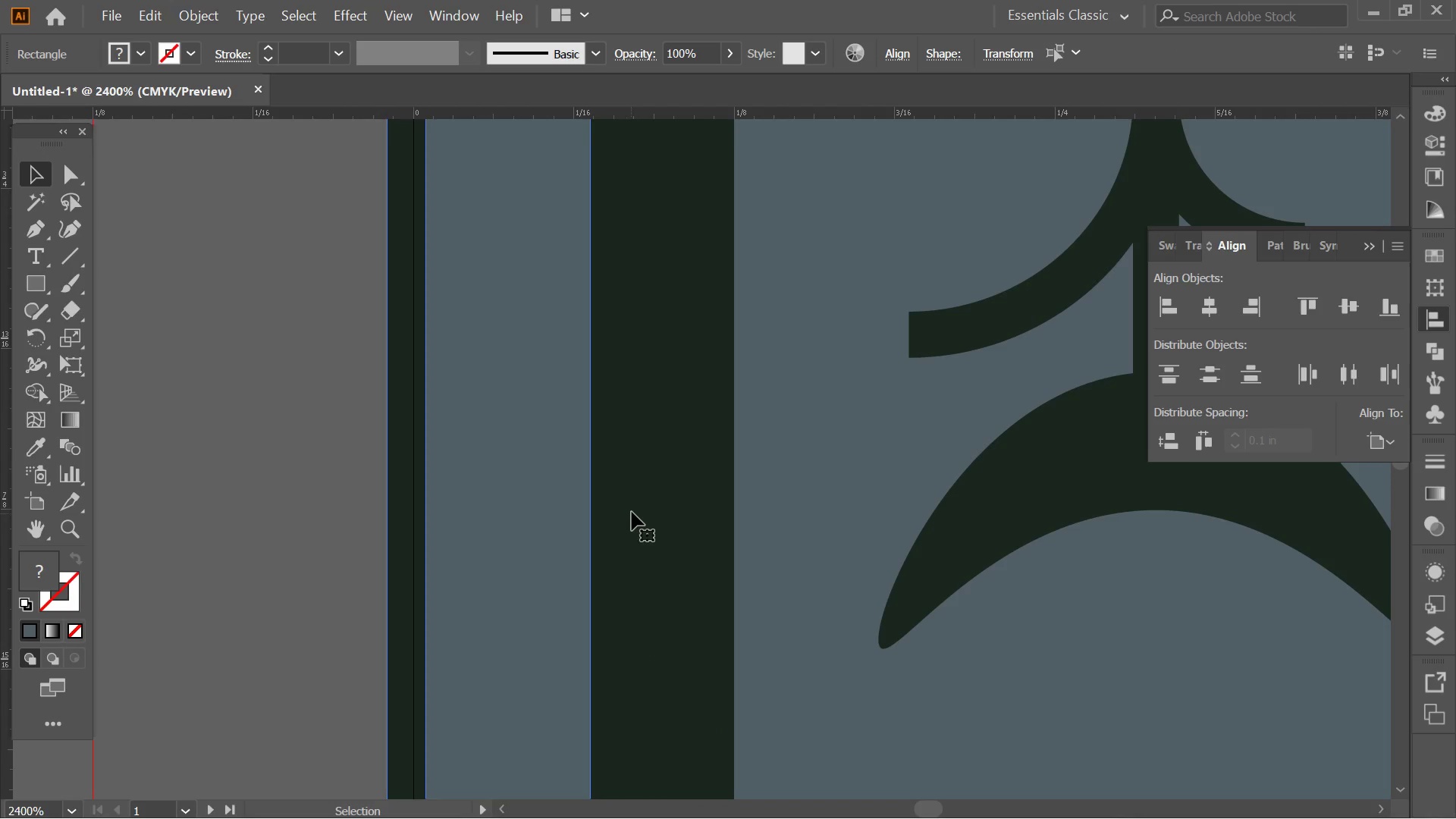 
left_click([636, 500])
 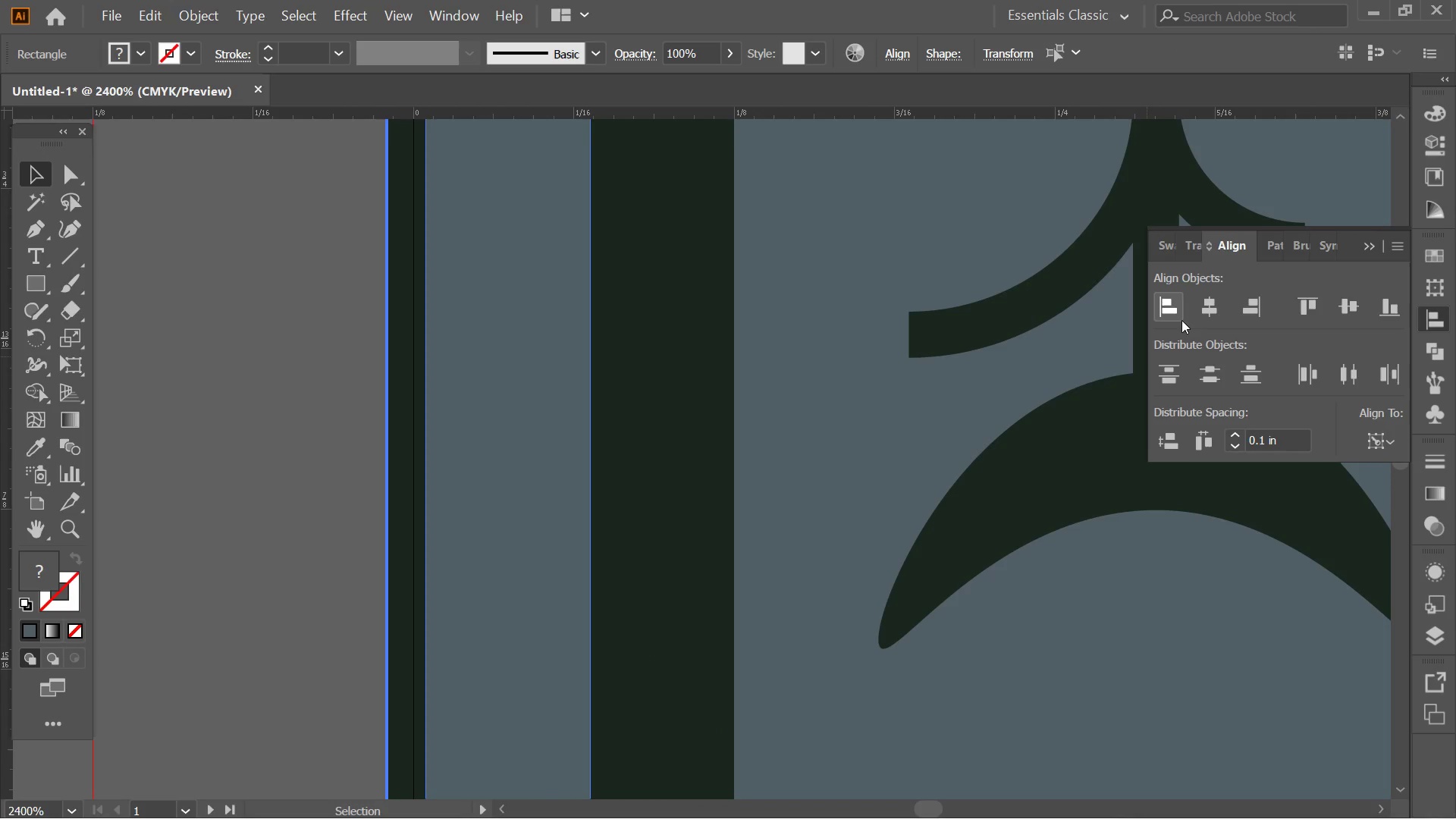 
left_click([1169, 315])
 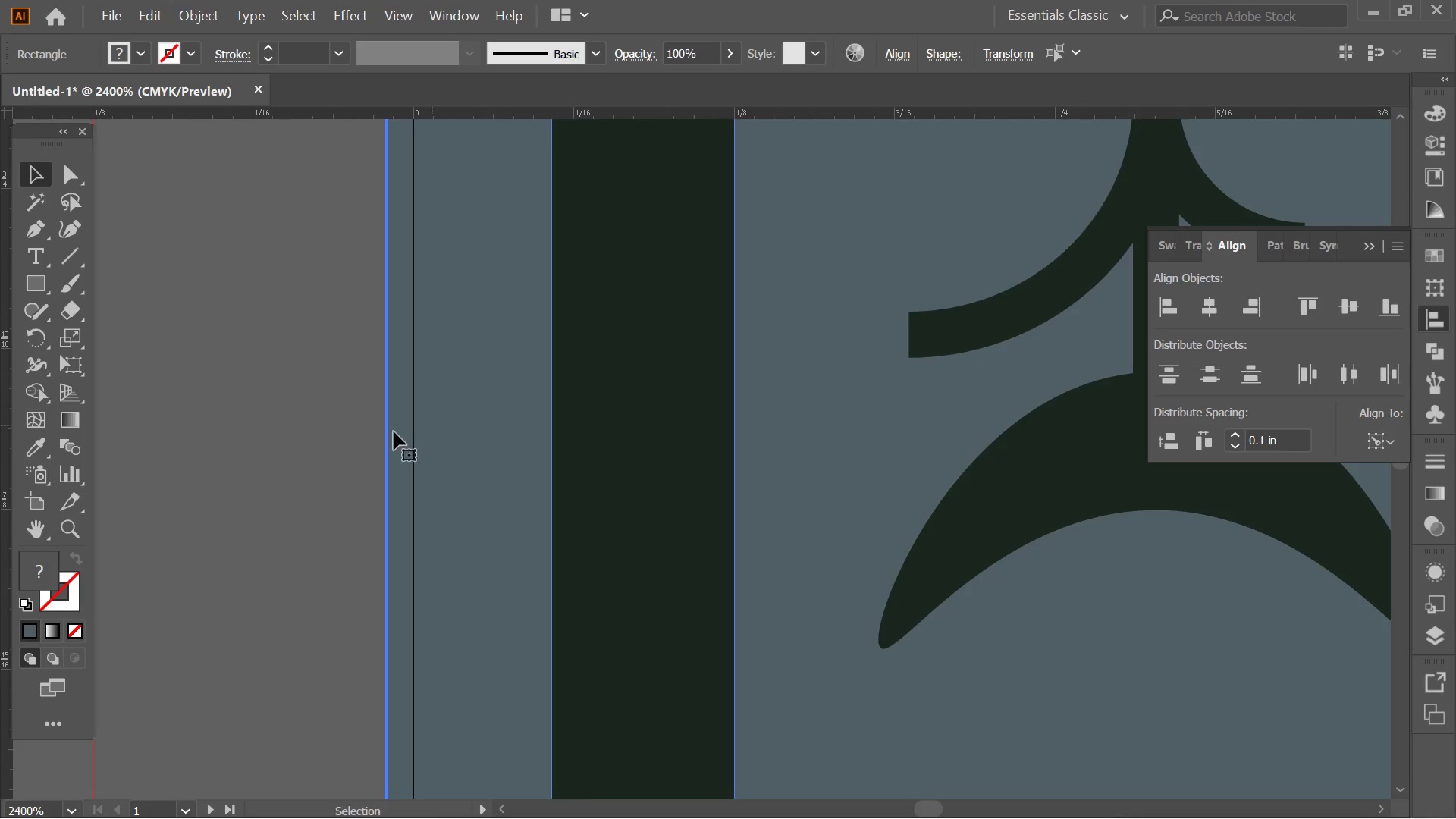 
left_click([192, 454])
 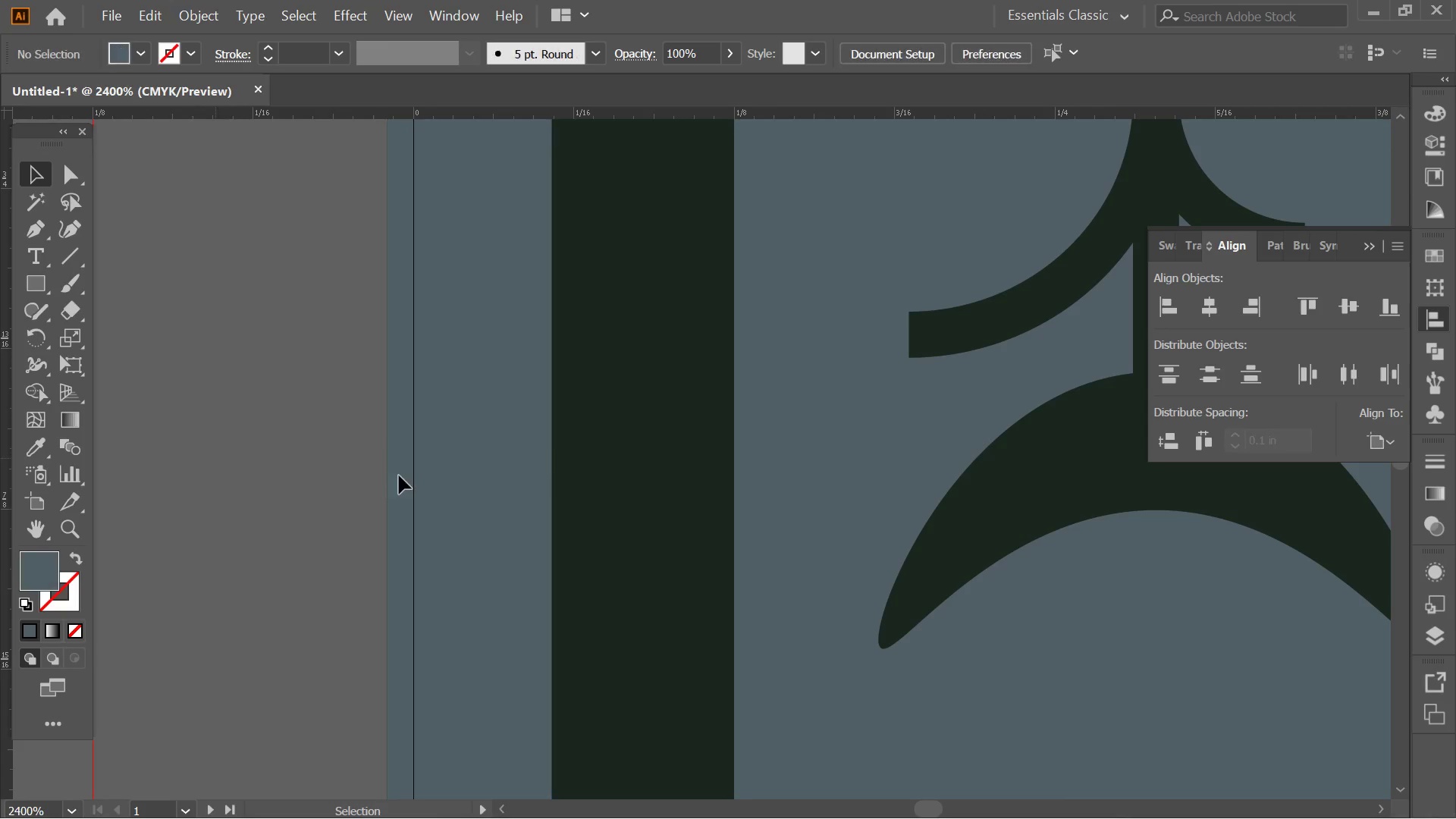 
hold_key(key=AltLeft, duration=0.66)
 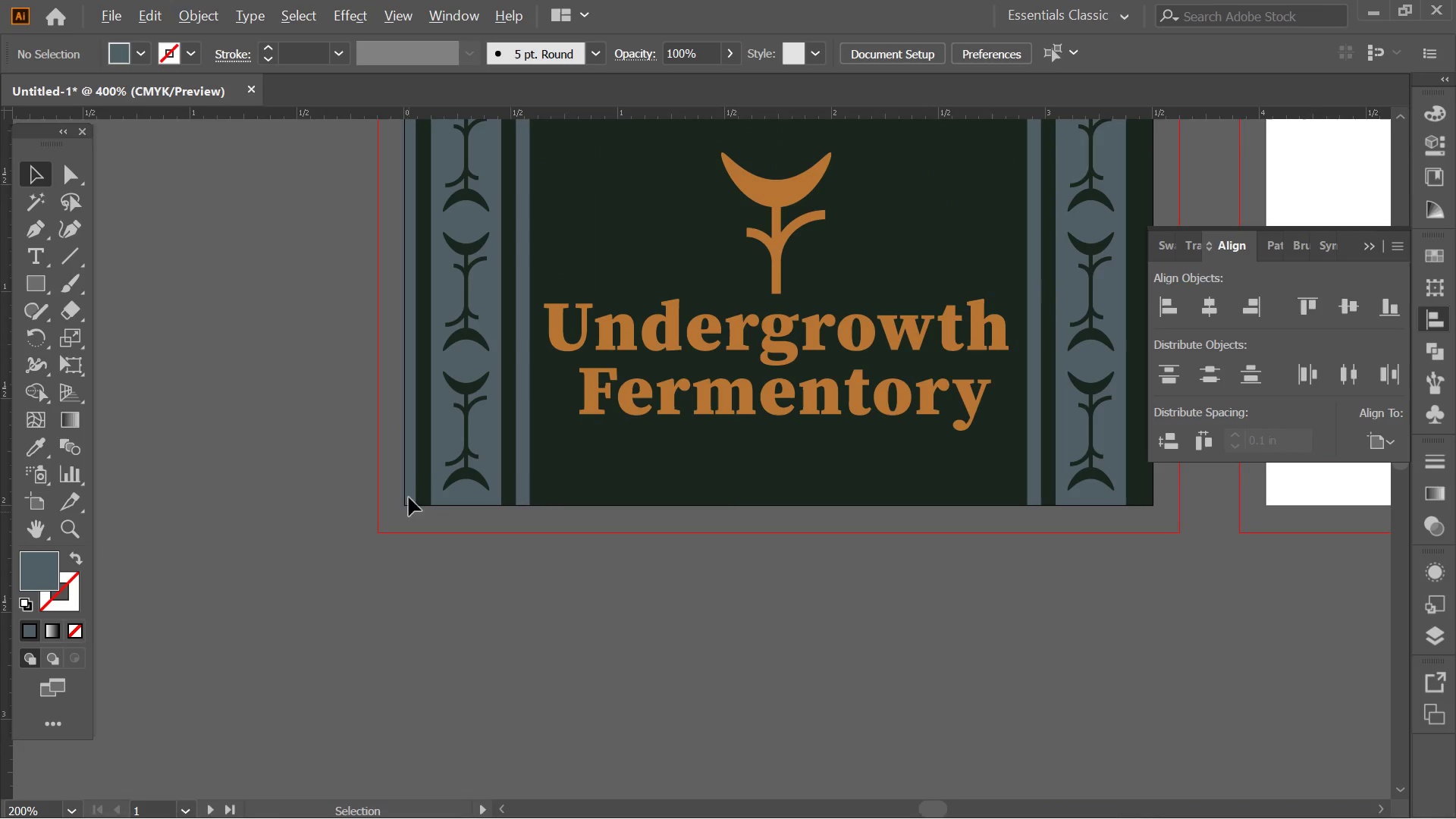 
hold_key(key=AltLeft, duration=0.94)
 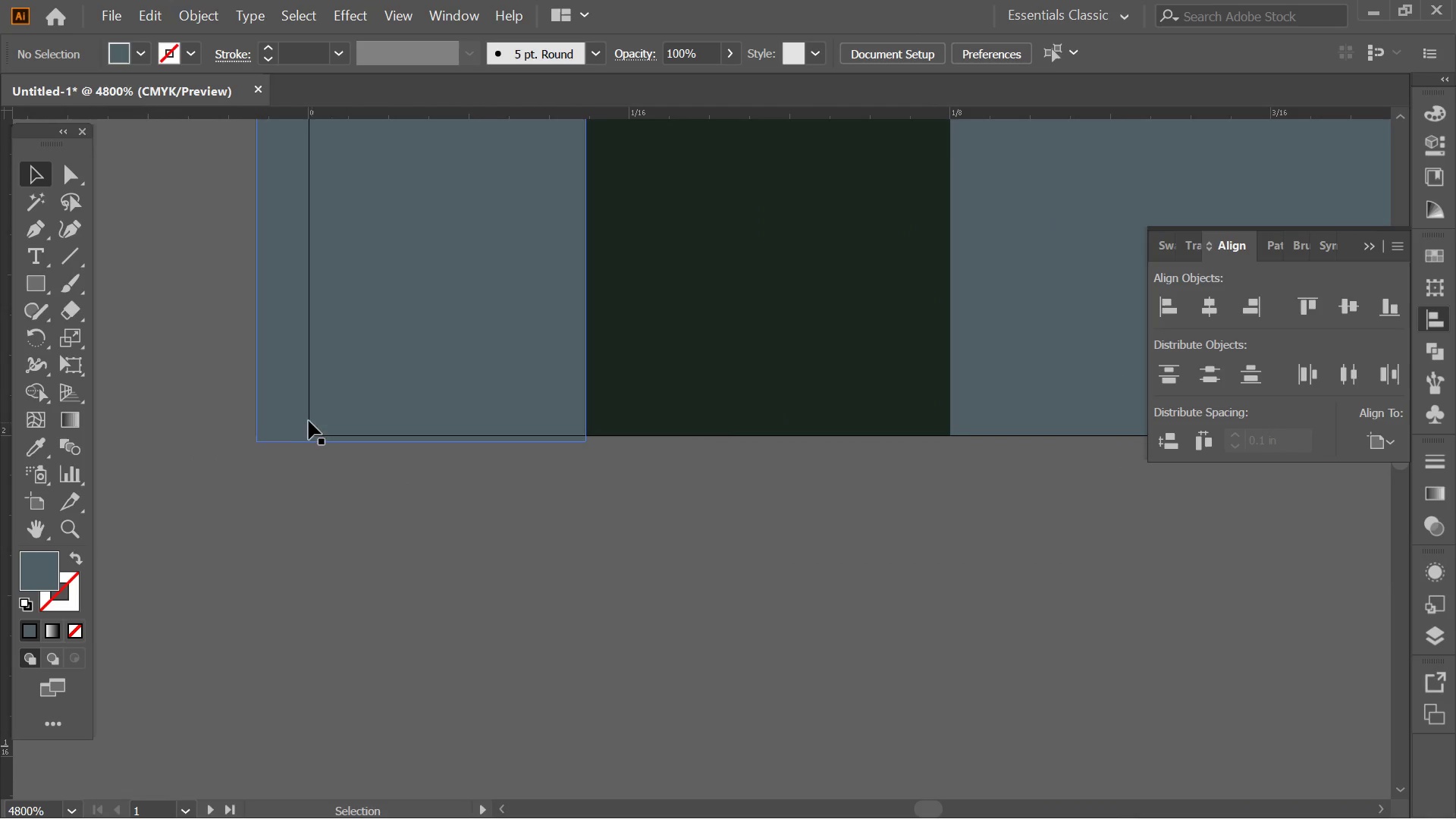 
scroll: coordinate [400, 475], scroll_direction: down, amount: 7.0
 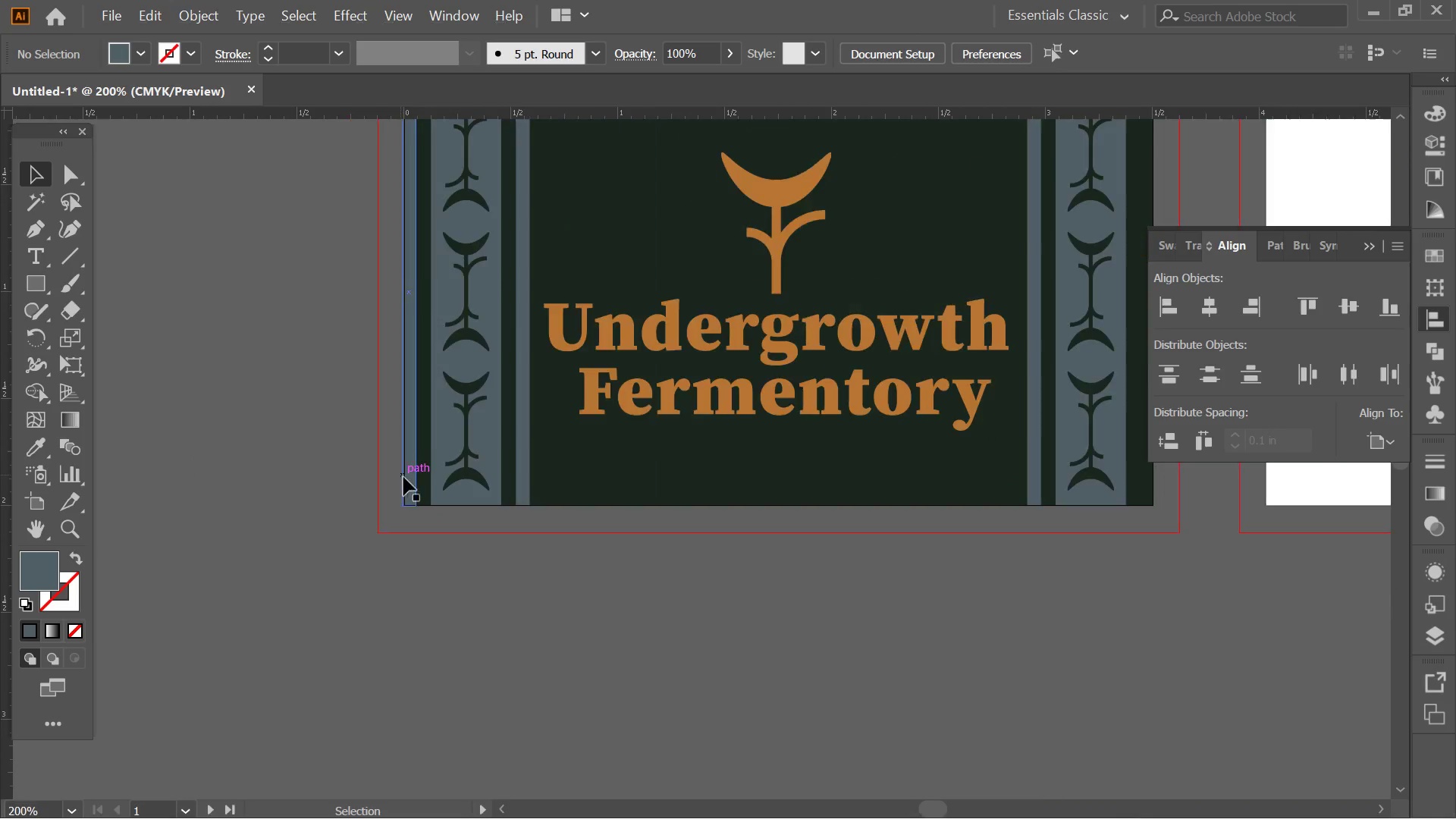 
scroll: coordinate [405, 482], scroll_direction: up, amount: 9.0
 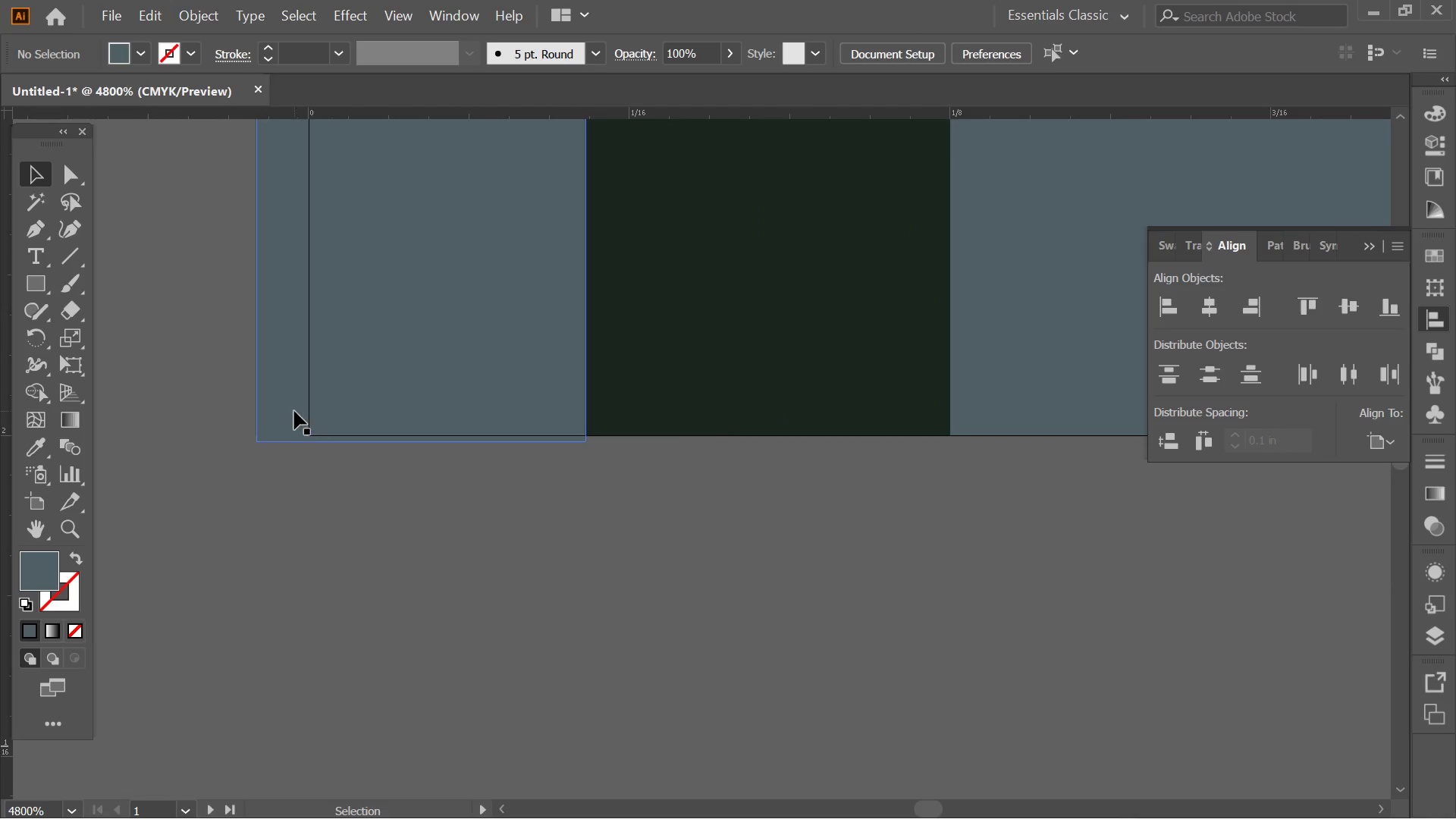 
left_click_drag(start_coordinate=[294, 411], to_coordinate=[514, 411])
 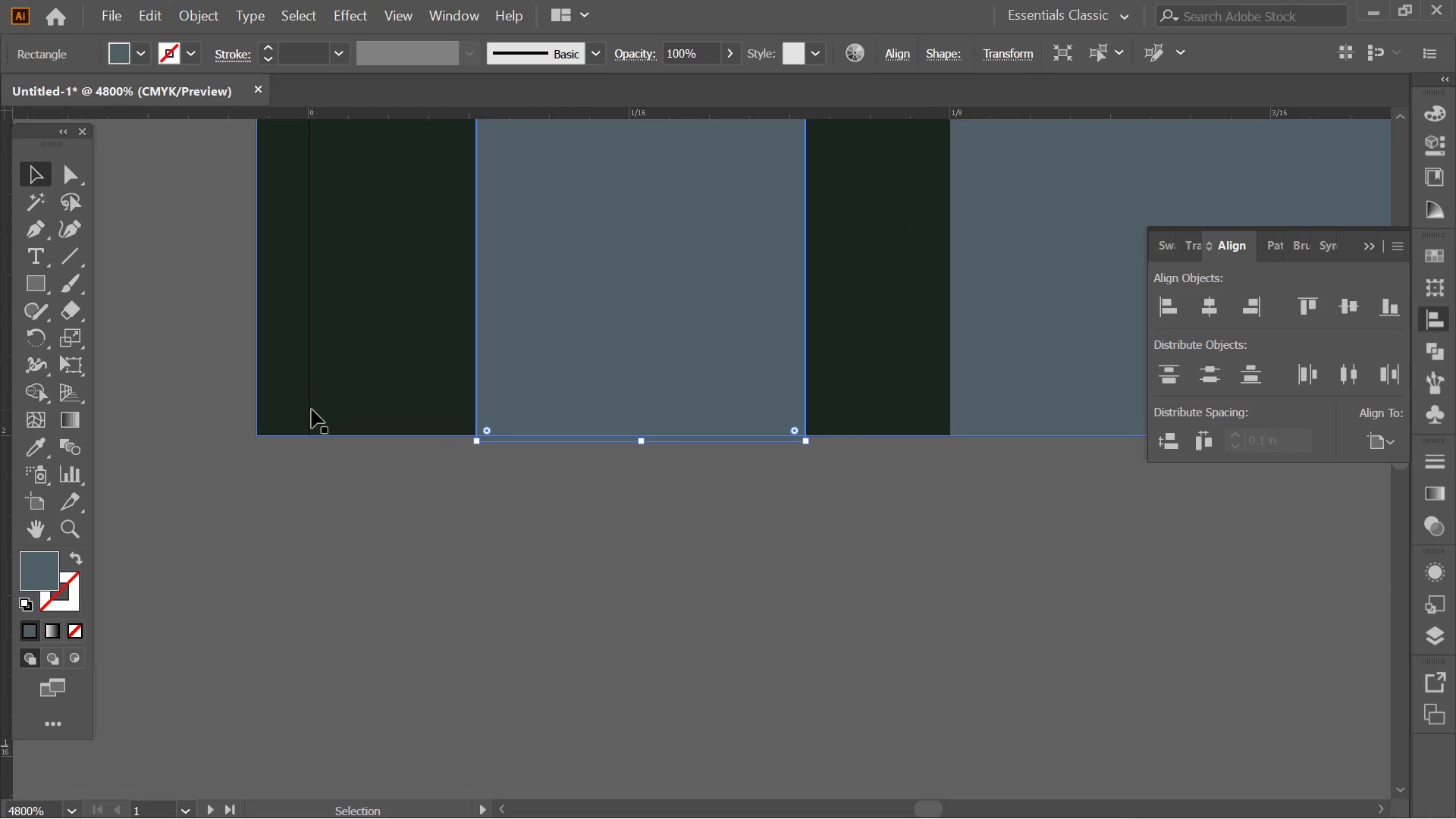 
left_click([309, 408])
 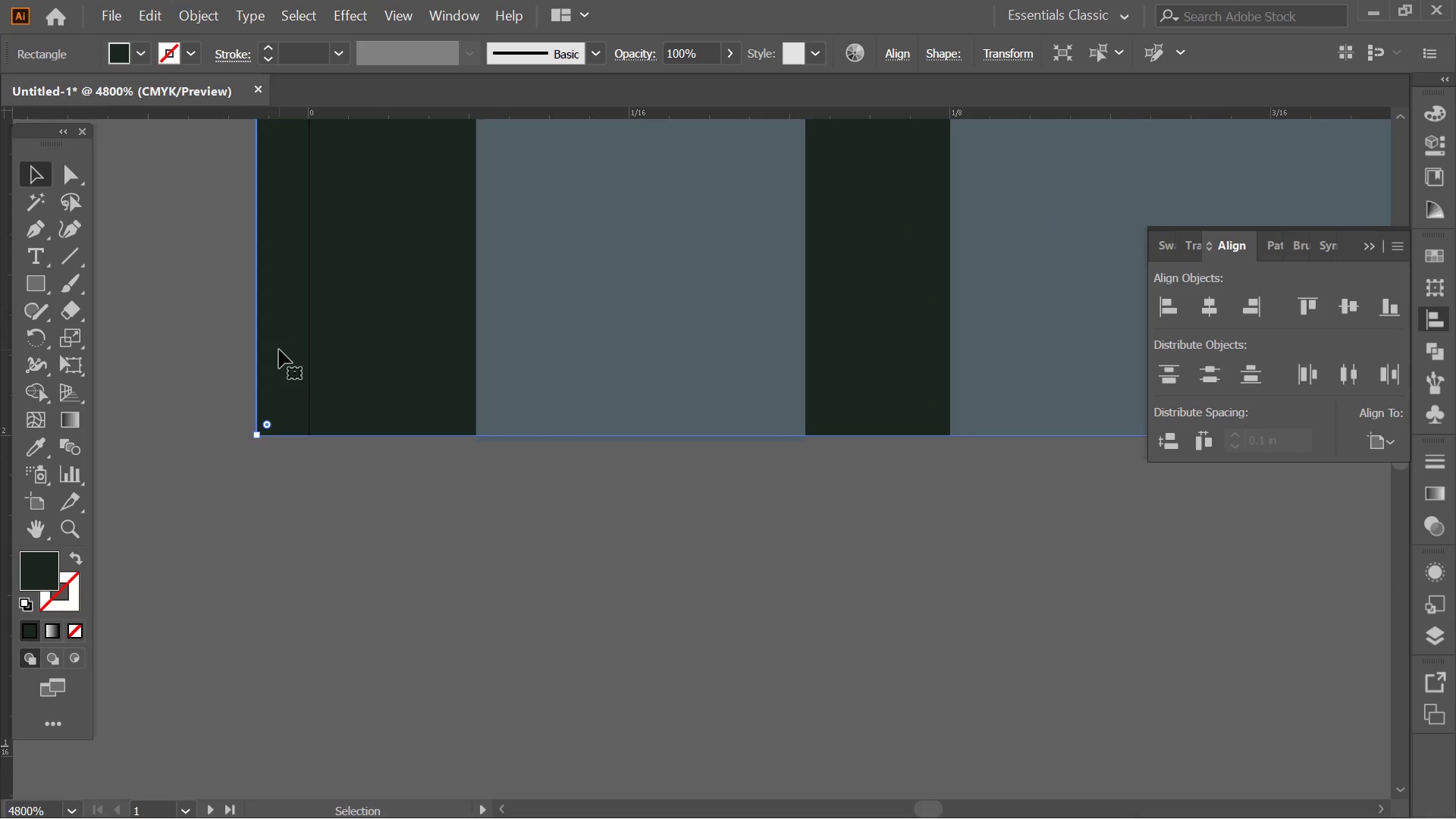 
hold_key(key=AltLeft, duration=0.36)
 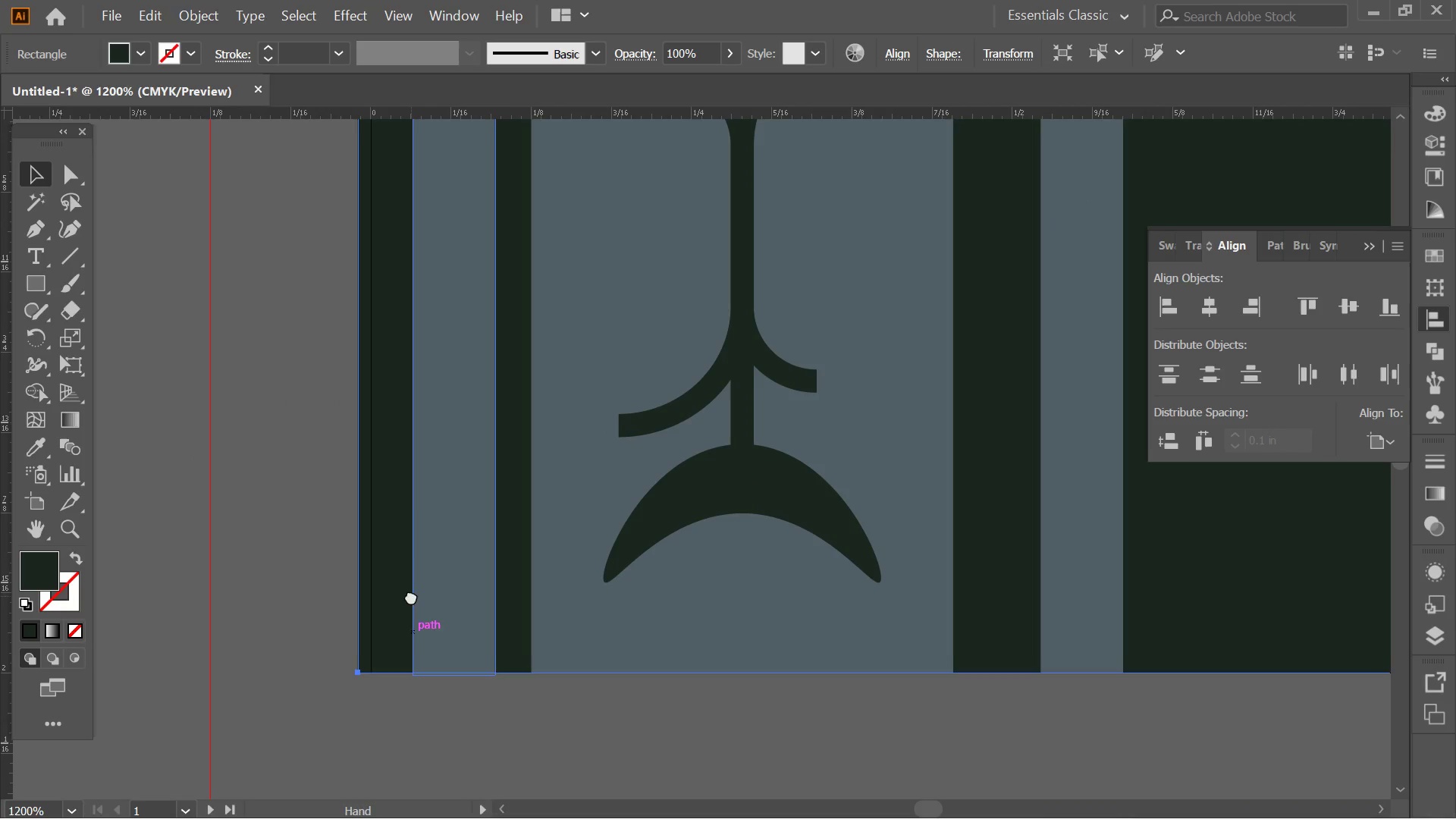 
hold_key(key=Space, duration=0.48)
 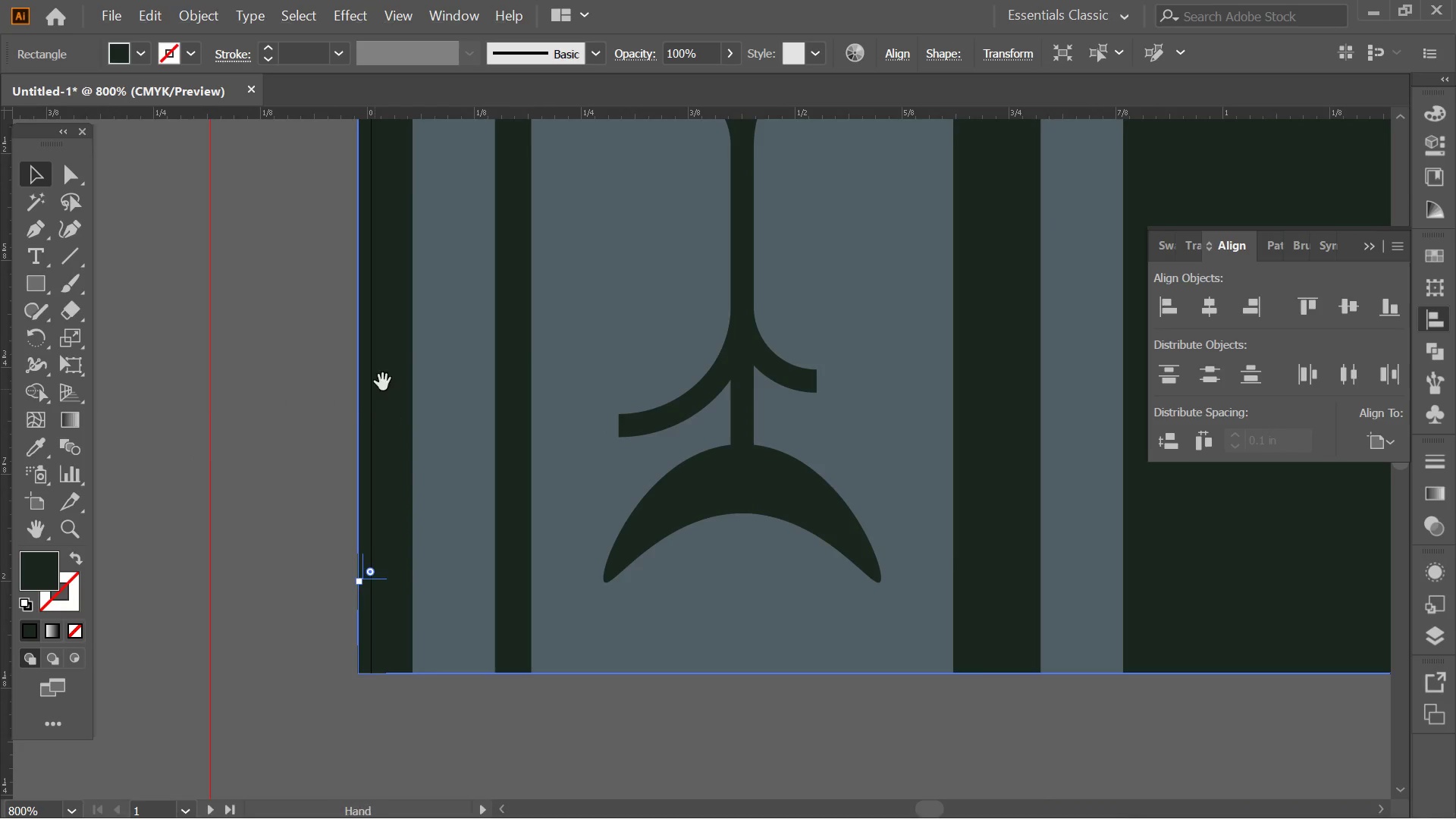 
left_click_drag(start_coordinate=[411, 471], to_coordinate=[411, 587])
 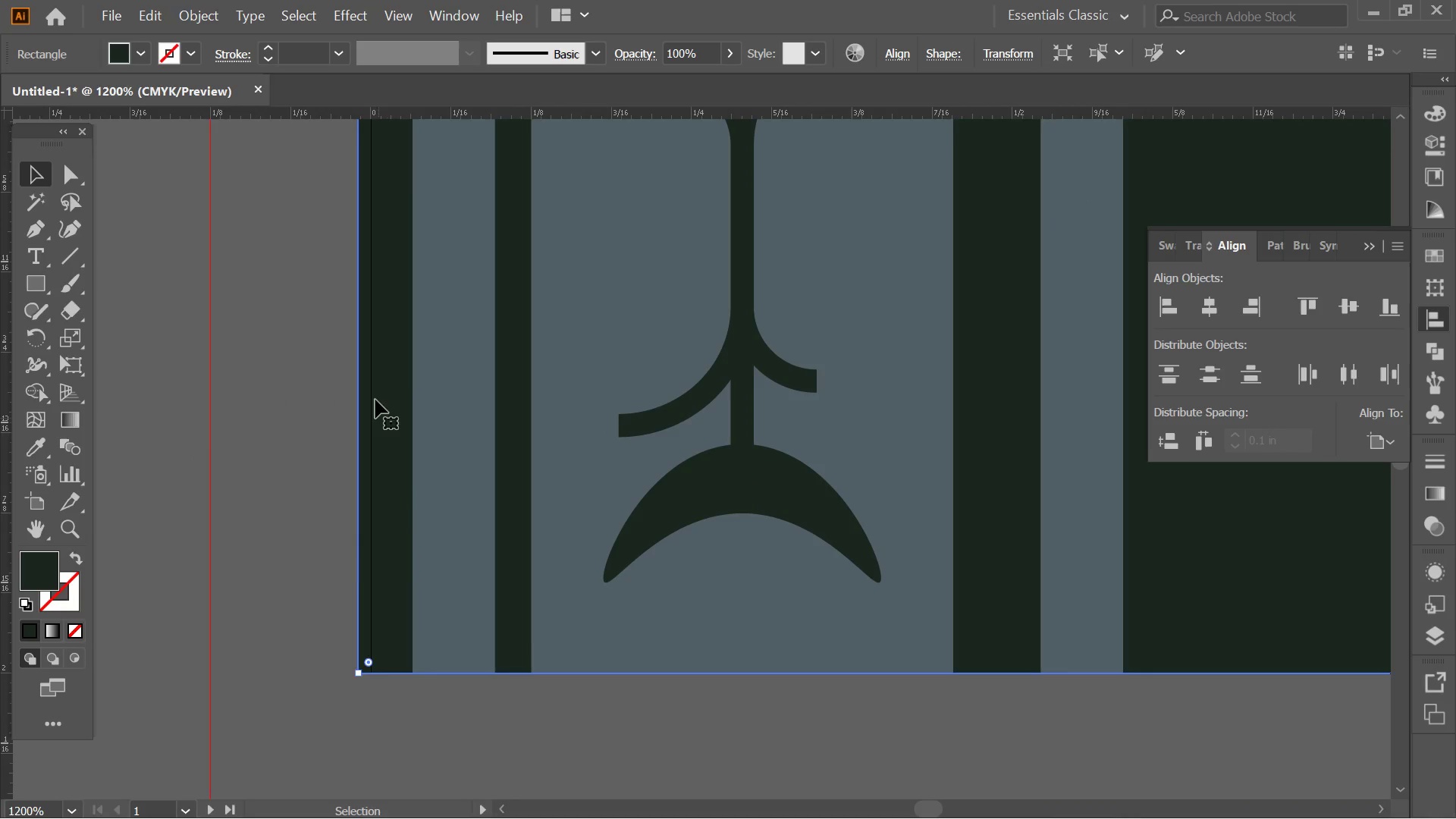 
scroll: coordinate [382, 560], scroll_direction: down, amount: 4.0
 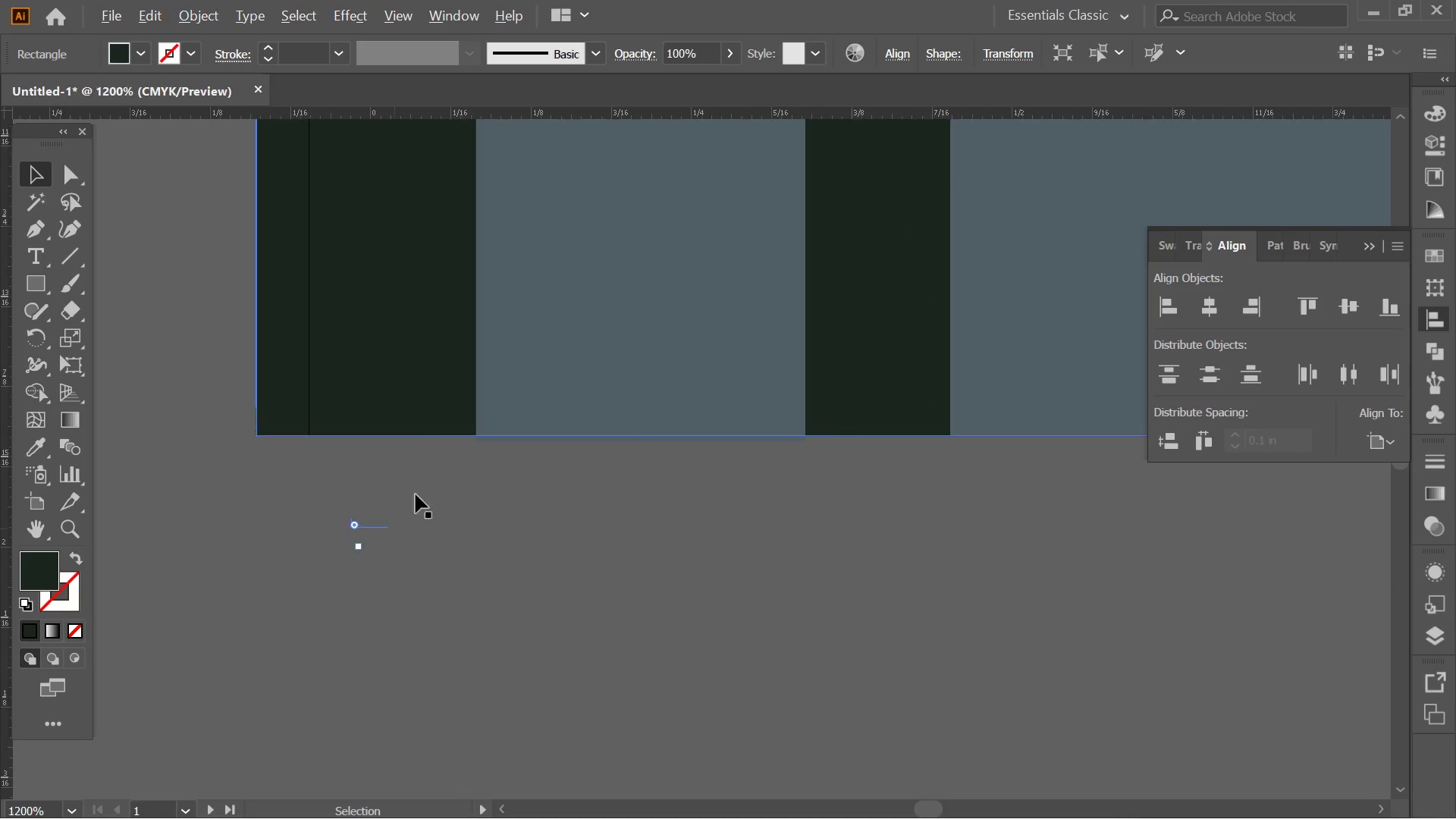 
key(Alt+AltLeft)
 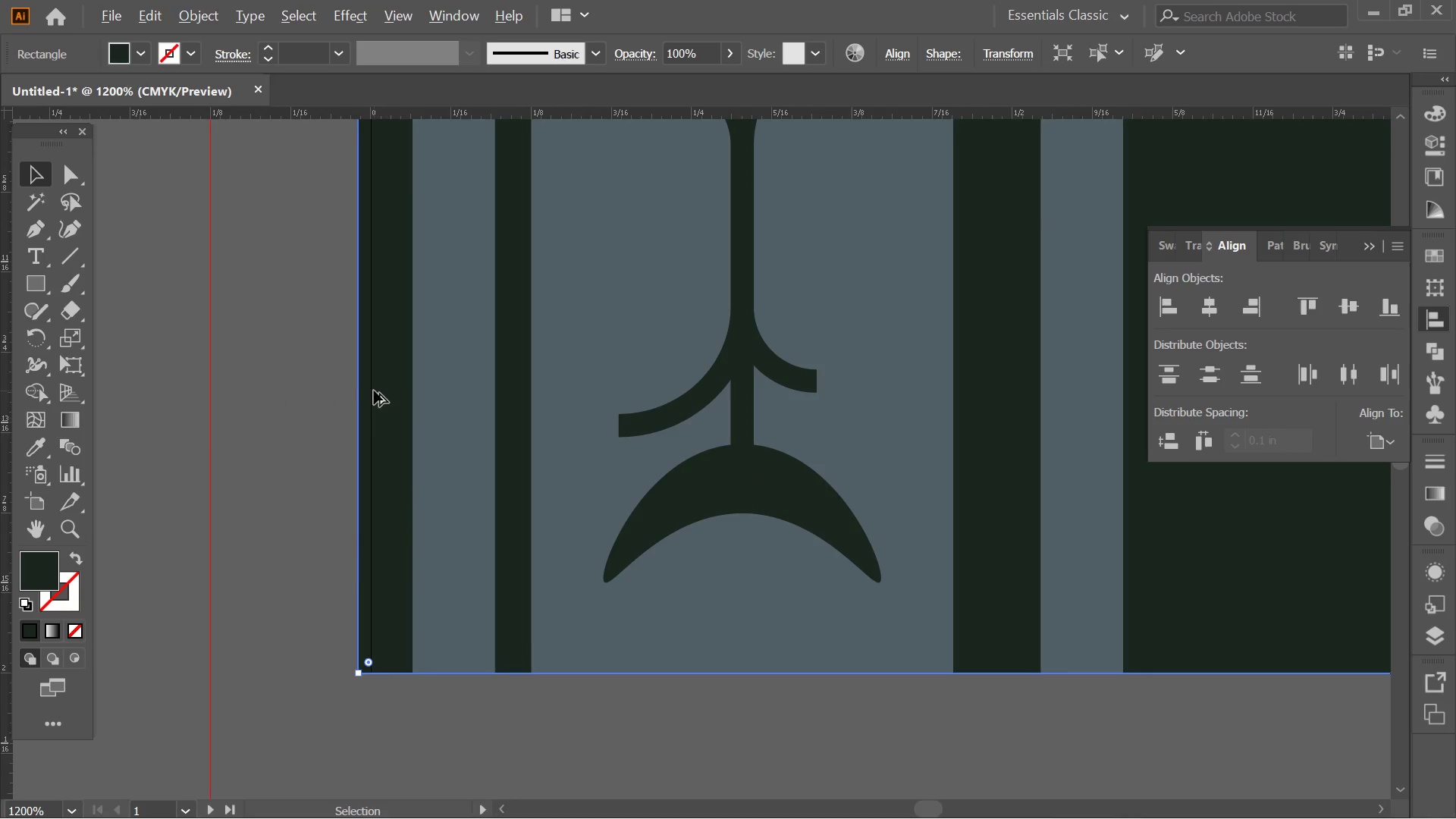 
hold_key(key=Space, duration=0.61)
 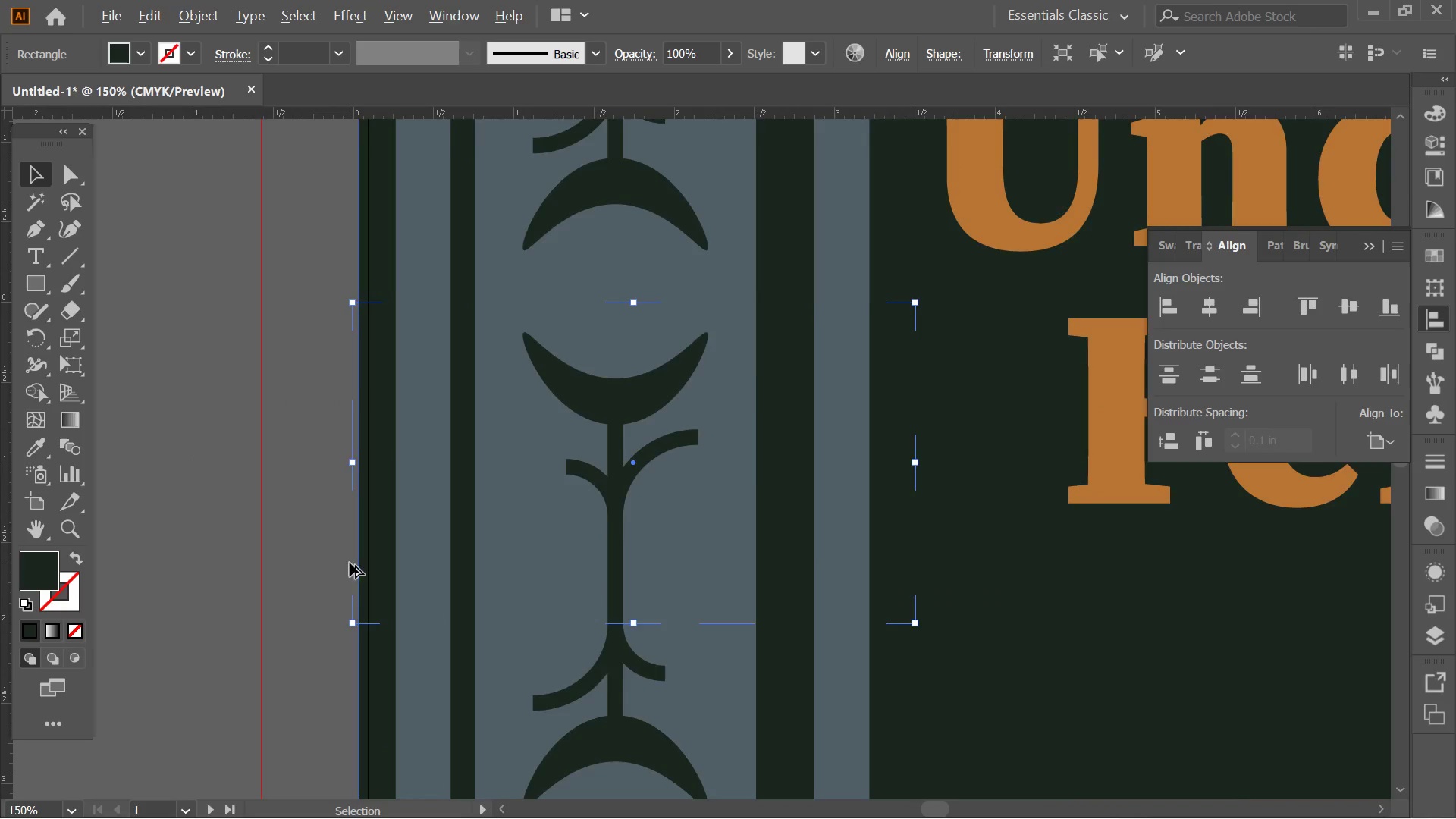 
left_click_drag(start_coordinate=[388, 352], to_coordinate=[388, 727])
 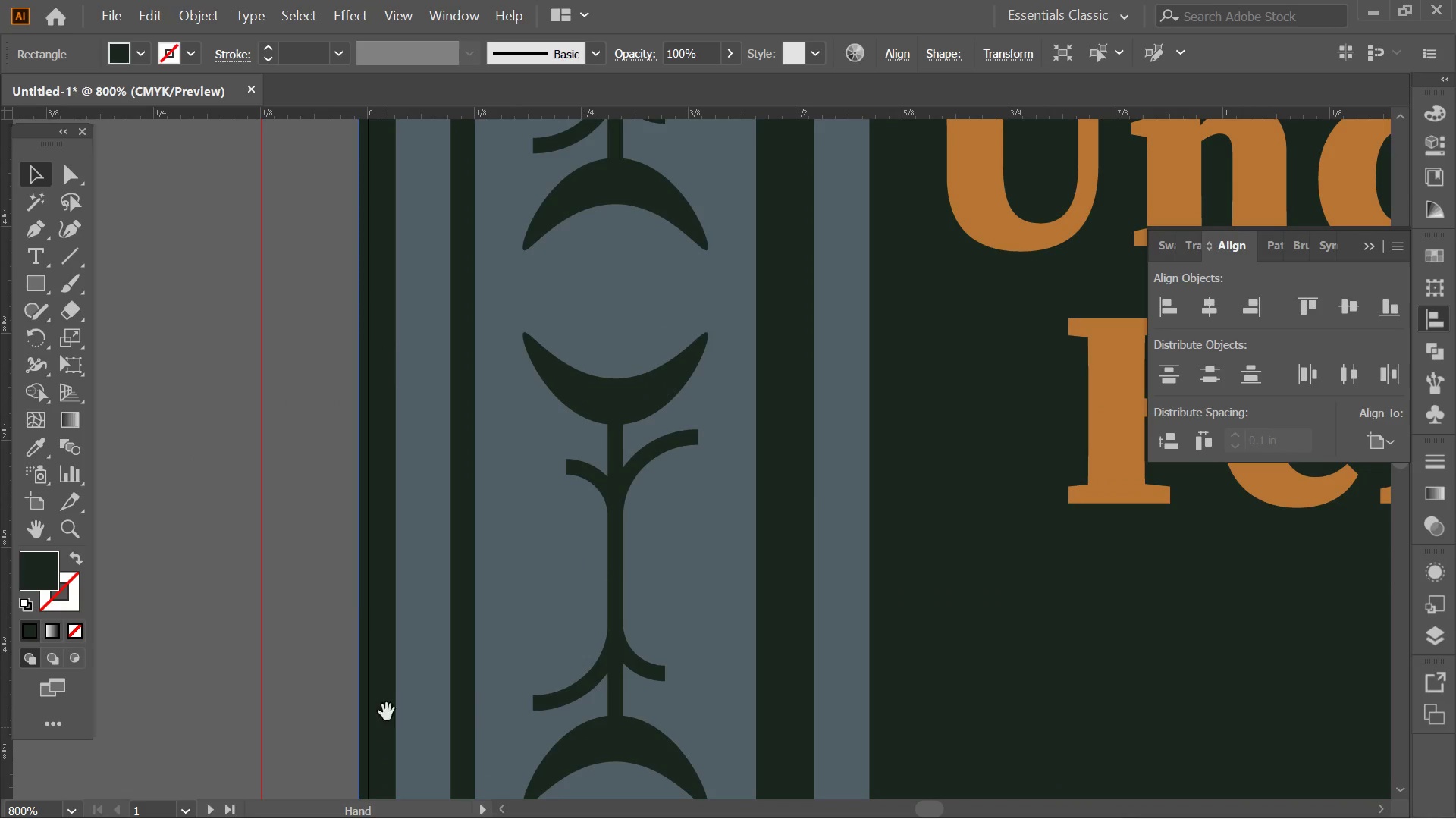 
scroll: coordinate [375, 389], scroll_direction: down, amount: 6.0
 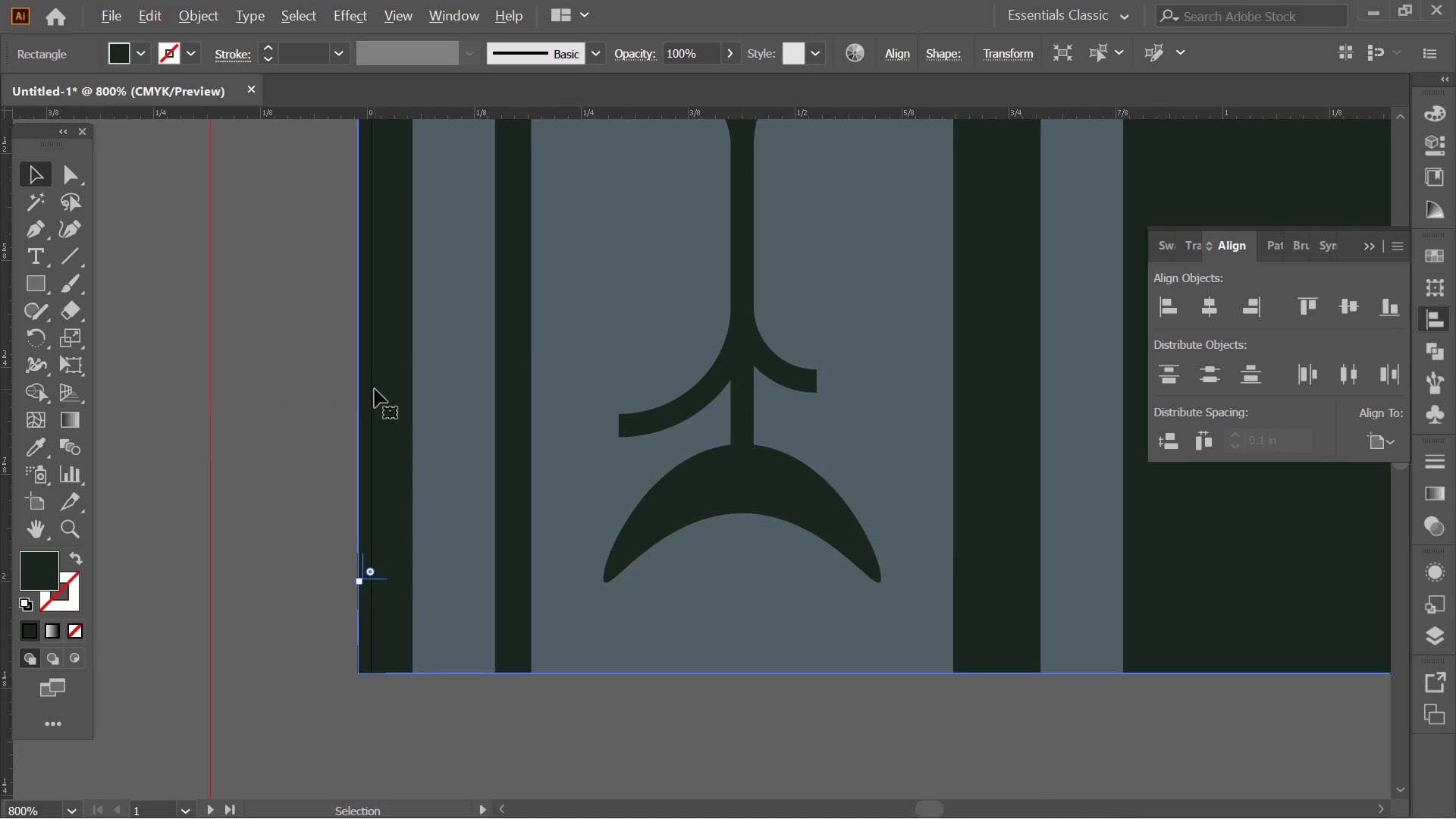 
hold_key(key=Space, duration=1.33)
 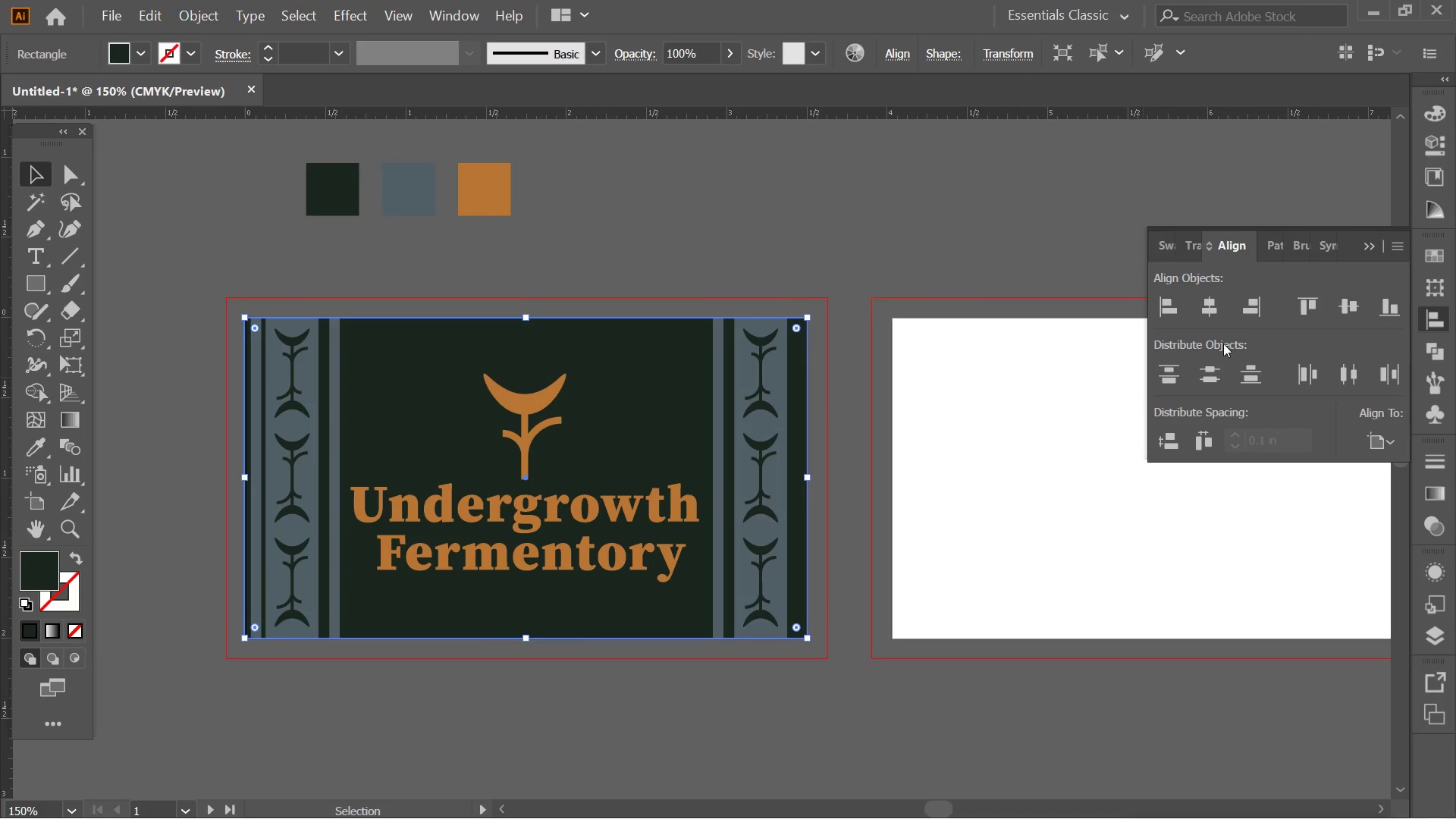 
hold_key(key=AltLeft, duration=0.31)
scroll: coordinate [351, 567], scroll_direction: down, amount: 5.0
 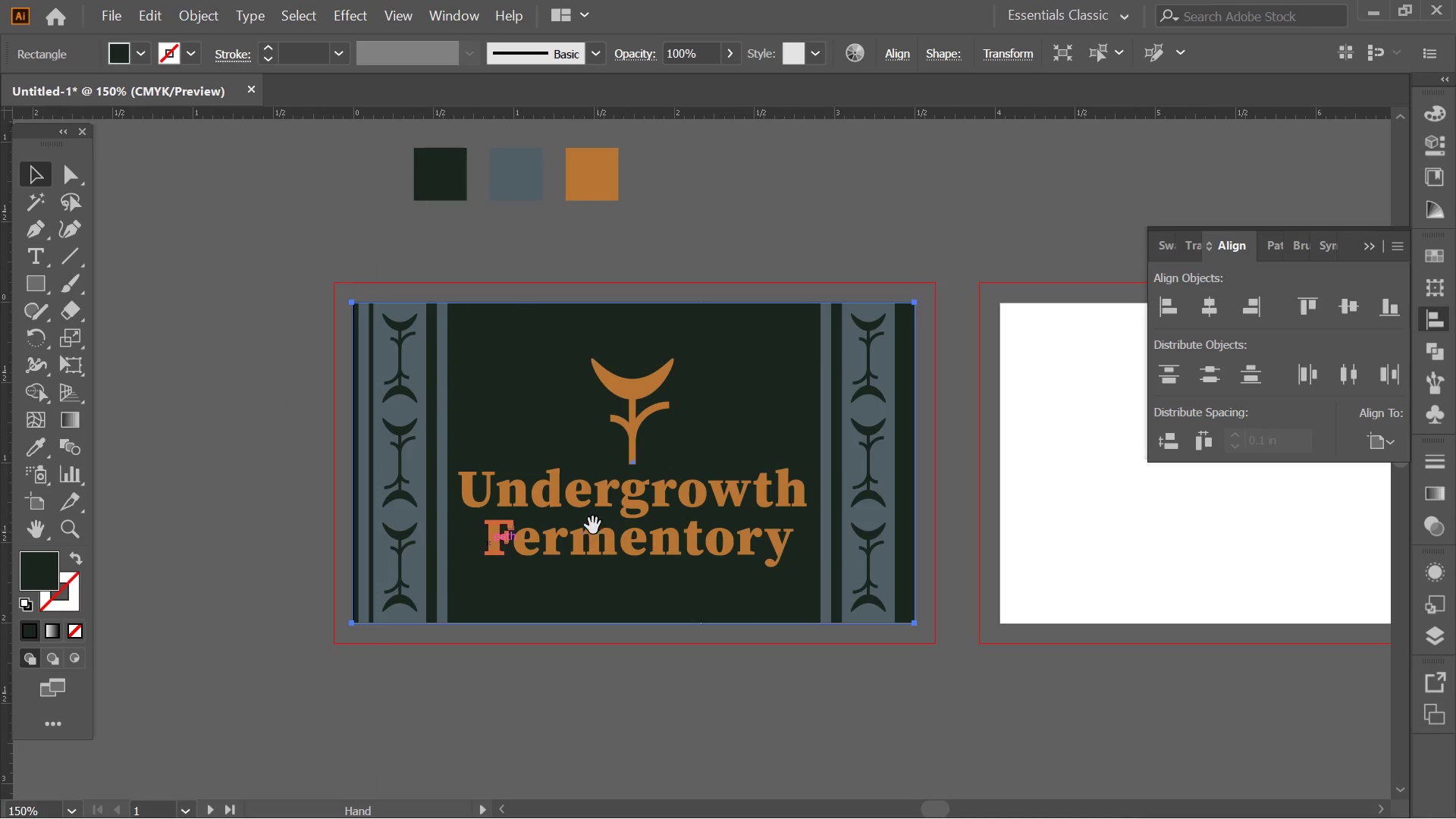 
left_click_drag(start_coordinate=[541, 517], to_coordinate=[435, 531])
 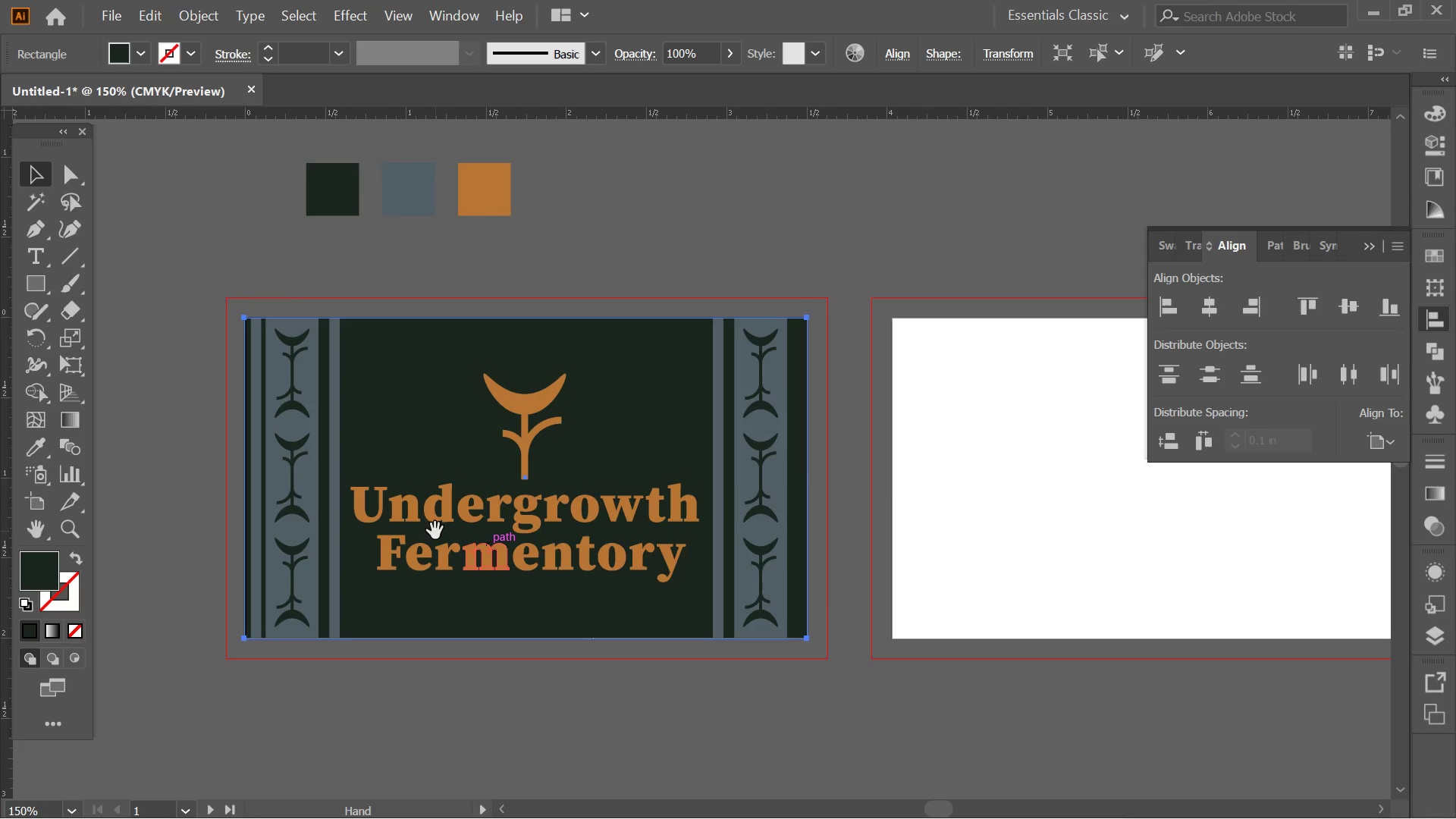 
hold_key(key=Space, duration=6.09)
 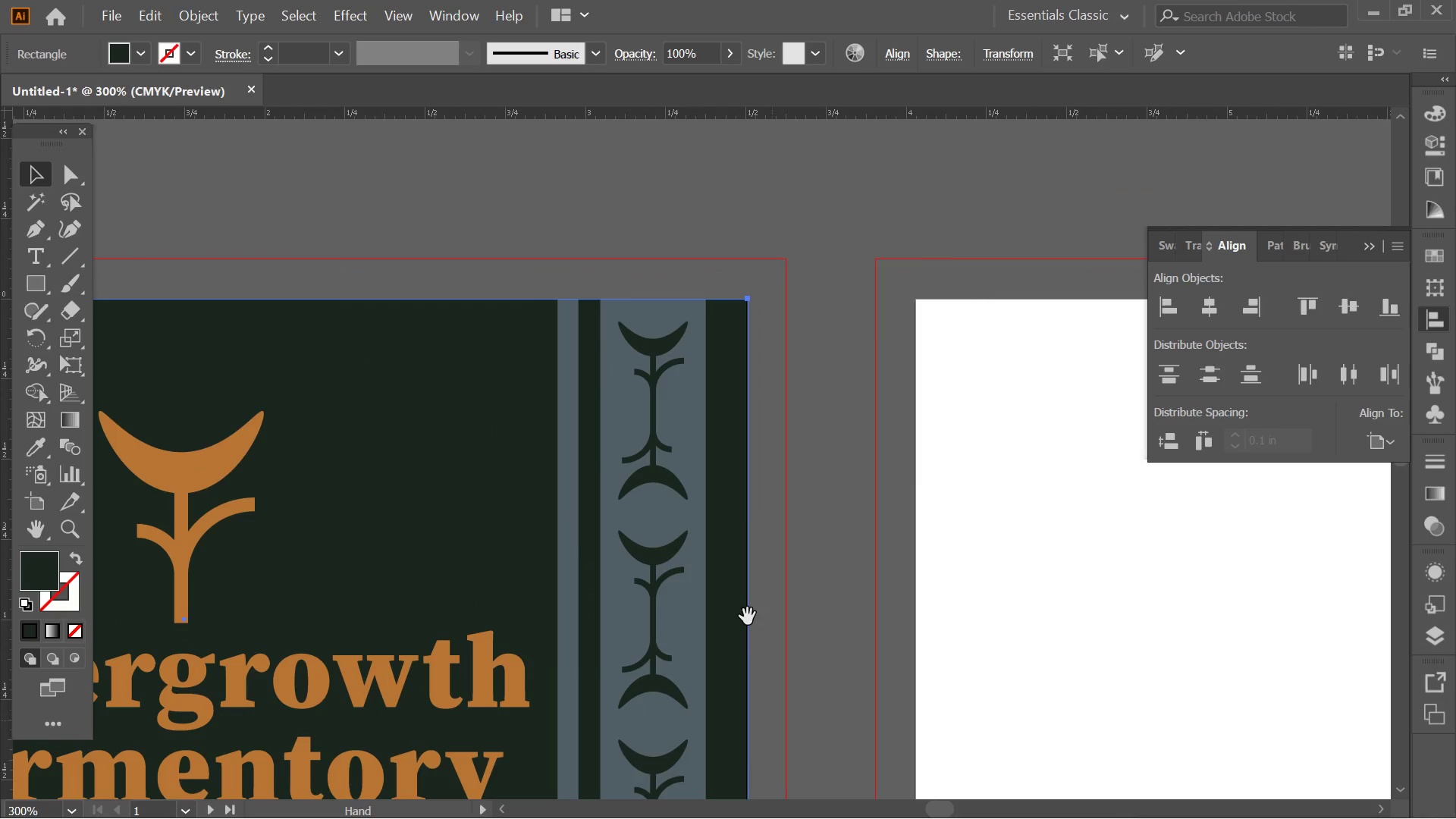 
left_click([1214, 300])
 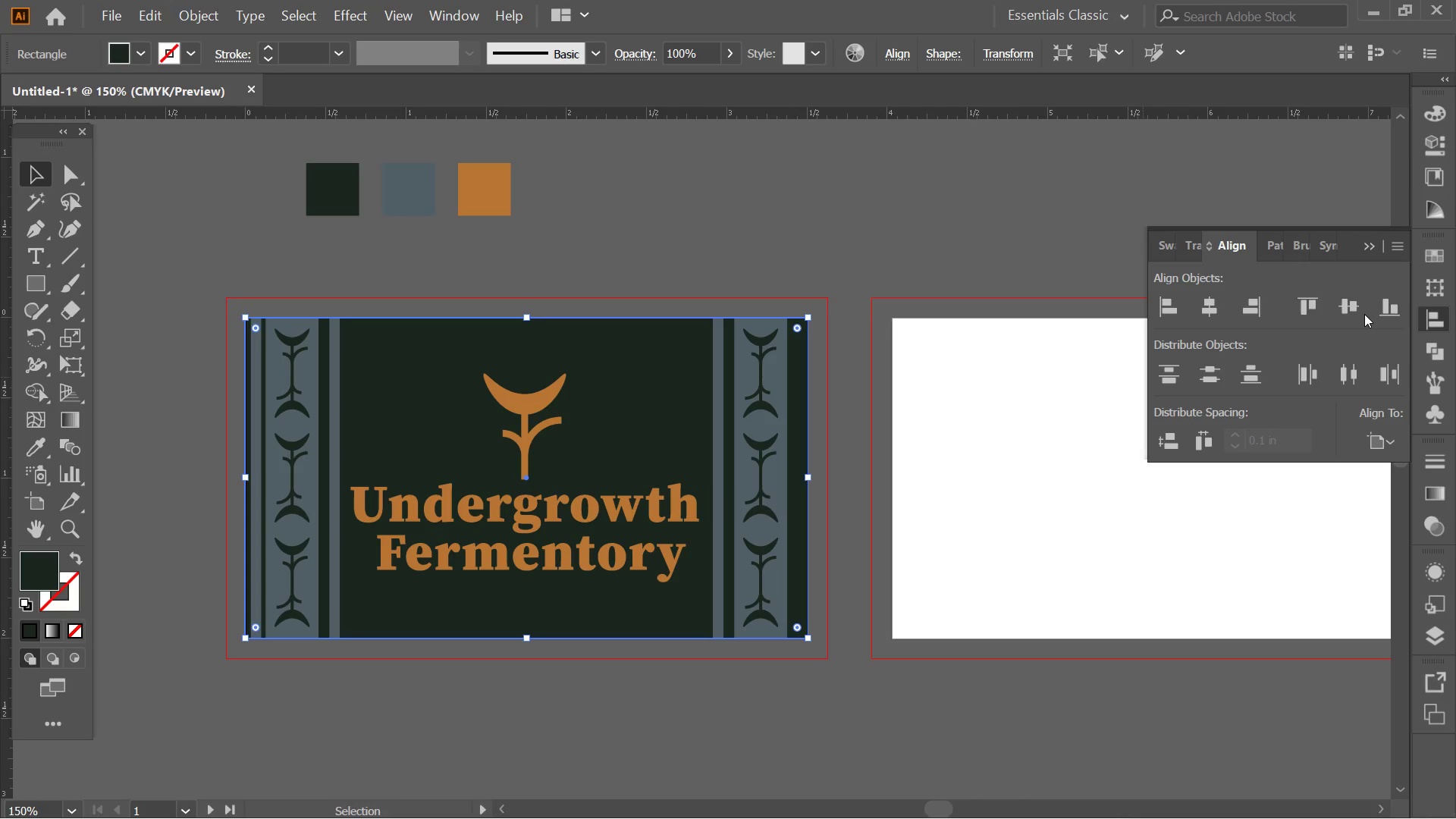 
double_click([1360, 304])
 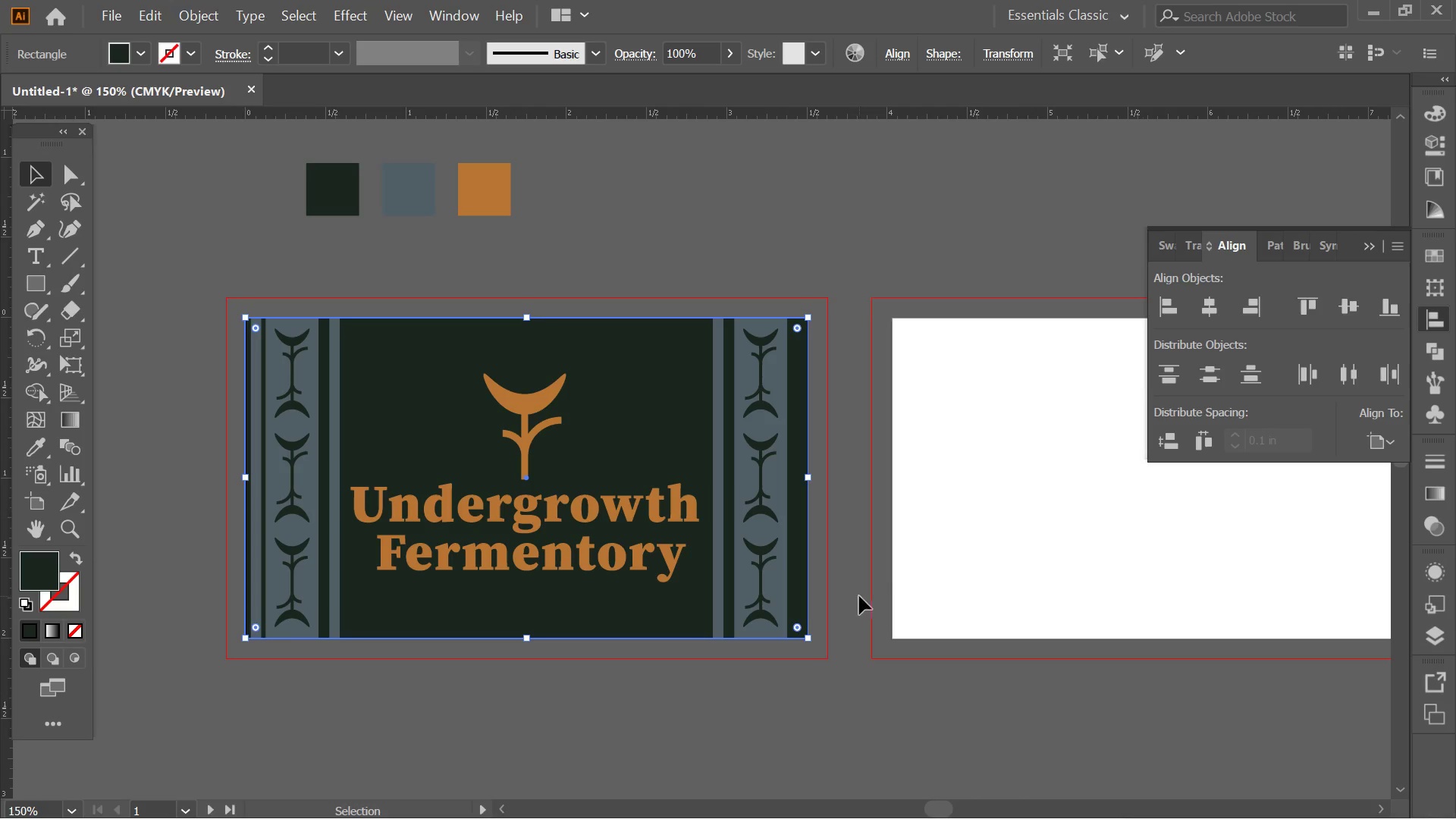 
left_click([871, 593])
 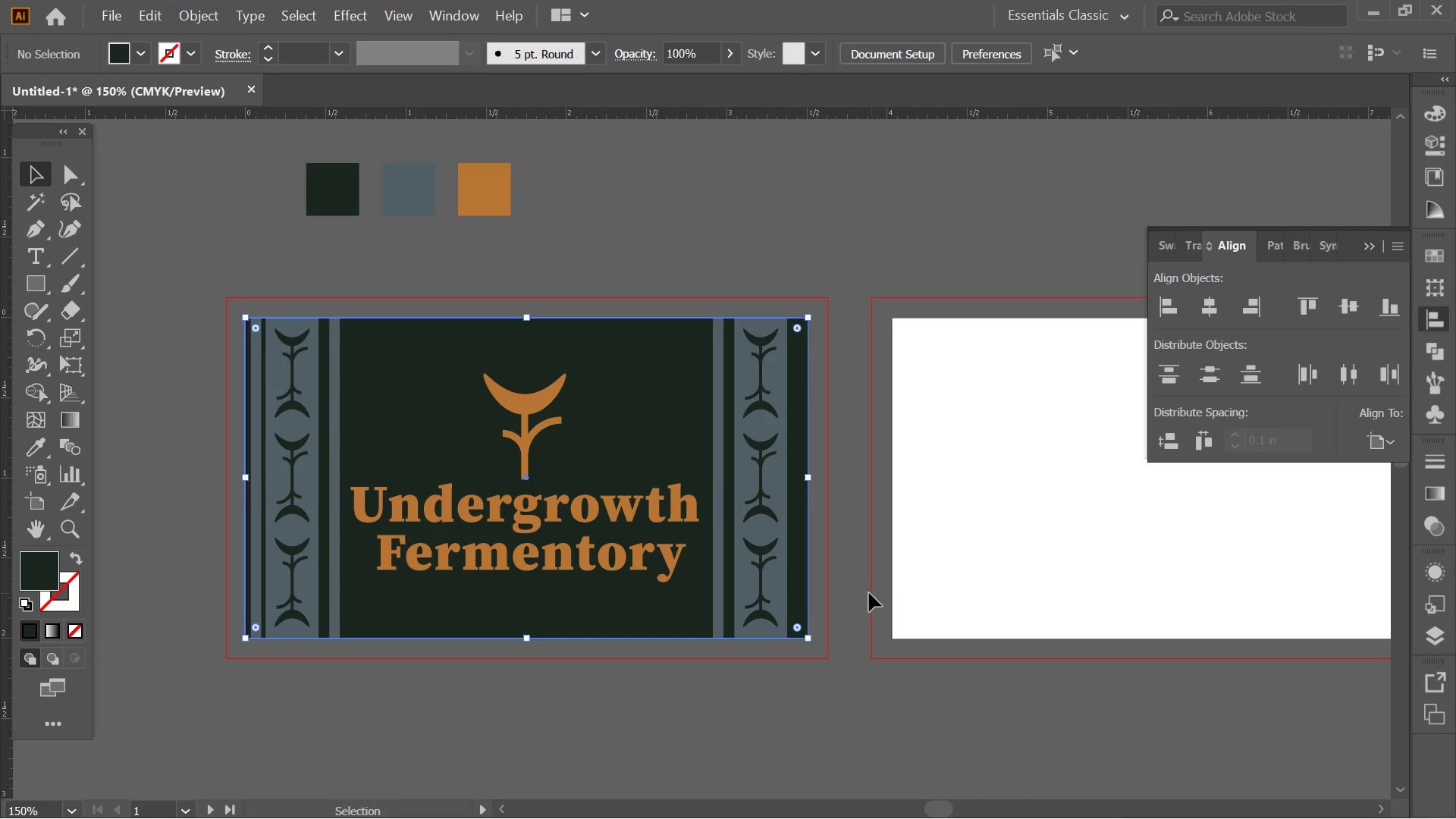 
hold_key(key=AltLeft, duration=0.91)
scroll: coordinate [815, 603], scroll_direction: up, amount: 8.0
 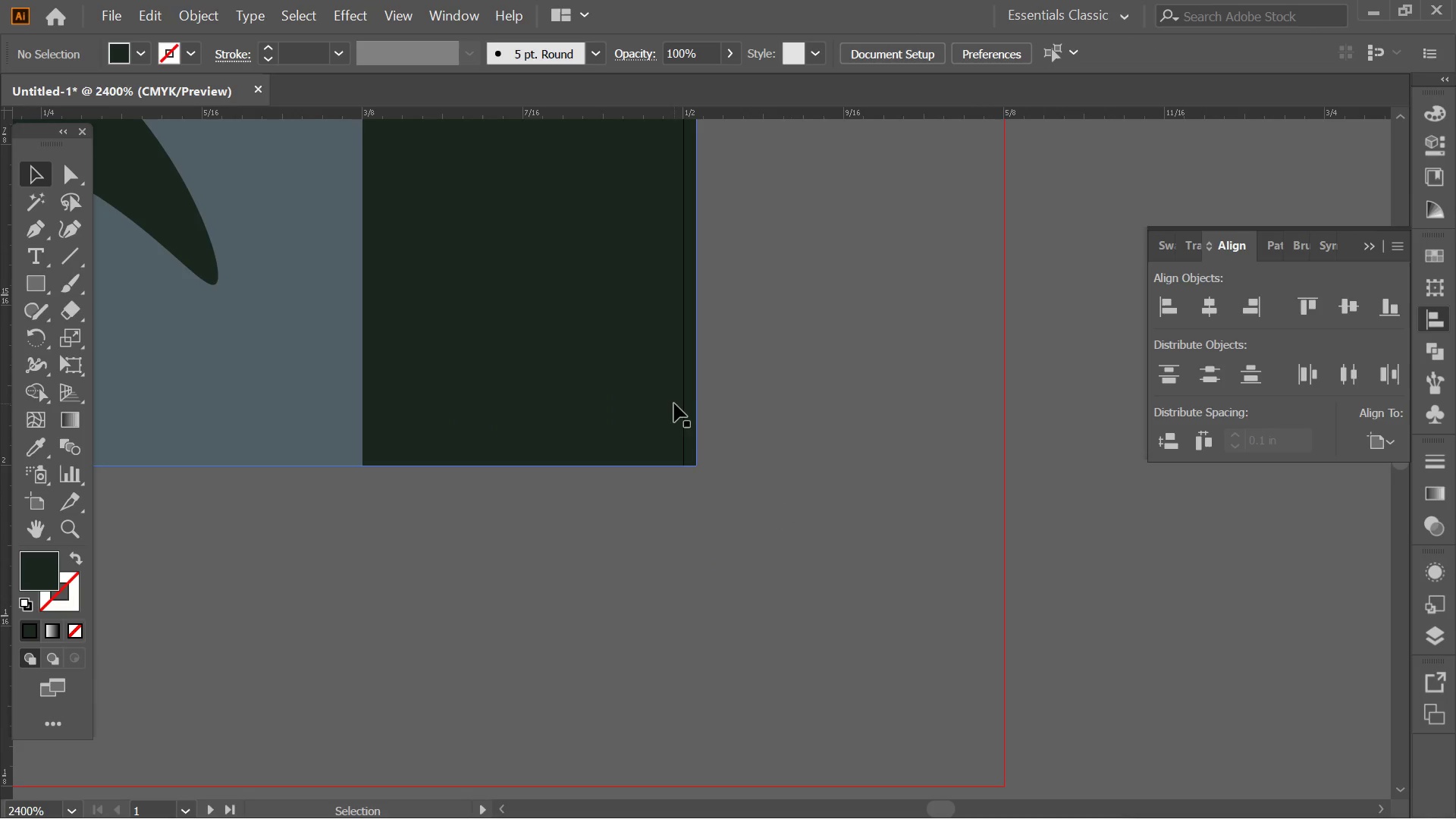 
left_click([695, 402])
 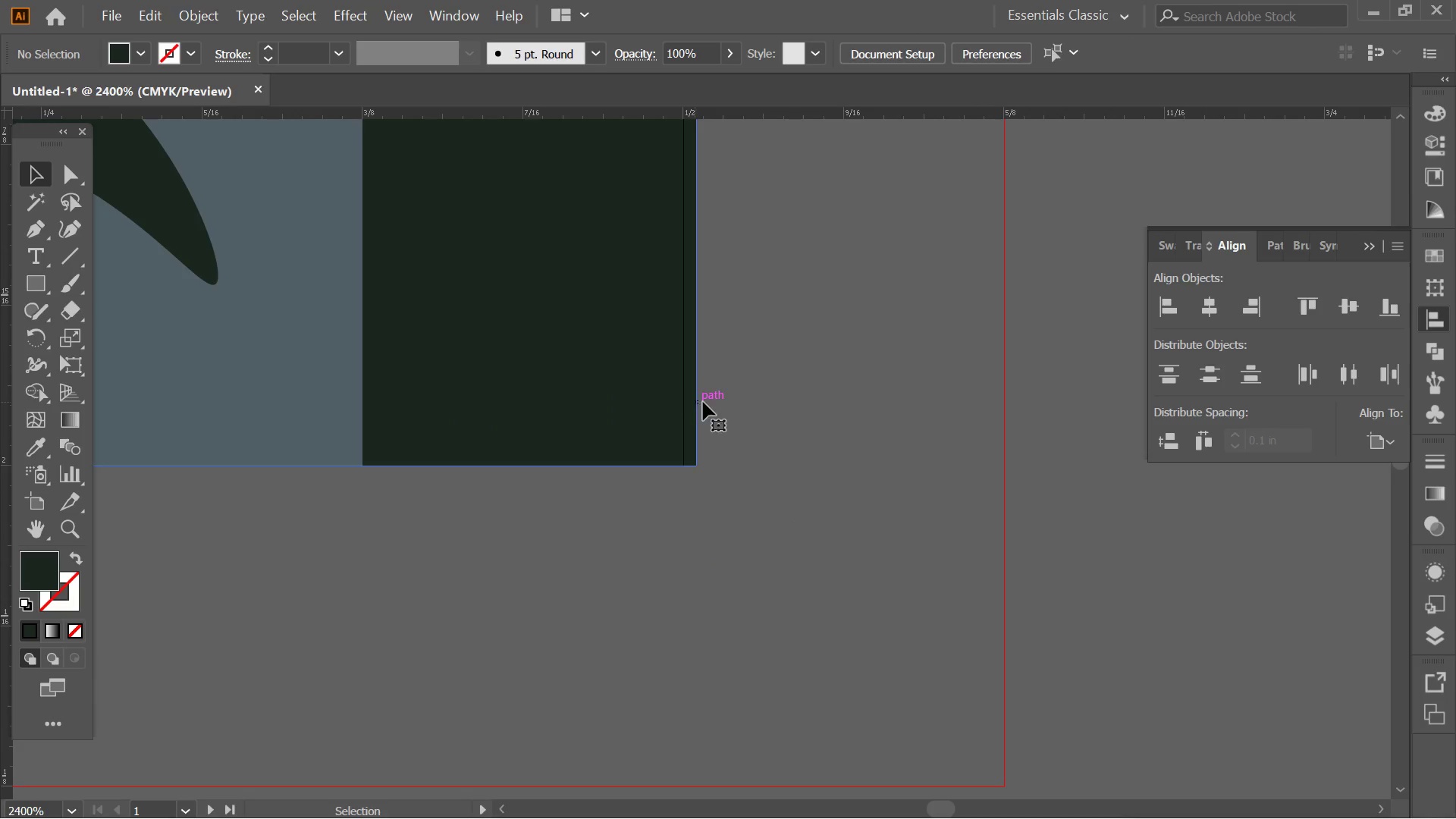 
key(Alt+AltLeft)
 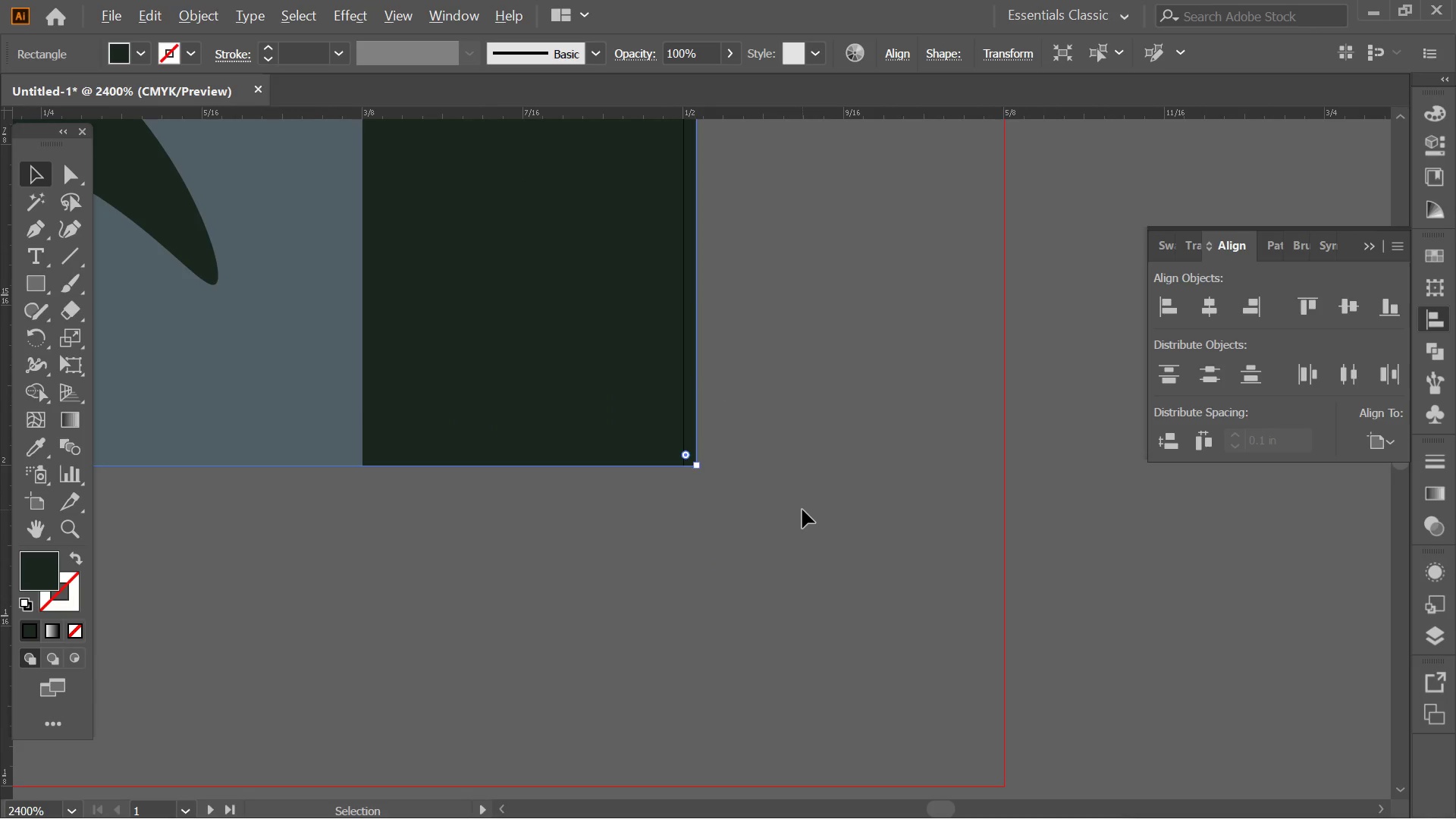 
hold_key(key=Space, duration=0.55)
 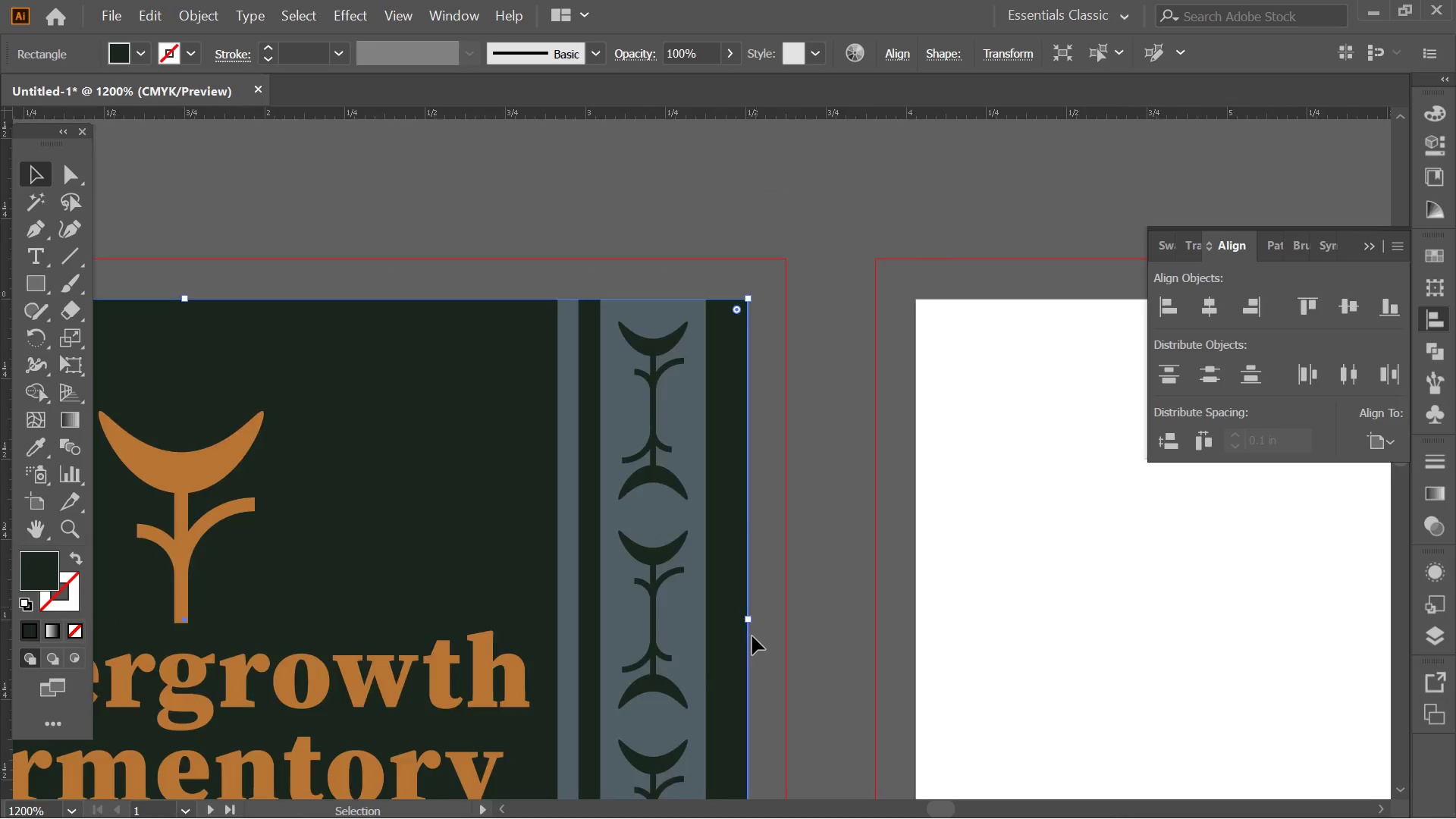 
left_click_drag(start_coordinate=[806, 287], to_coordinate=[769, 717])
 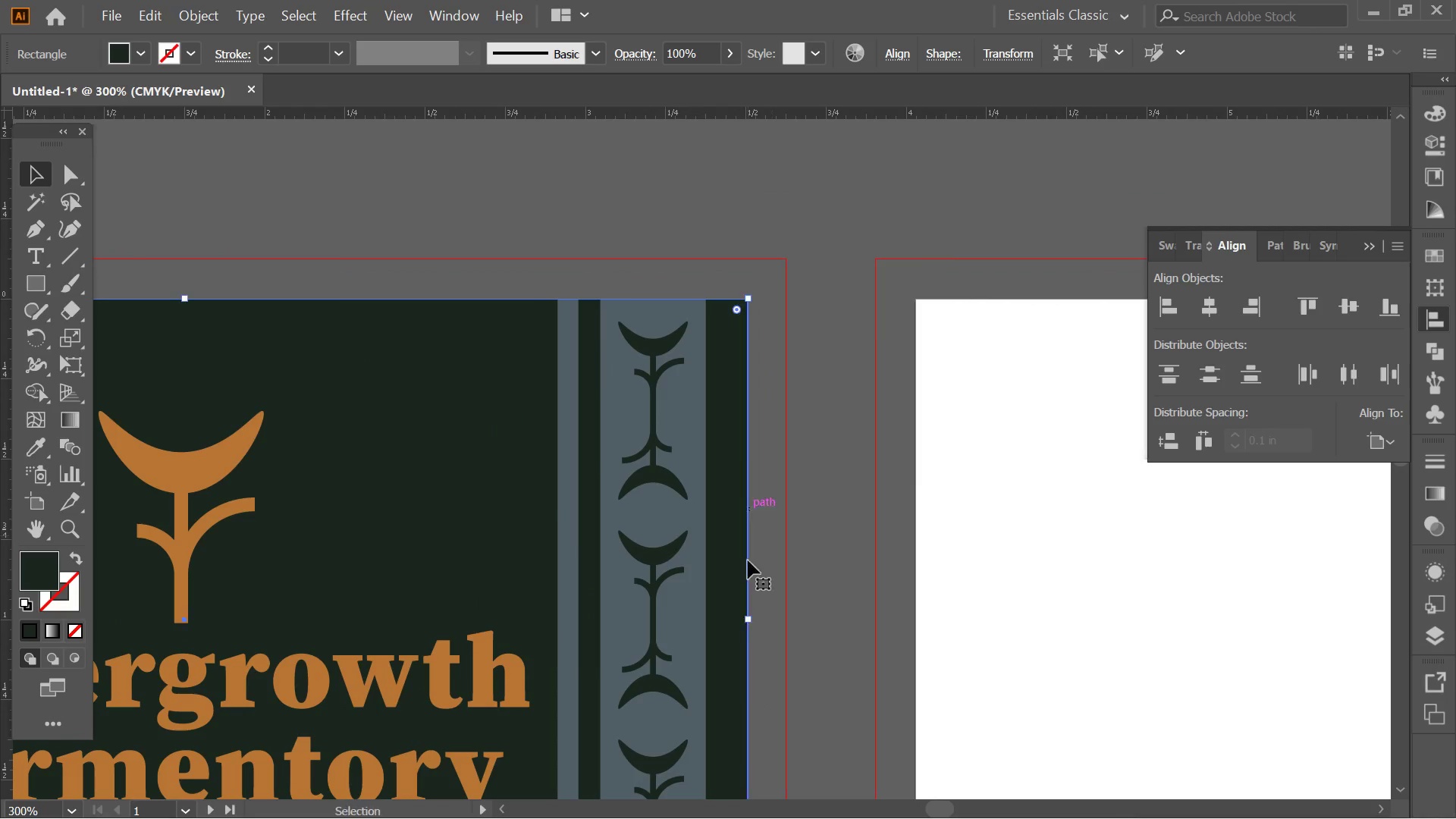 
scroll: coordinate [802, 510], scroll_direction: down, amount: 6.0
 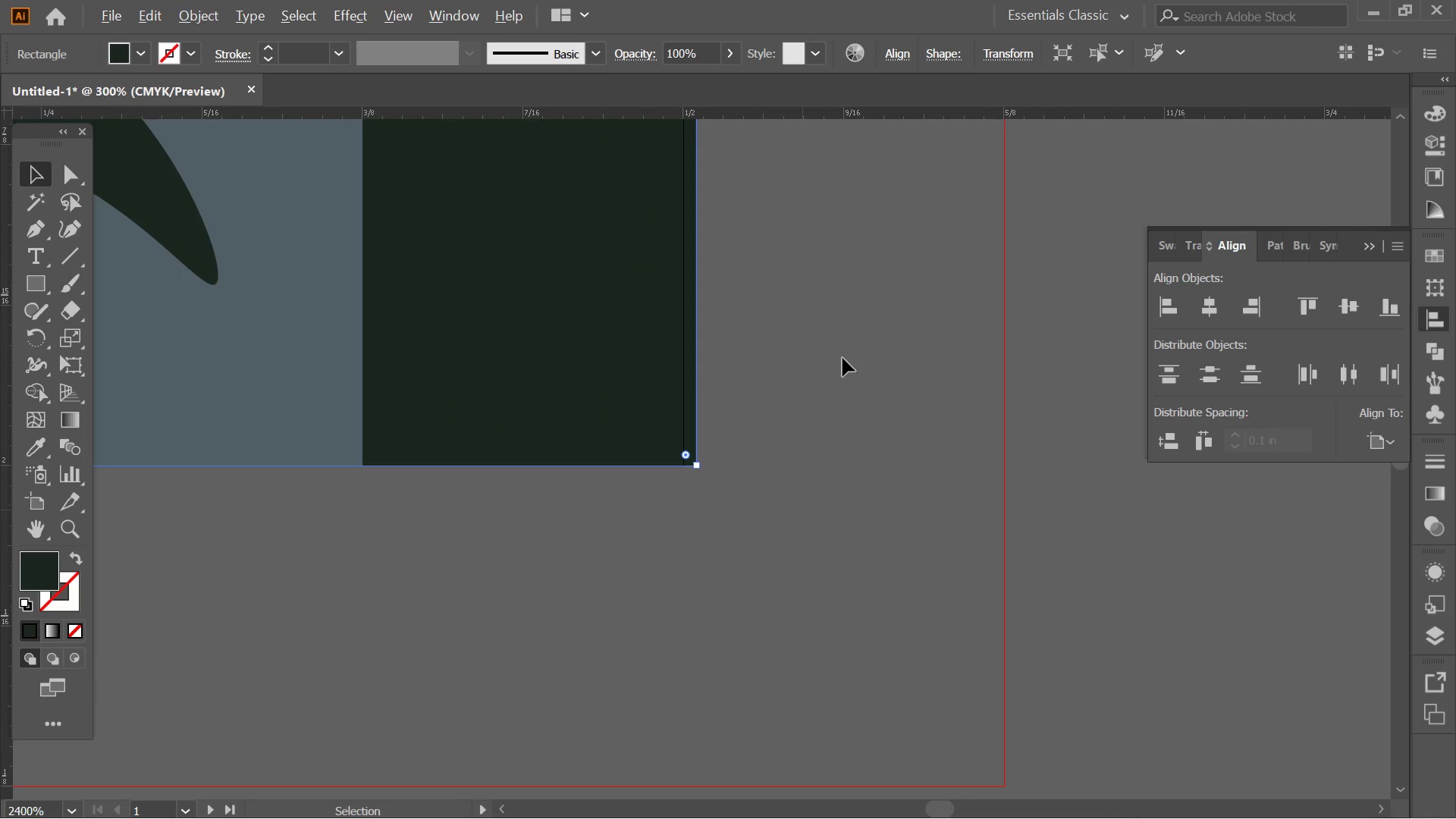 
hold_key(key=AltLeft, duration=0.31)
 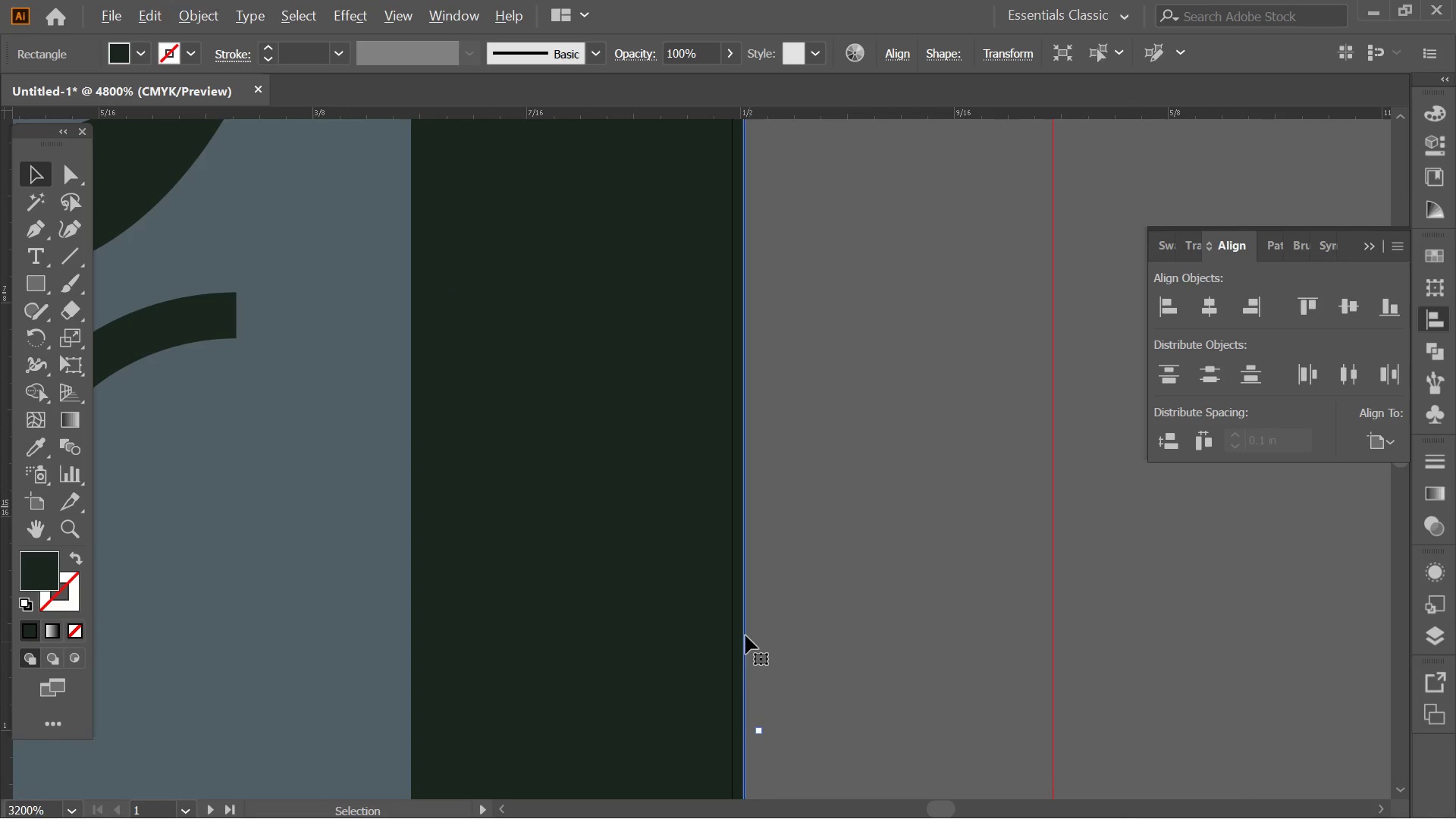 
key(Alt+AltLeft)
 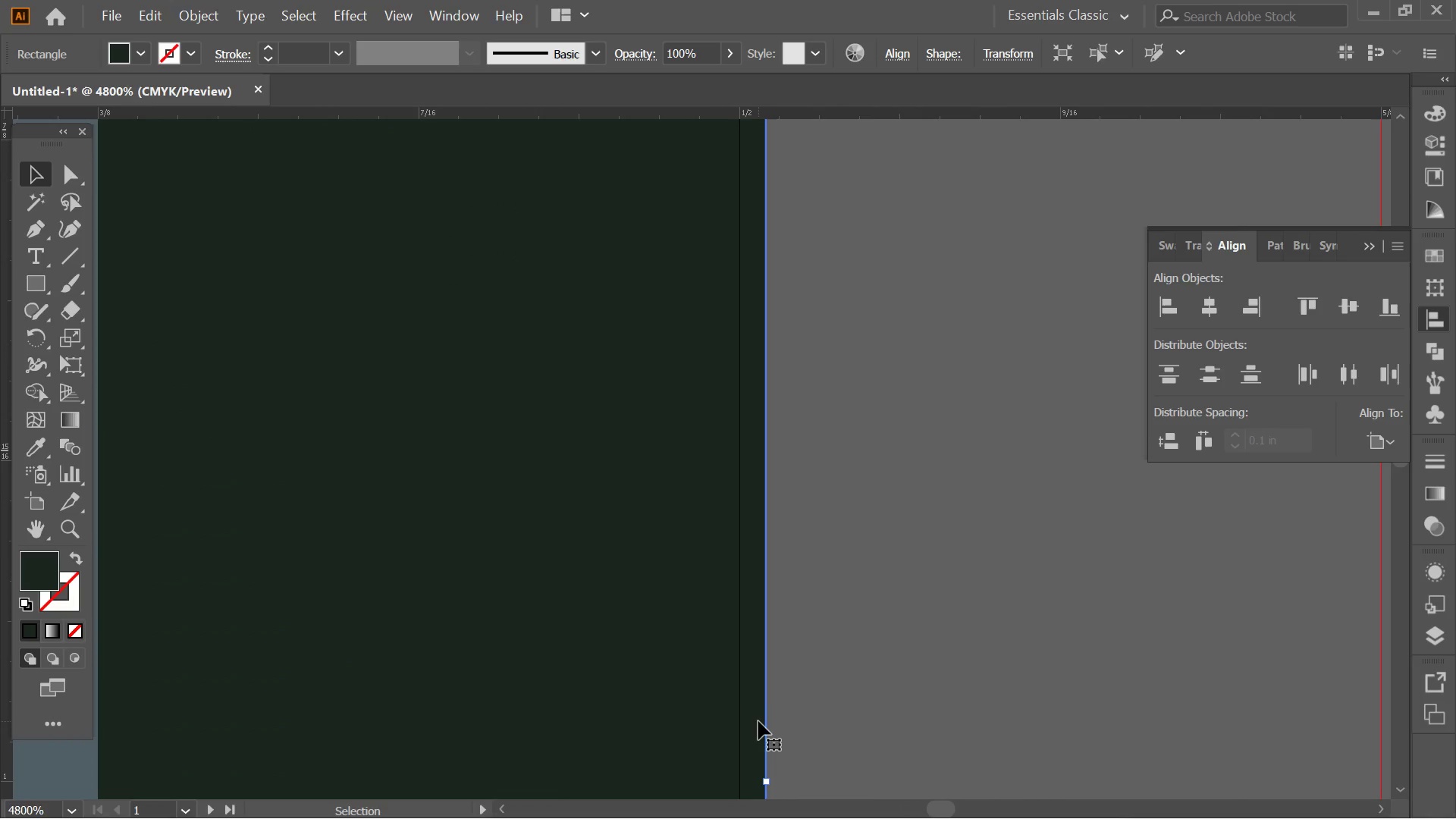 
hold_key(key=Space, duration=0.52)
 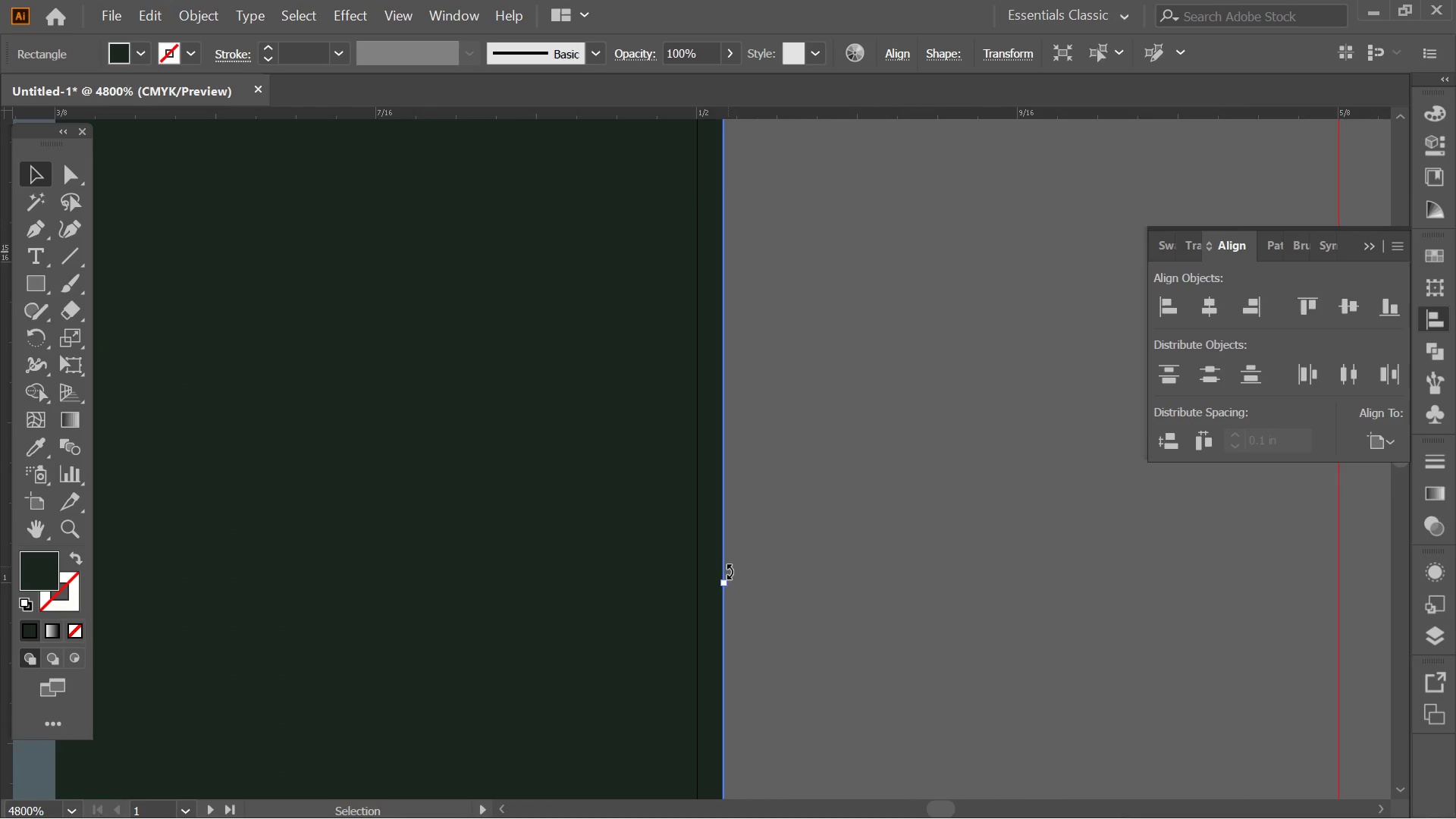 
scroll: coordinate [749, 642], scroll_direction: up, amount: 8.0
 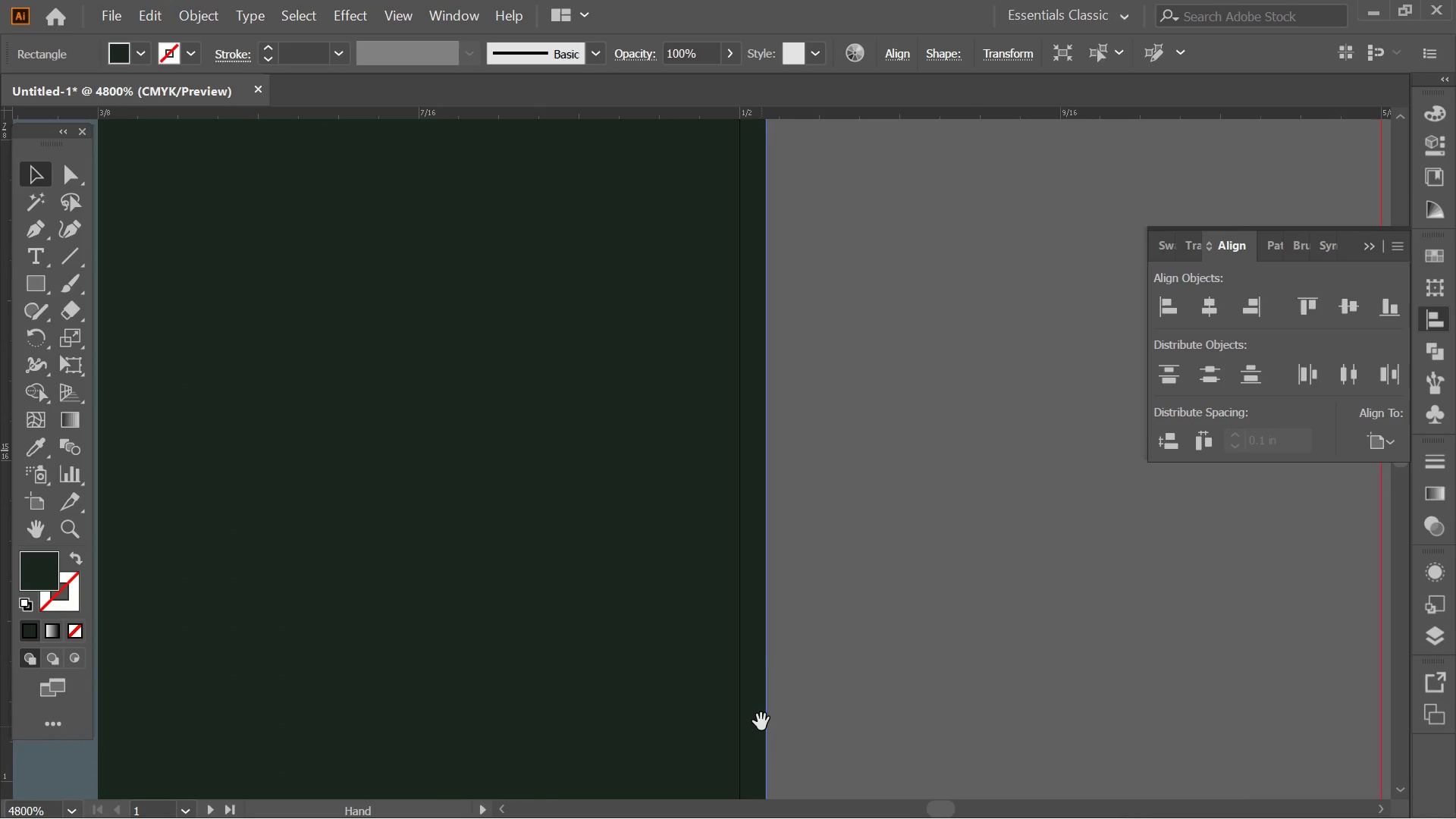 
left_click_drag(start_coordinate=[761, 684], to_coordinate=[721, 488])
 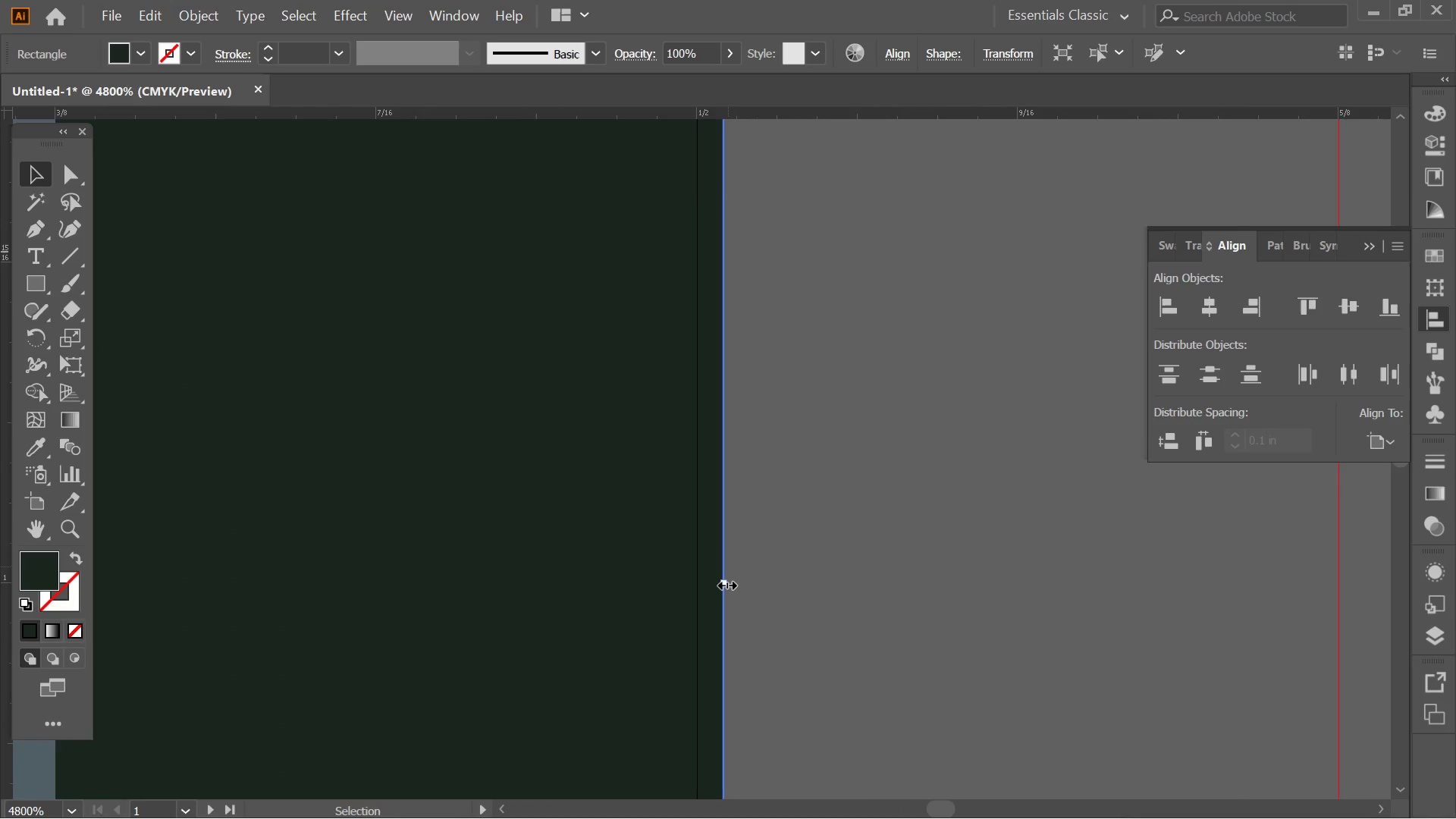 
left_click_drag(start_coordinate=[723, 583], to_coordinate=[698, 582])
 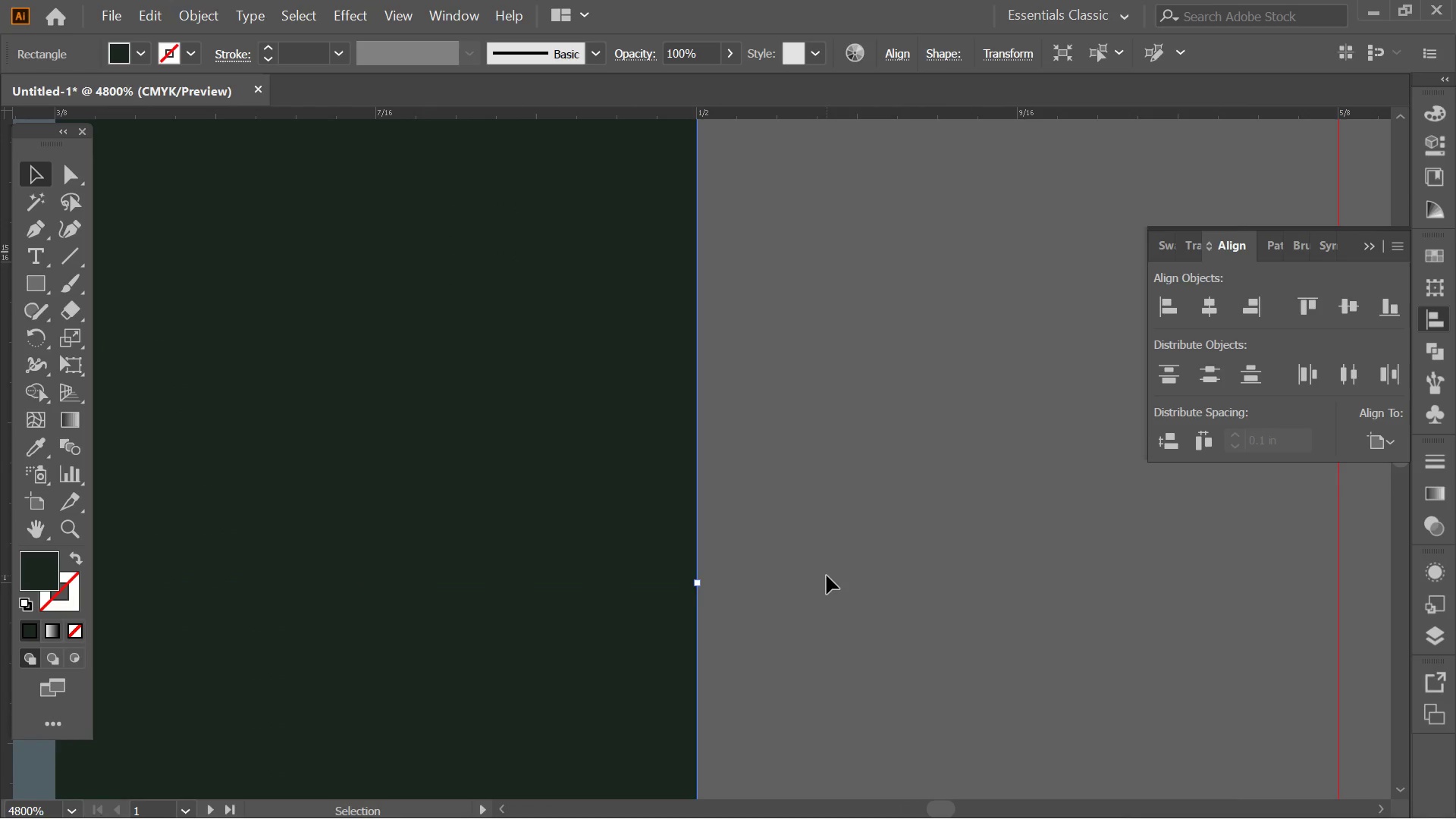 
left_click([827, 576])
 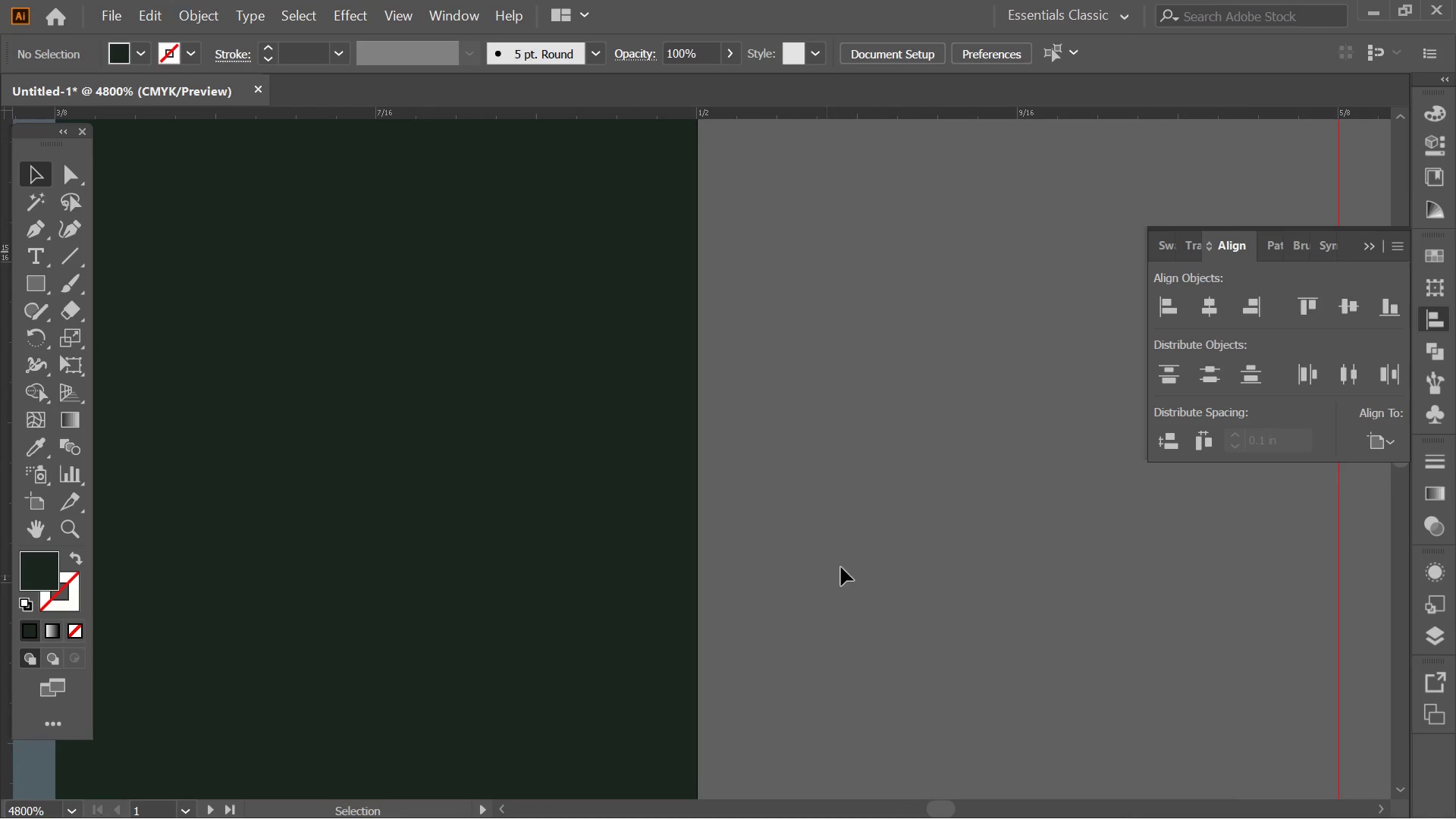 
hold_key(key=AltLeft, duration=0.66)
 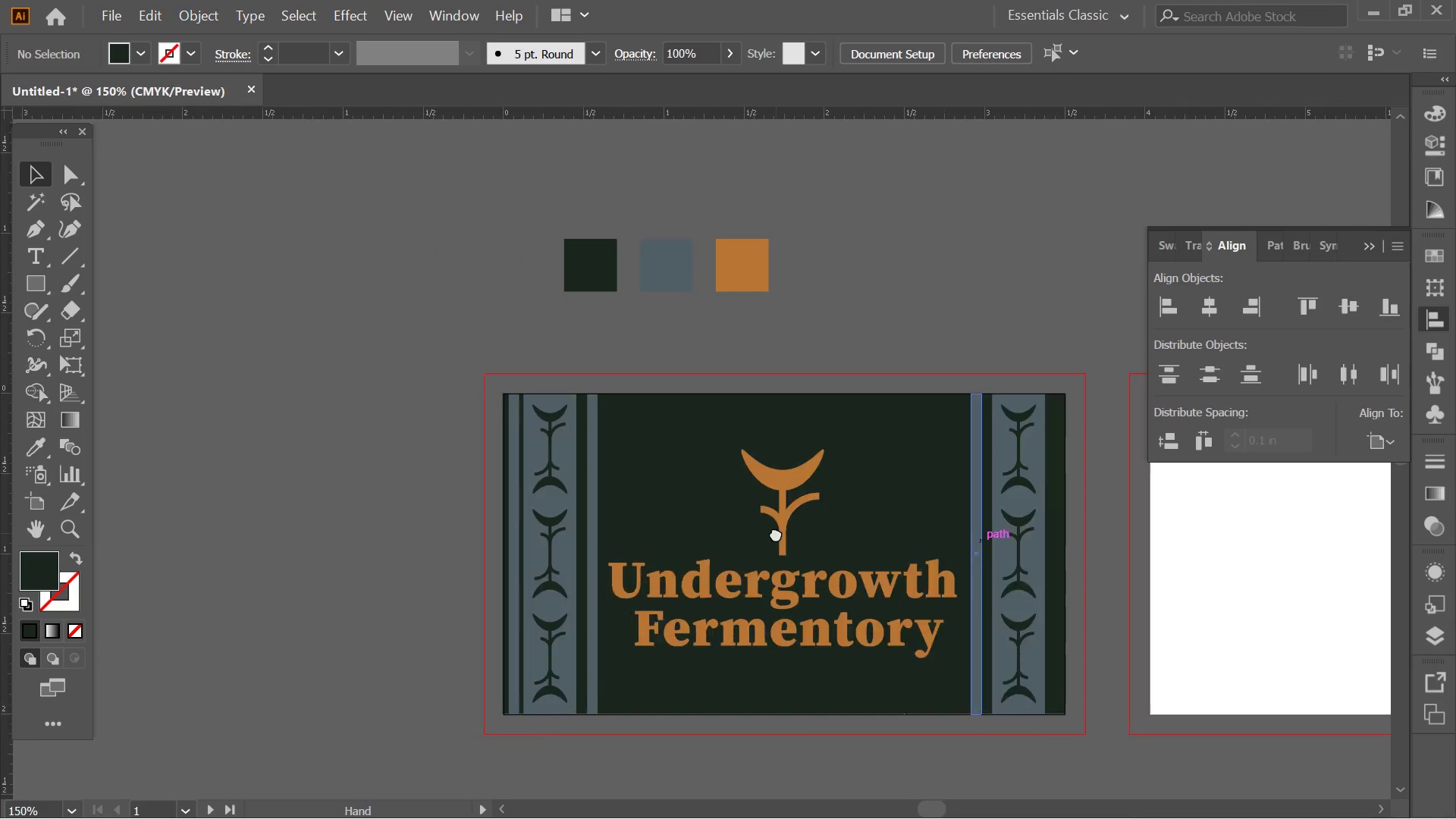 
hold_key(key=Space, duration=0.55)
 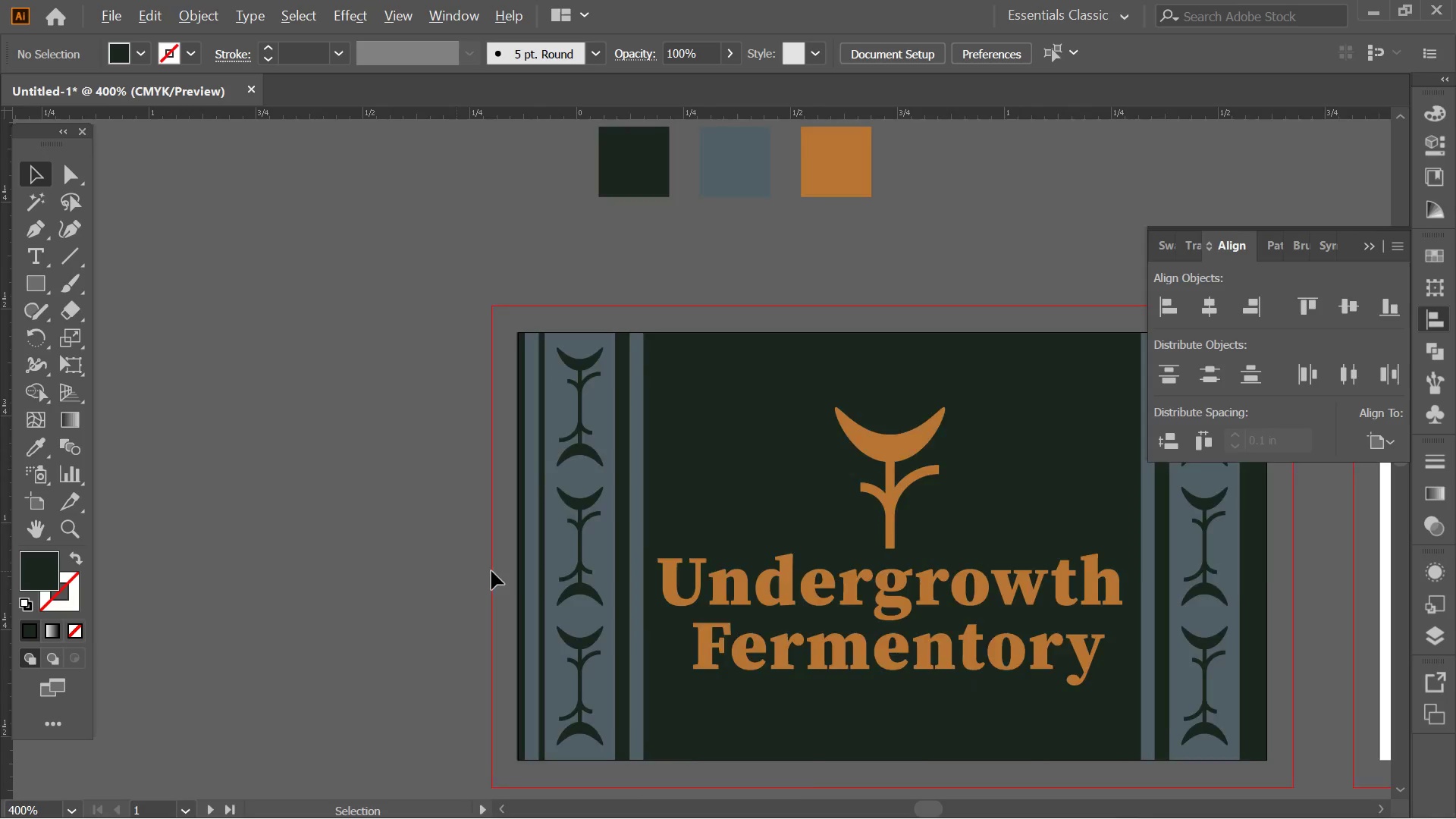 
left_click_drag(start_coordinate=[574, 541], to_coordinate=[776, 533])
 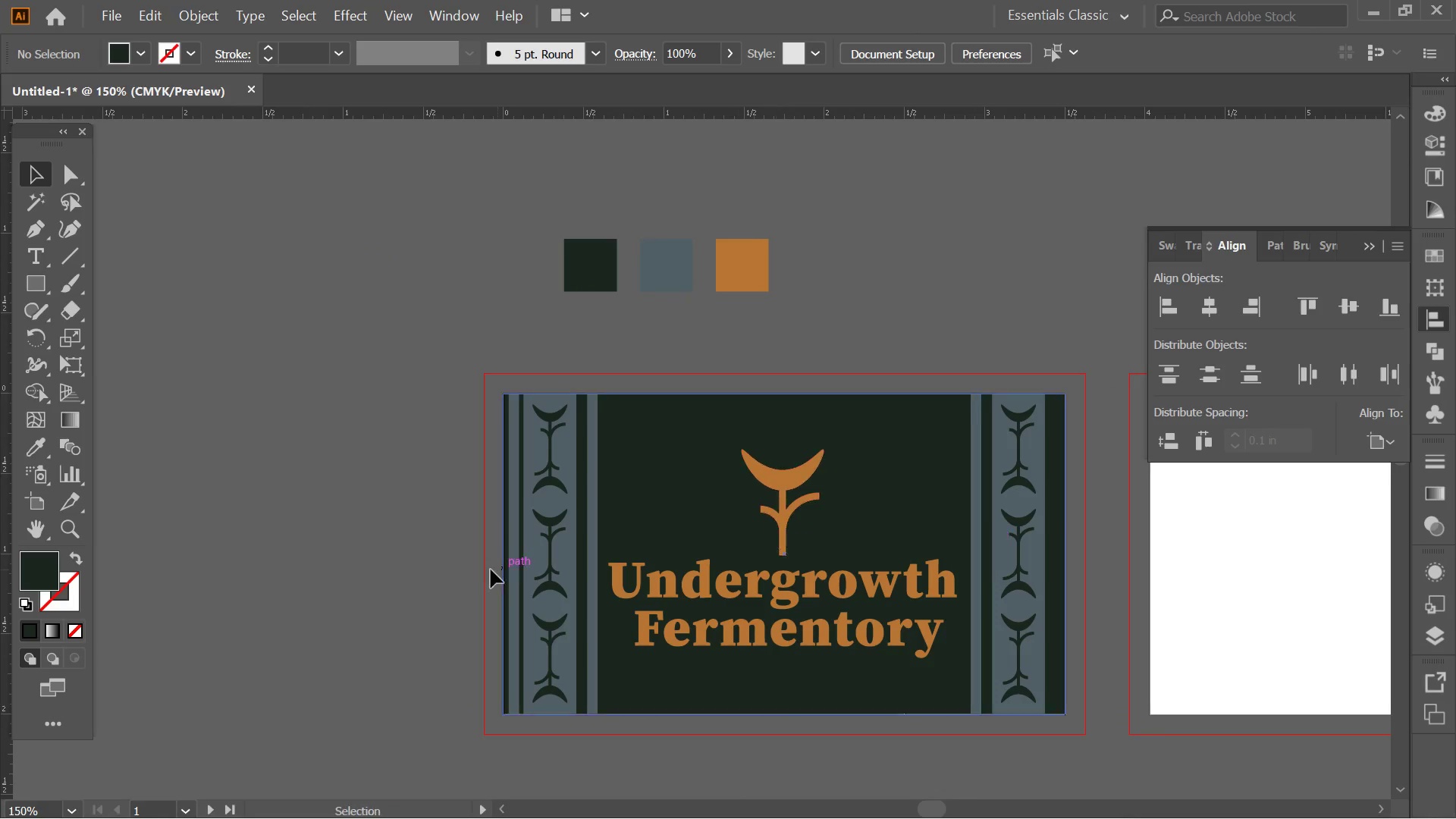 
scroll: coordinate [867, 561], scroll_direction: down, amount: 10.0
 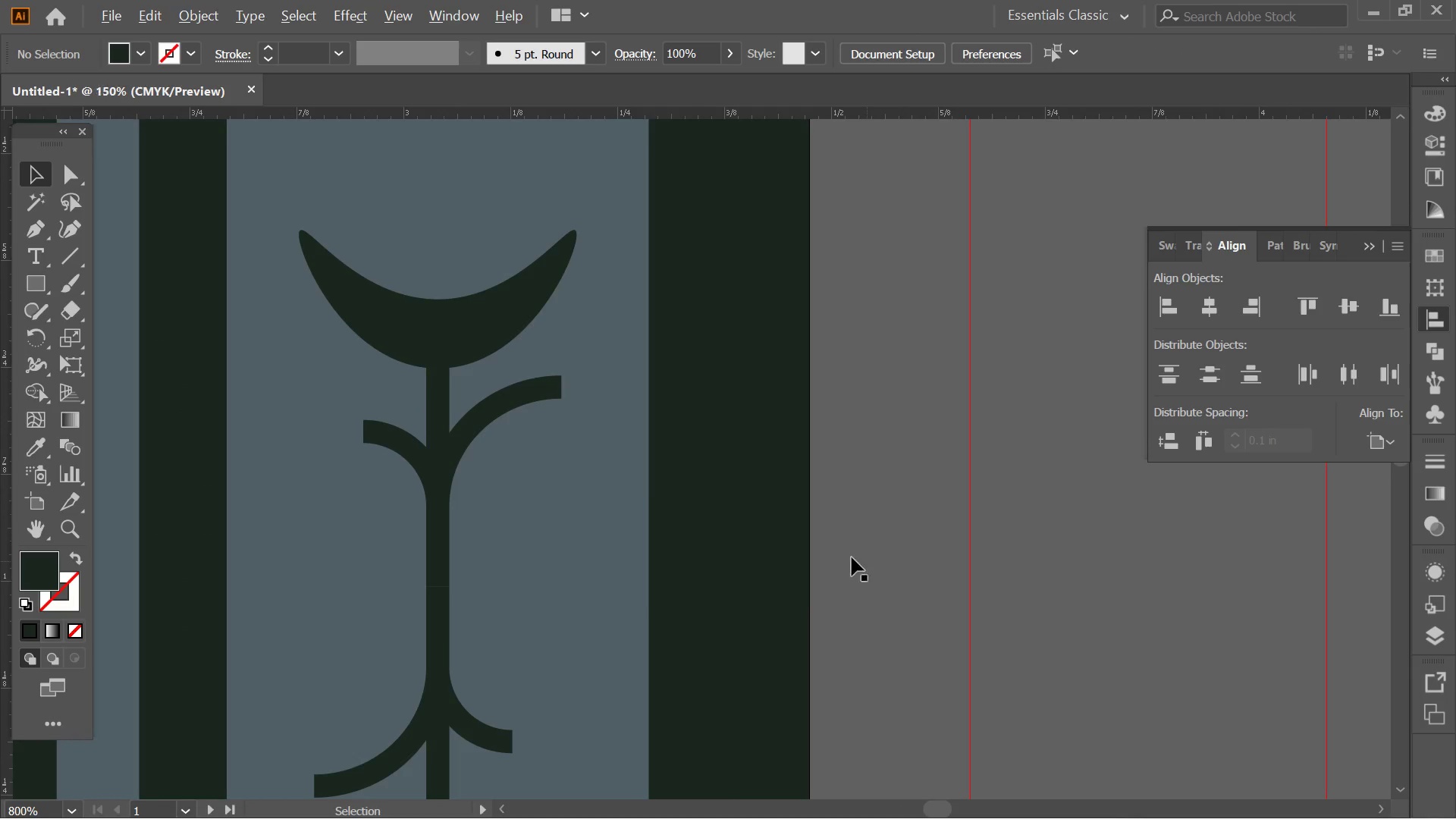 
hold_key(key=AltLeft, duration=0.84)
scroll: coordinate [501, 563], scroll_direction: up, amount: 5.0
 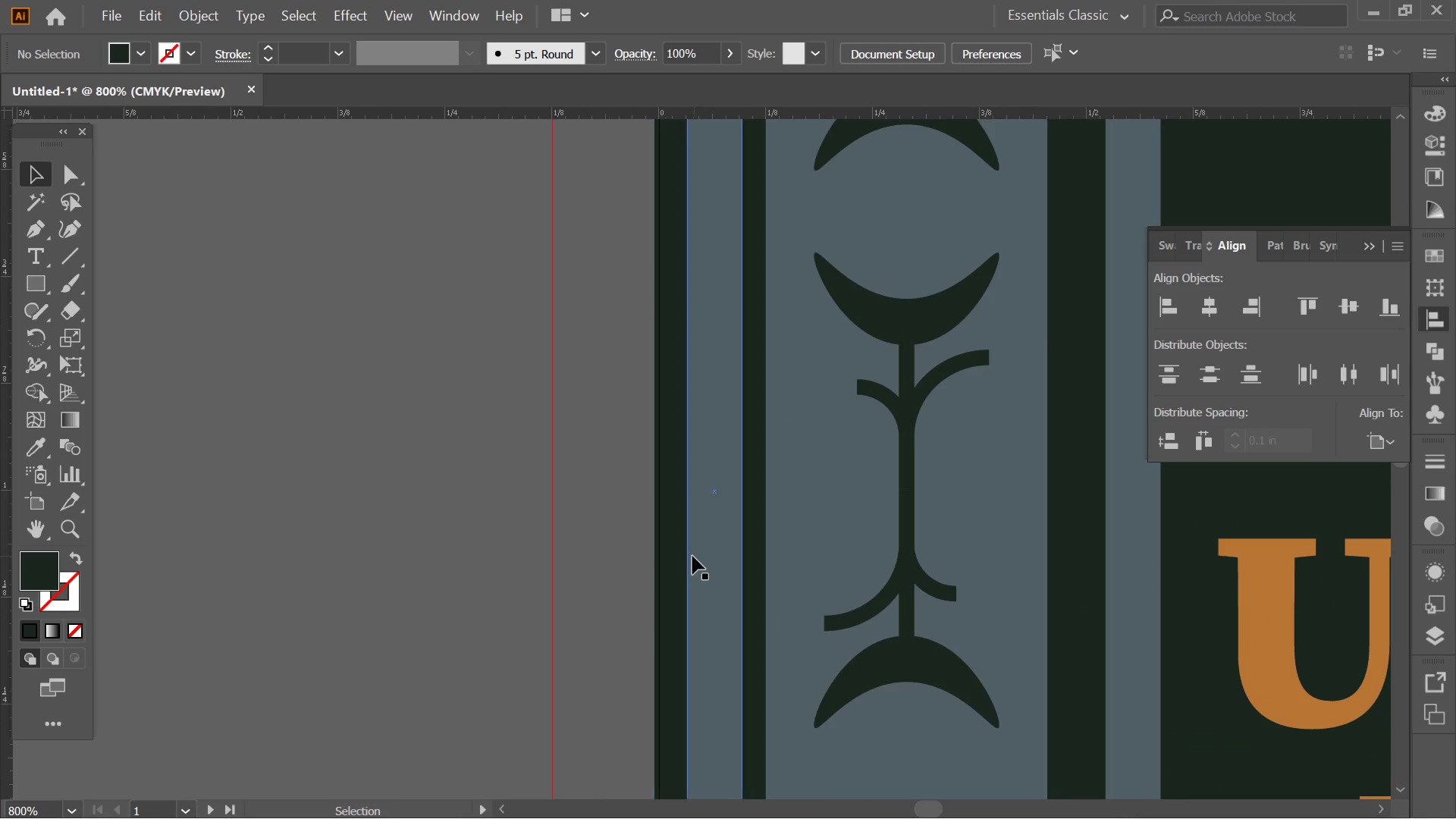 
key(Alt+AltLeft)
 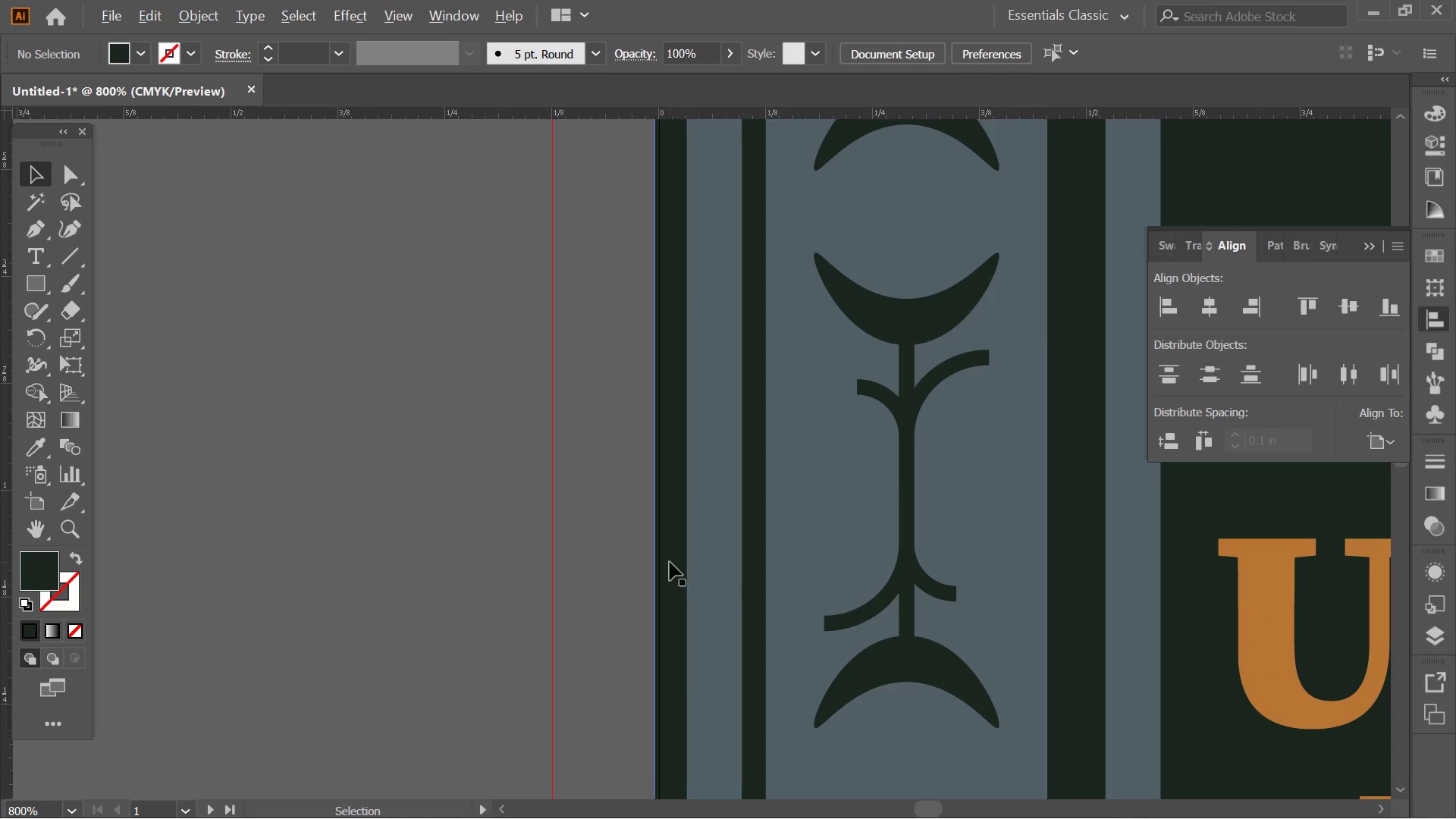 
left_click([673, 559])
 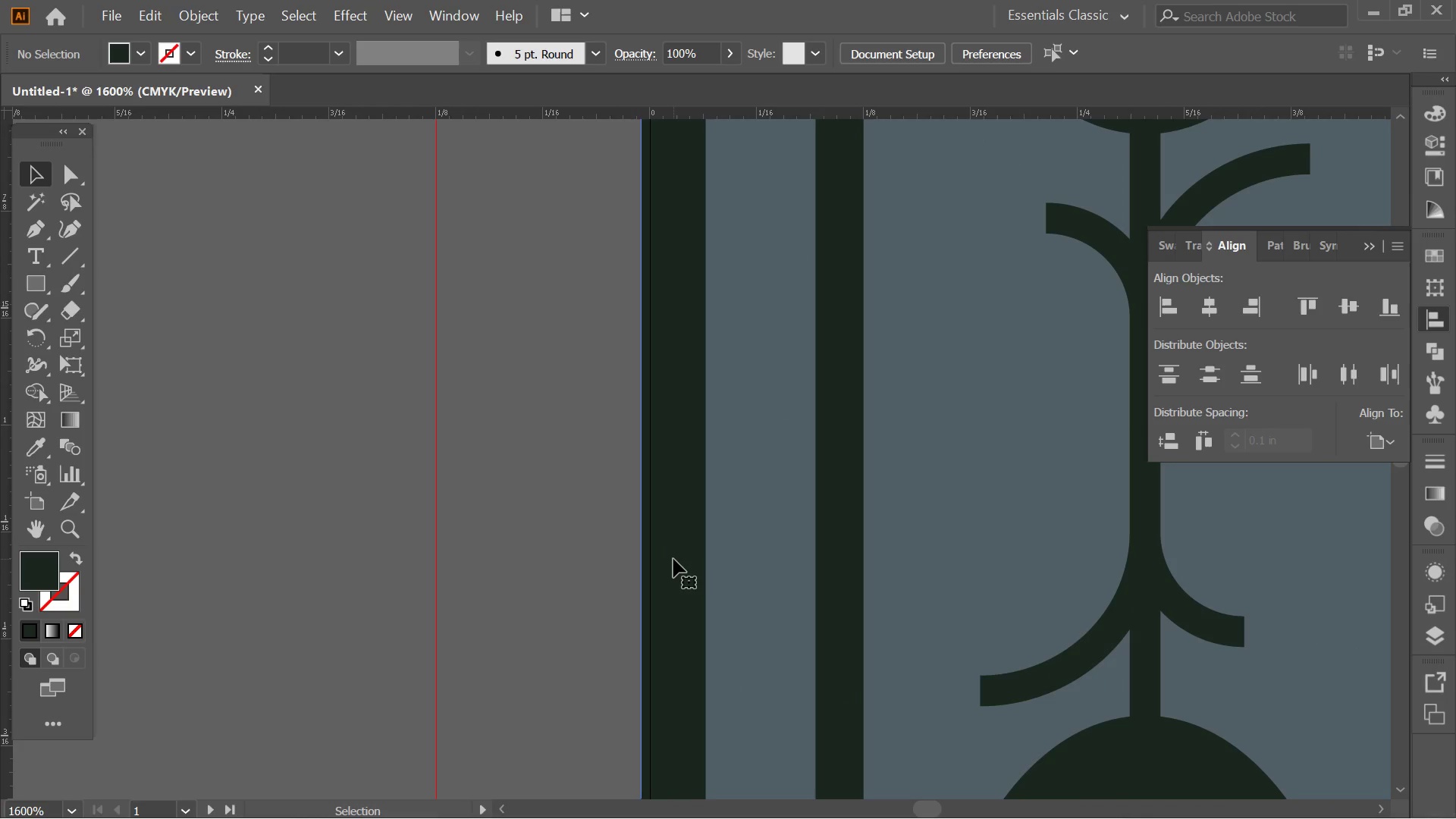 
scroll: coordinate [670, 562], scroll_direction: up, amount: 2.0
 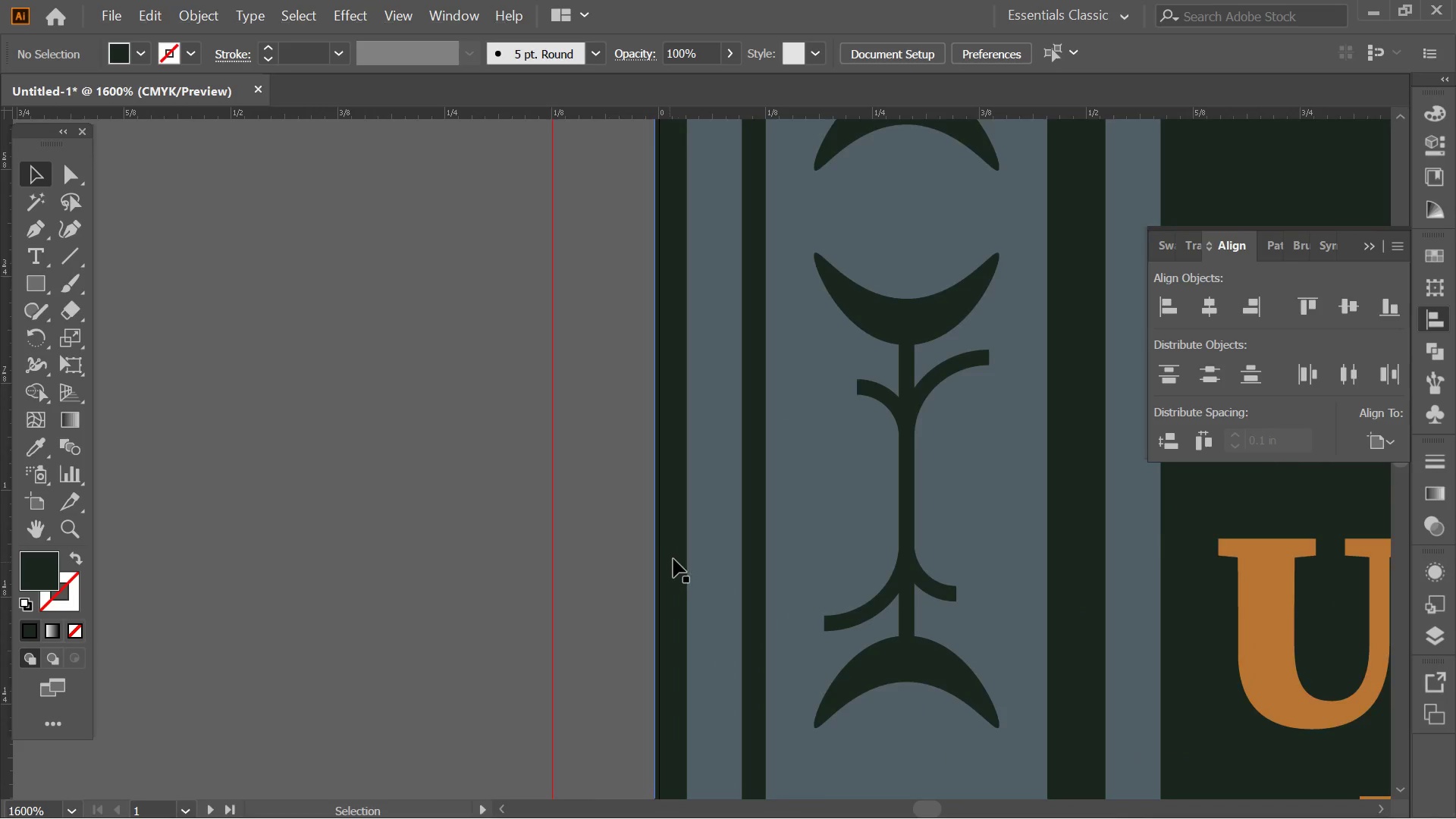 
hold_key(key=AltLeft, duration=0.47)
scroll: coordinate [671, 554], scroll_direction: down, amount: 3.0
 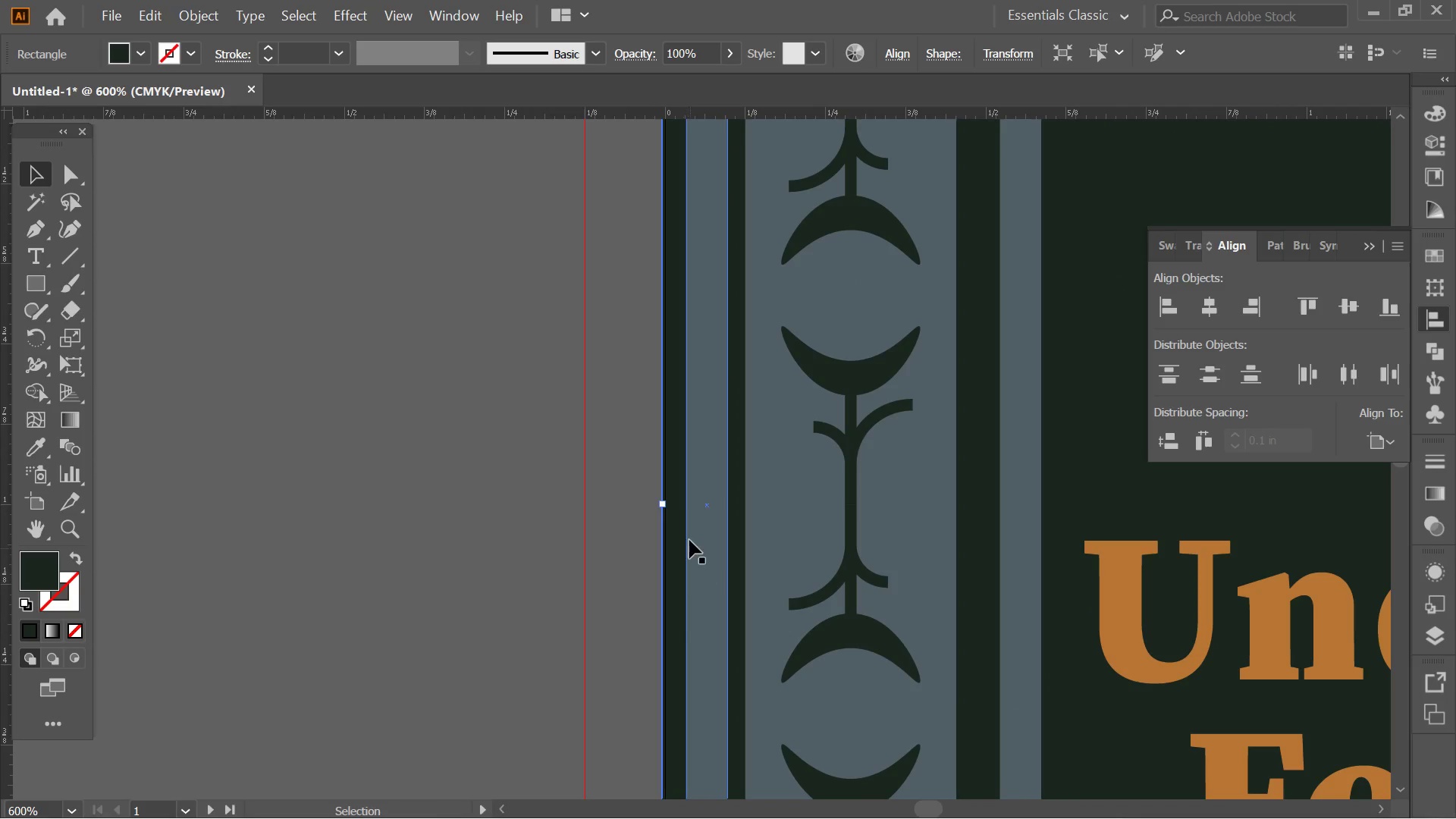 
hold_key(key=AltLeft, duration=0.45)
scroll: coordinate [670, 480], scroll_direction: up, amount: 5.0
 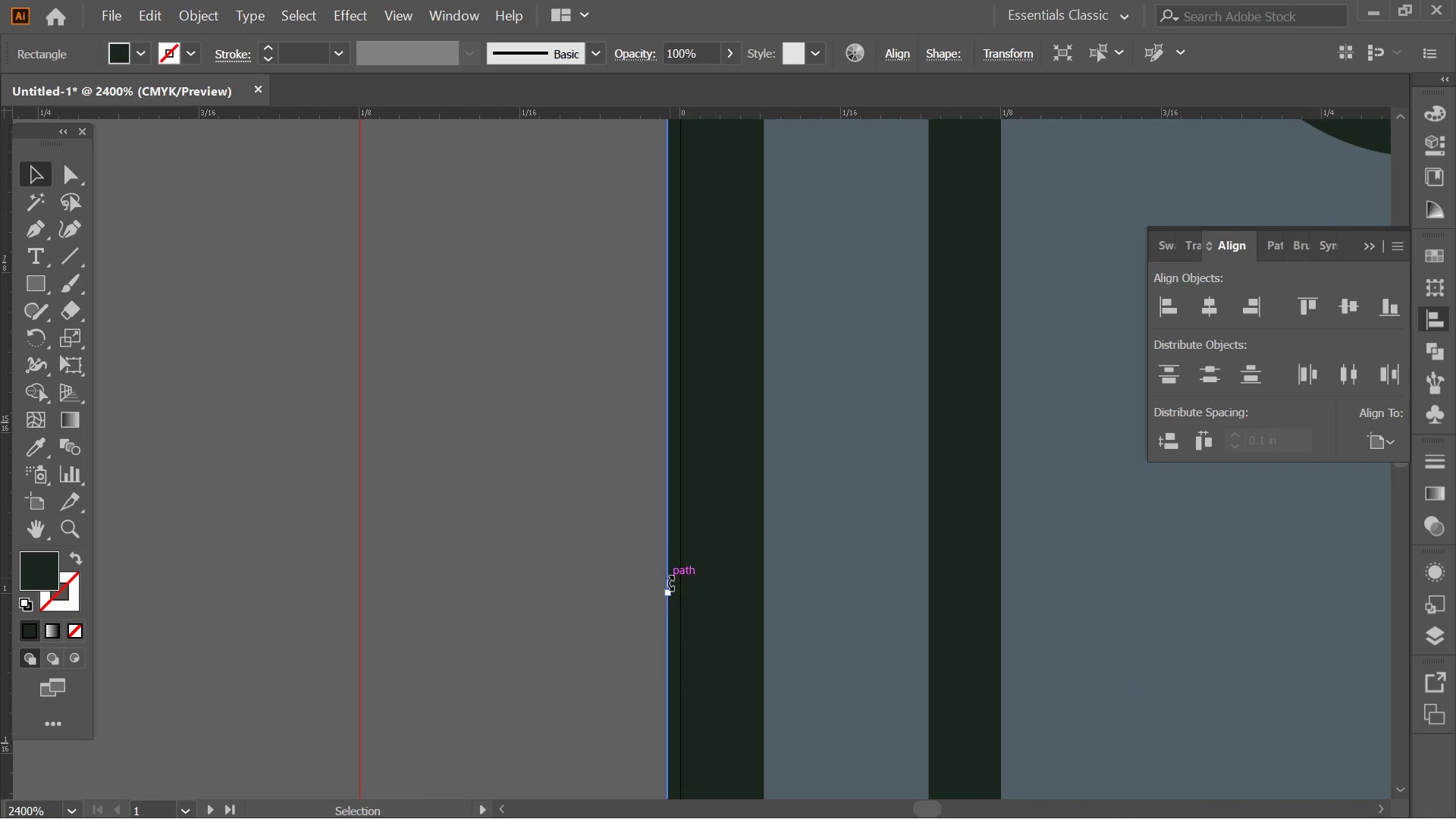 
left_click_drag(start_coordinate=[670, 588], to_coordinate=[680, 592])
 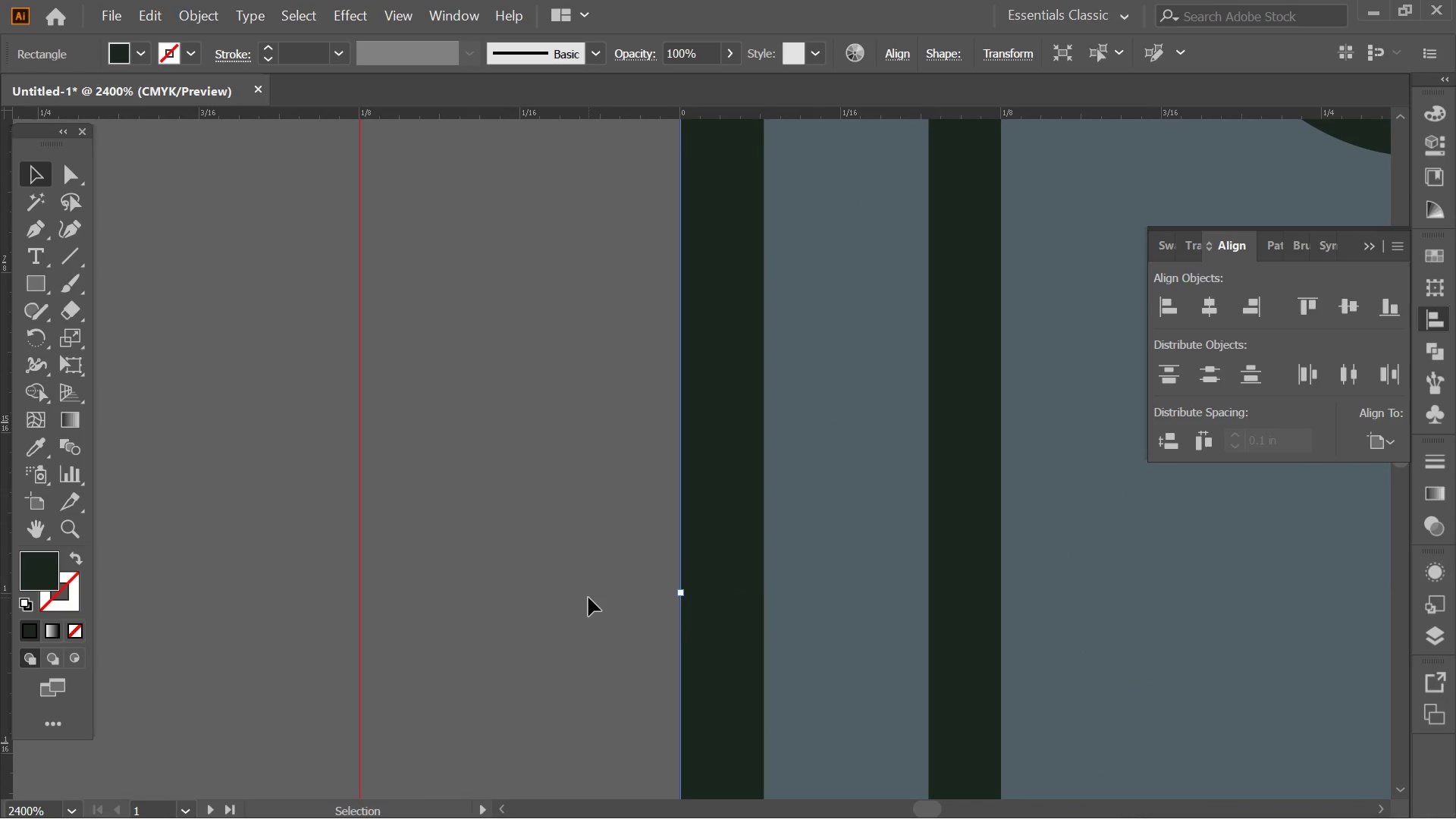 
left_click([588, 598])
 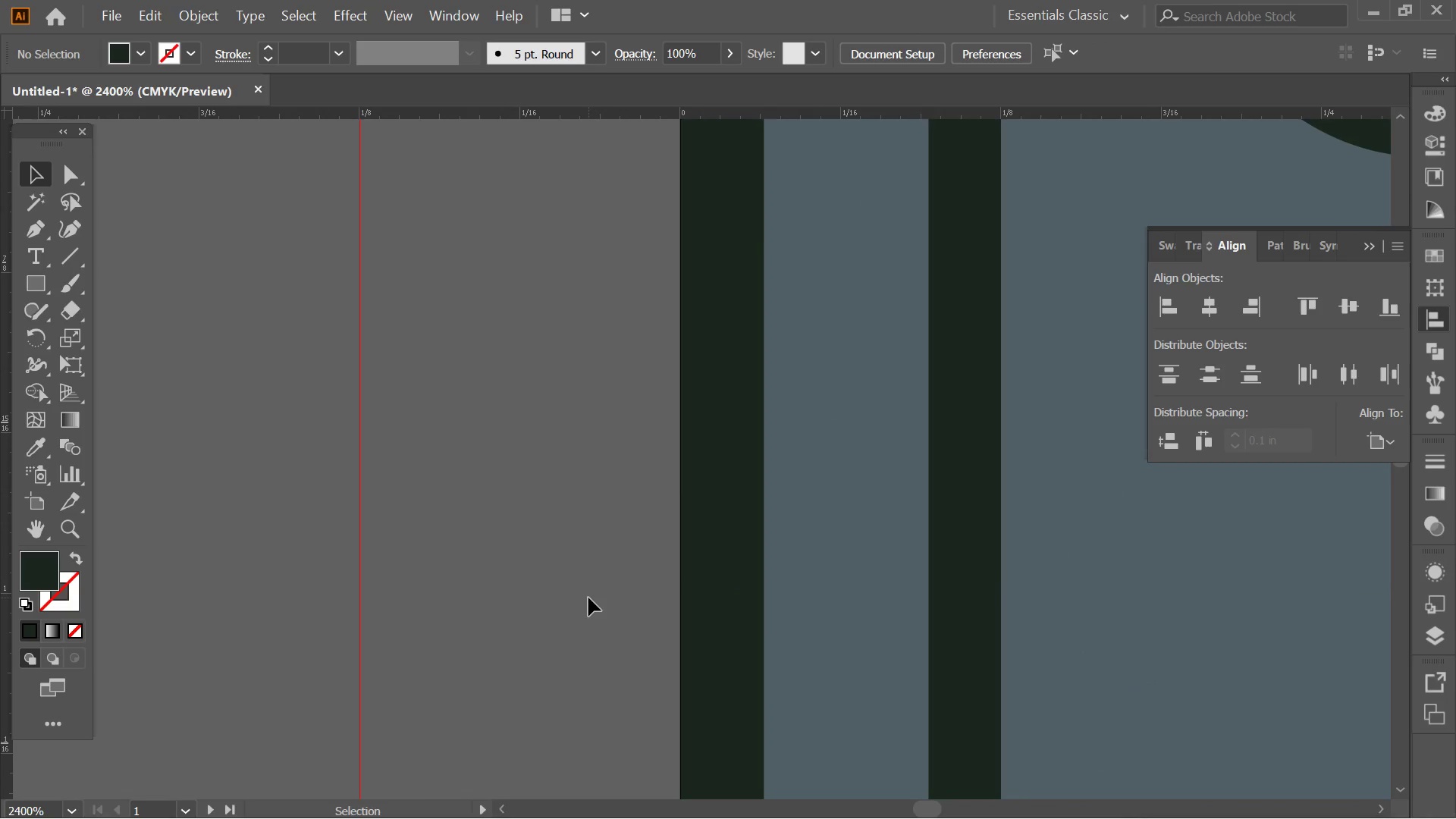 
hold_key(key=AltLeft, duration=0.38)
 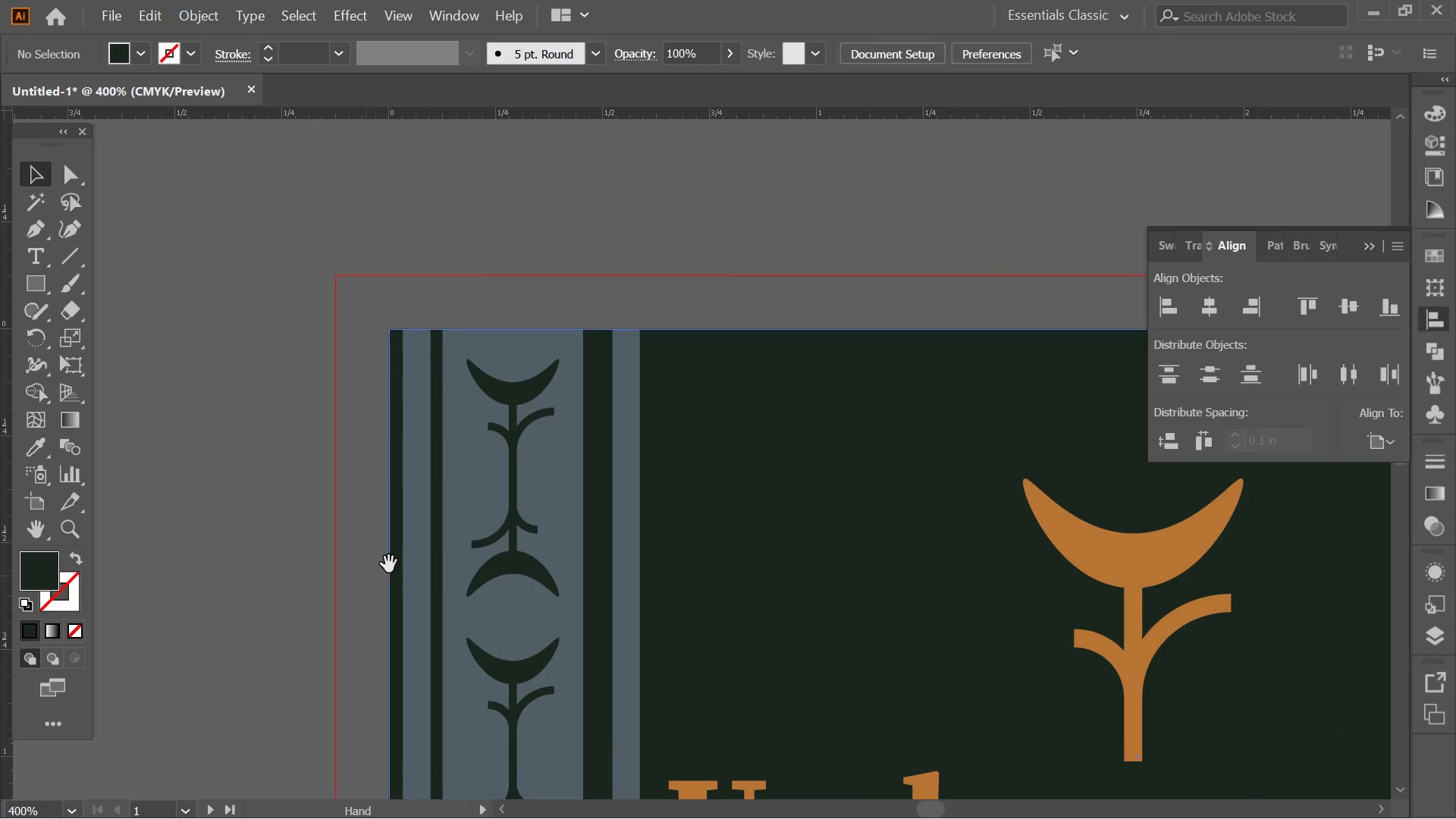 
hold_key(key=Space, duration=0.42)
 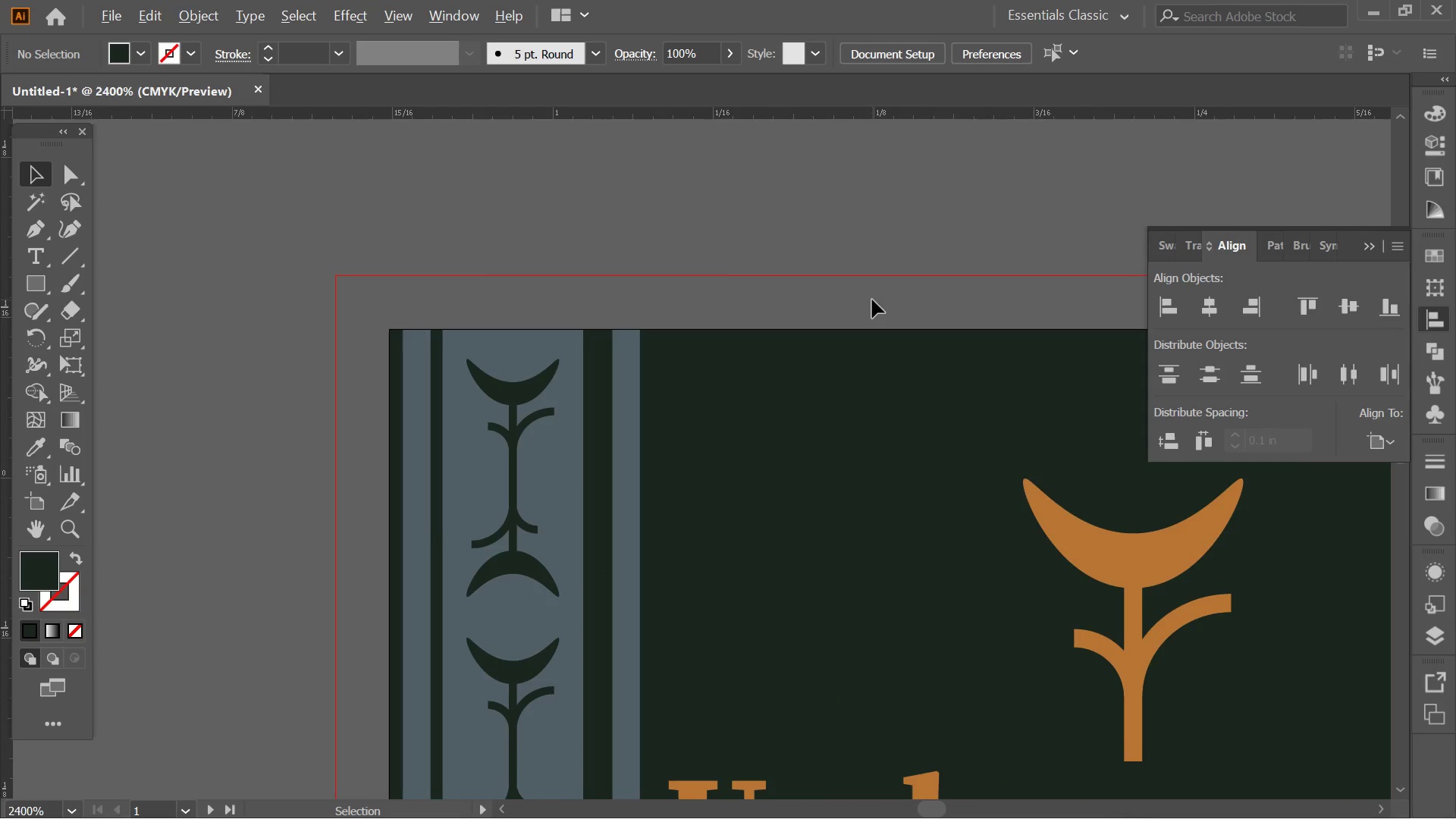 
left_click_drag(start_coordinate=[575, 419], to_coordinate=[366, 579])
 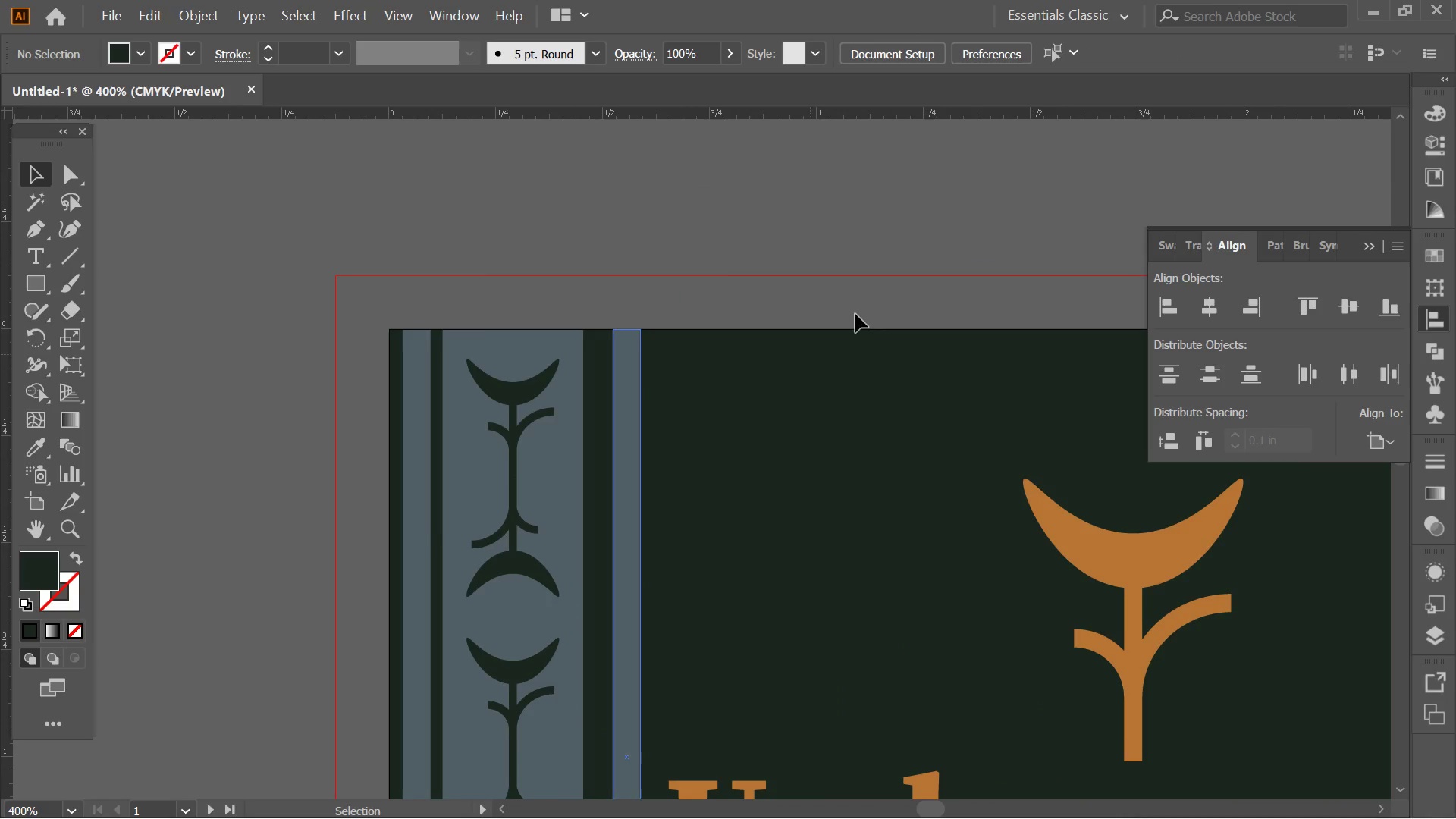 
scroll: coordinate [585, 597], scroll_direction: down, amount: 5.0
 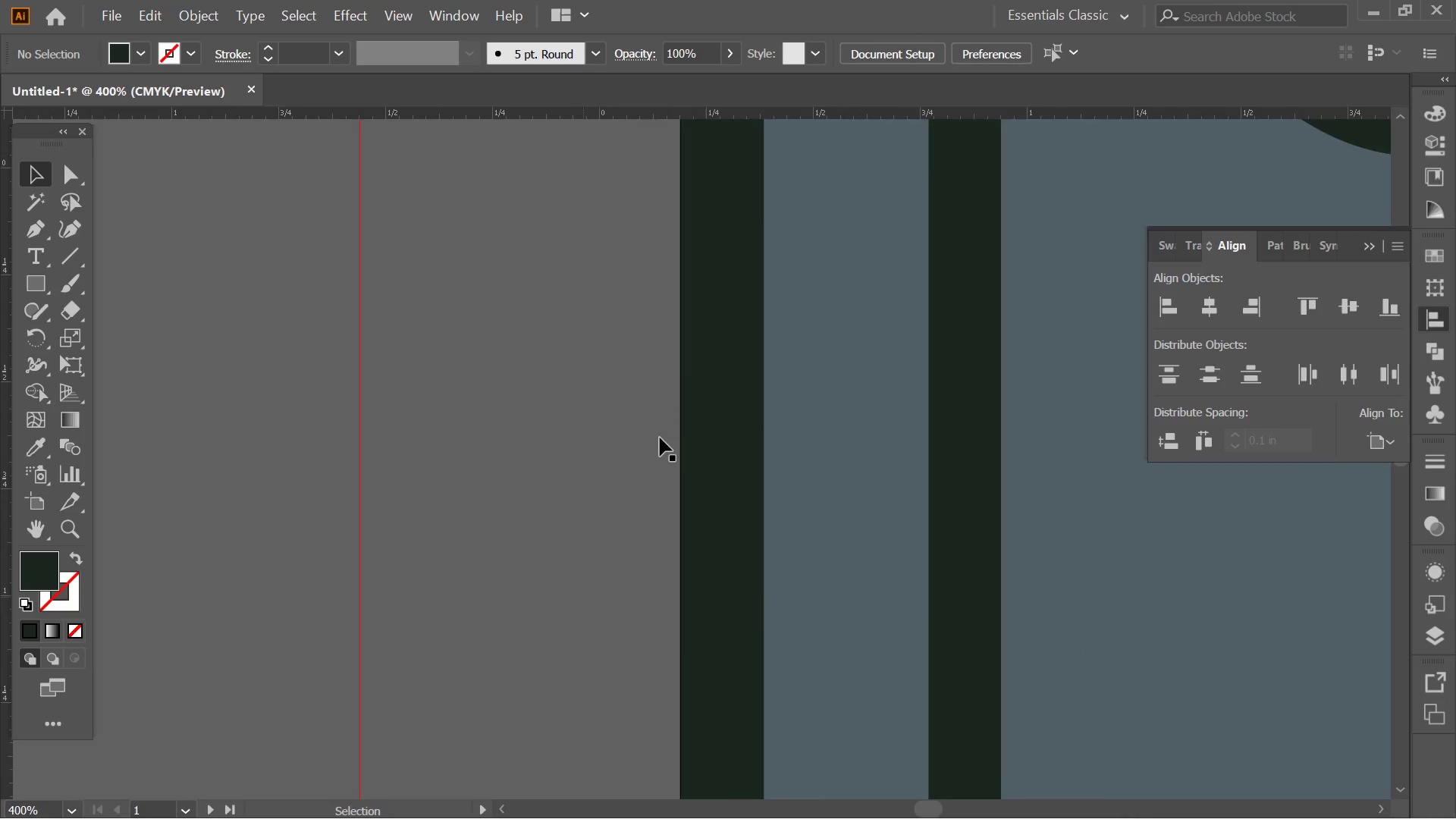 
hold_key(key=AltLeft, duration=0.56)
scroll: coordinate [872, 300], scroll_direction: up, amount: 6.0
 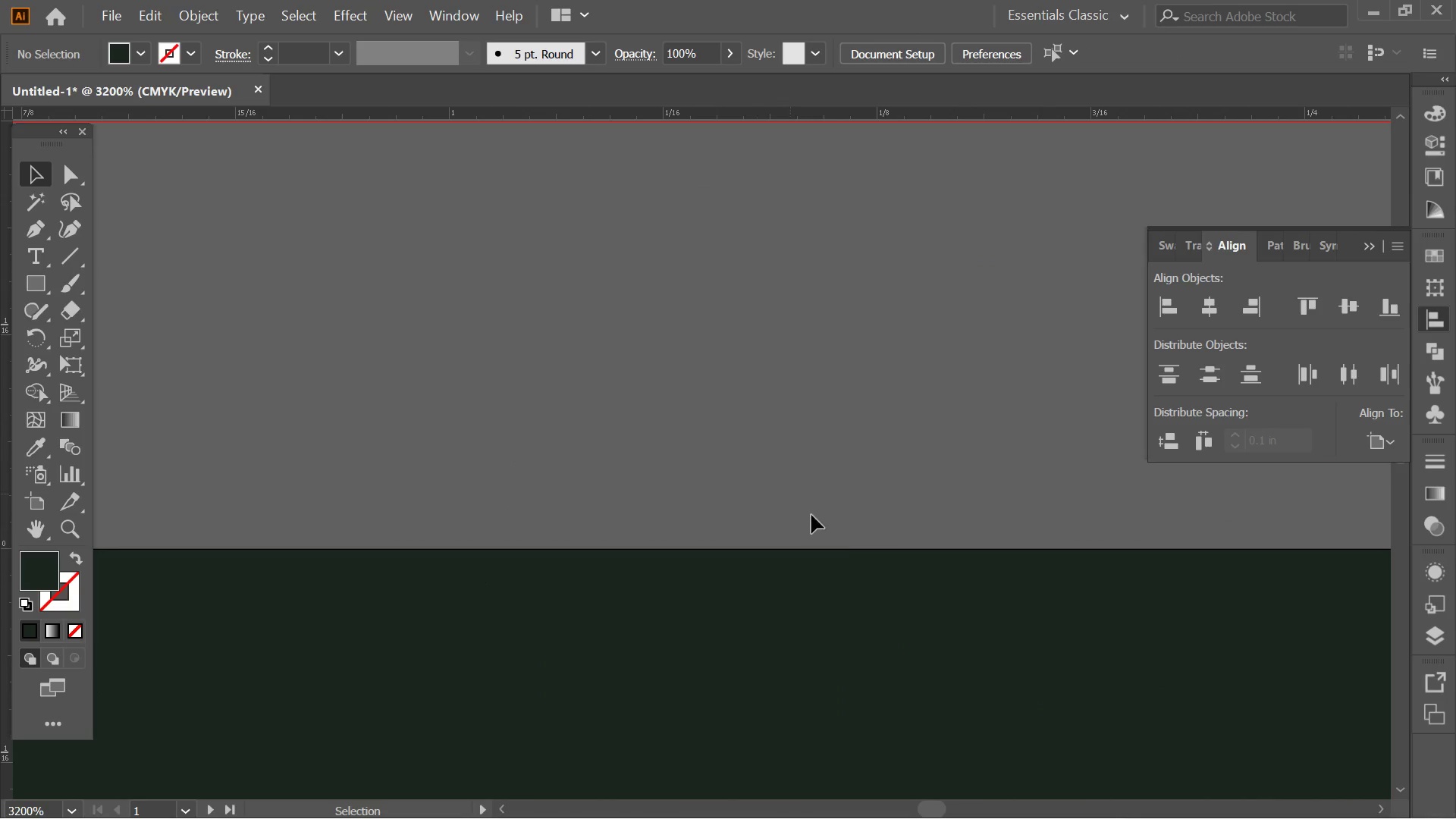 
double_click([844, 539])
 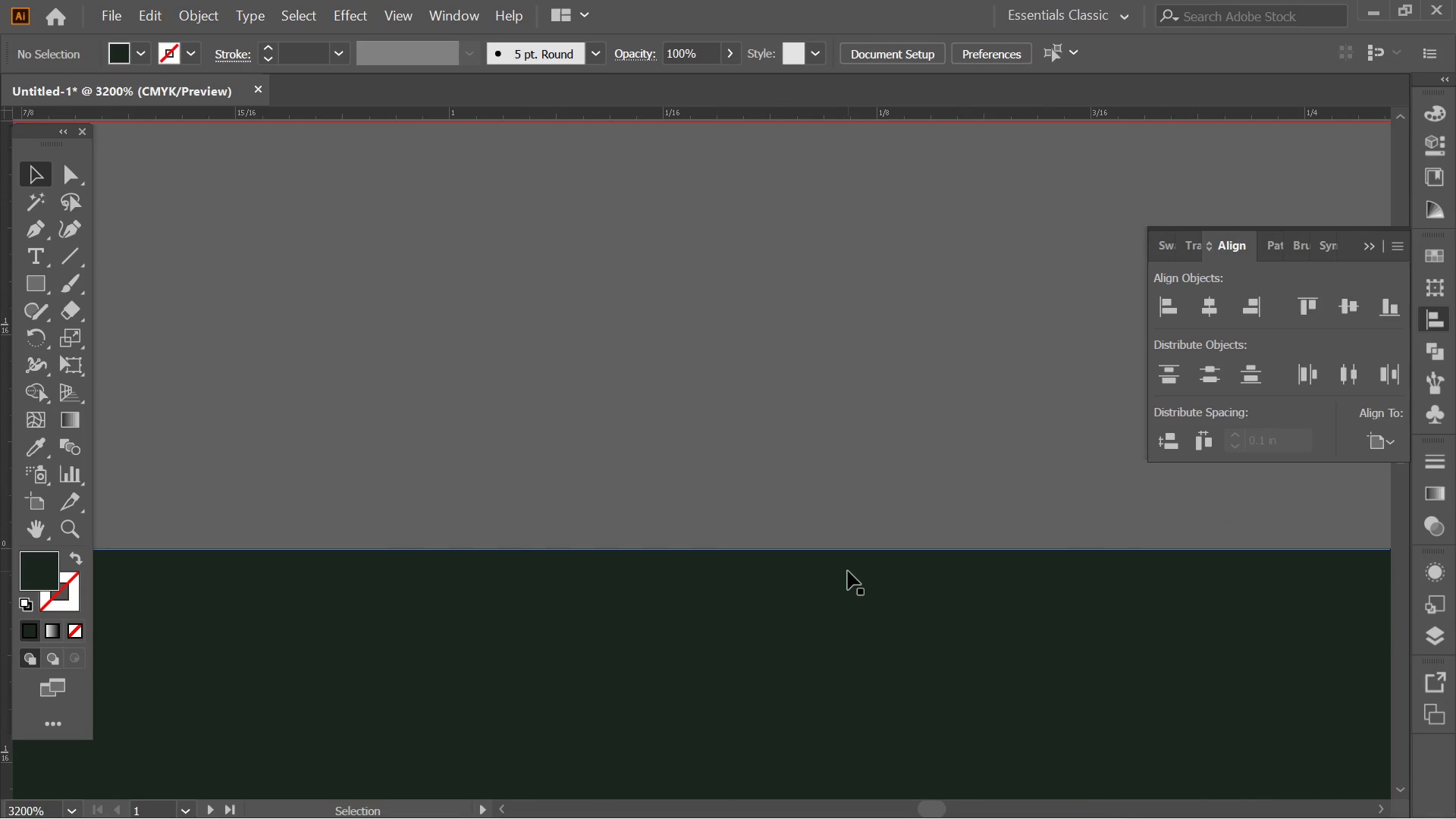 
triple_click([848, 571])
 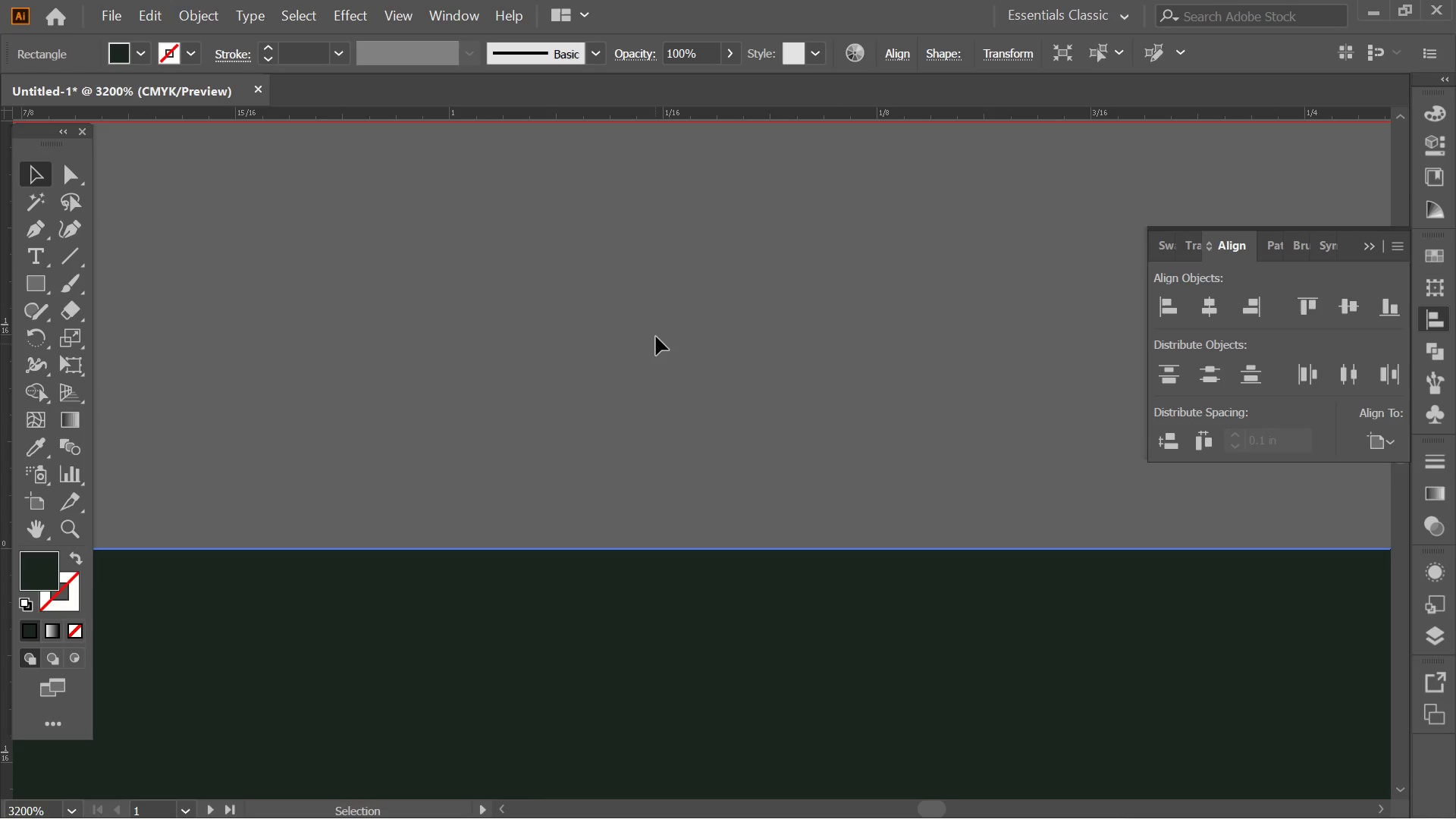 
left_click([656, 337])
 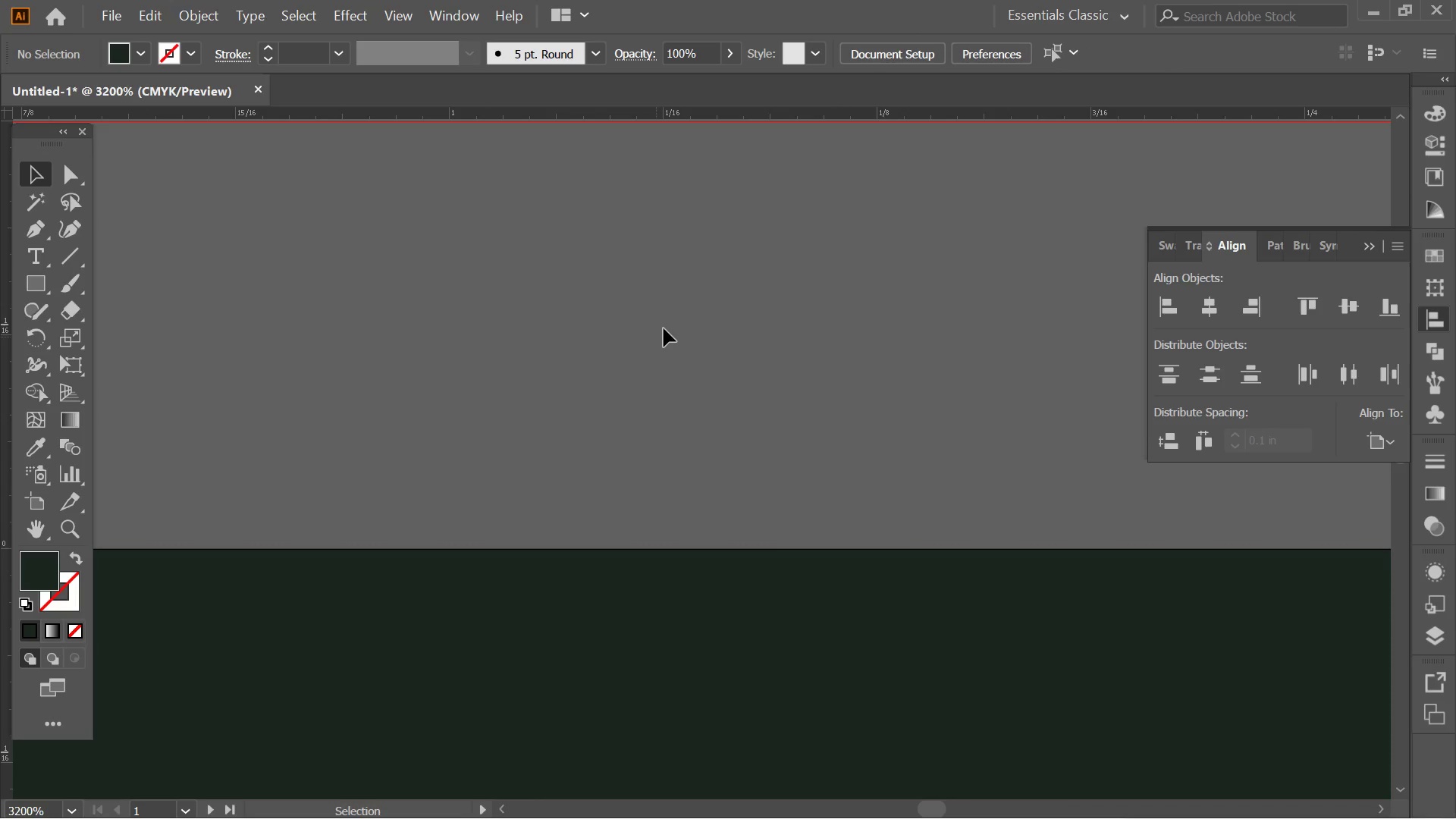 
hold_key(key=AltLeft, duration=0.64)
 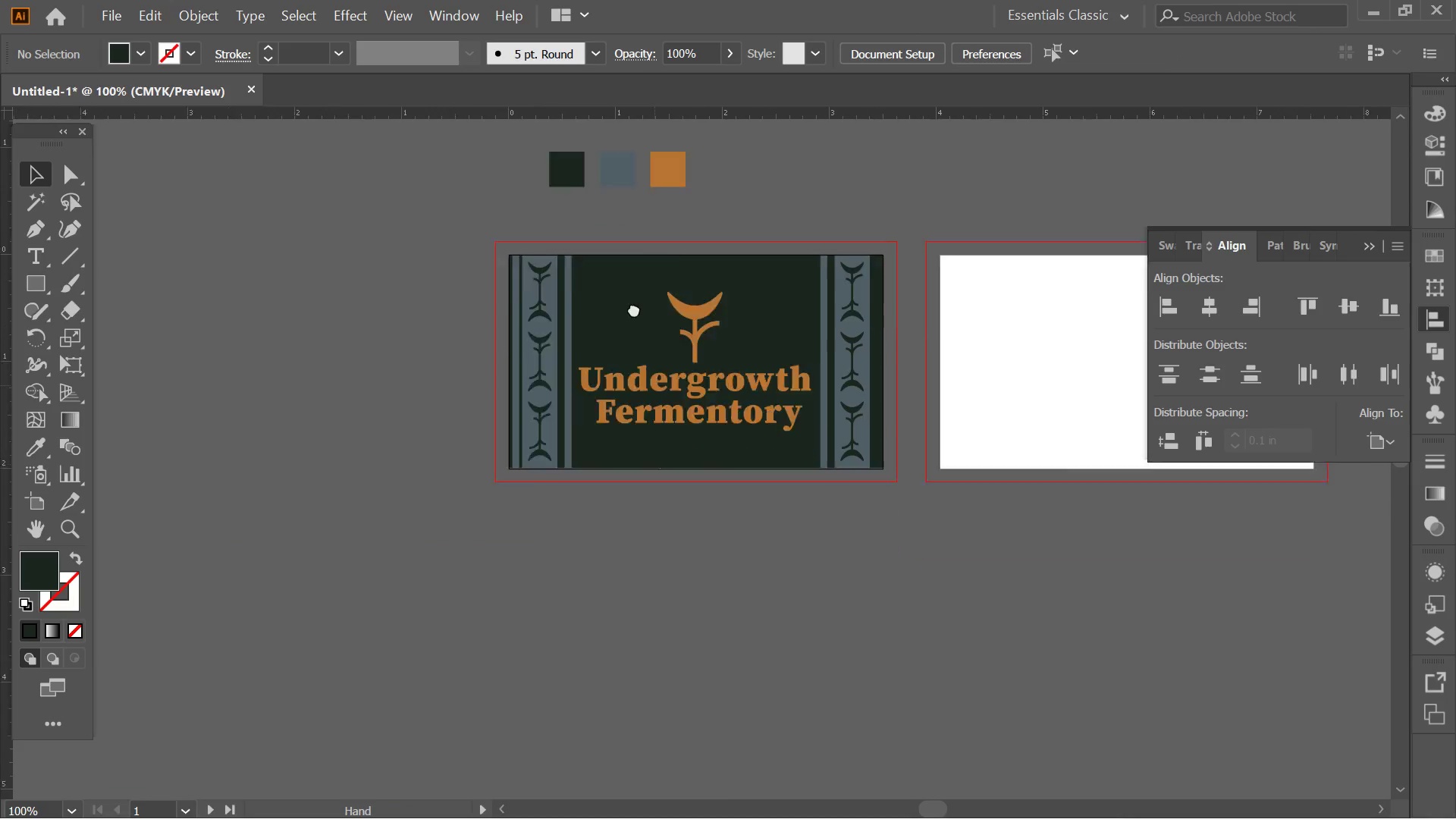 
hold_key(key=Space, duration=0.45)
 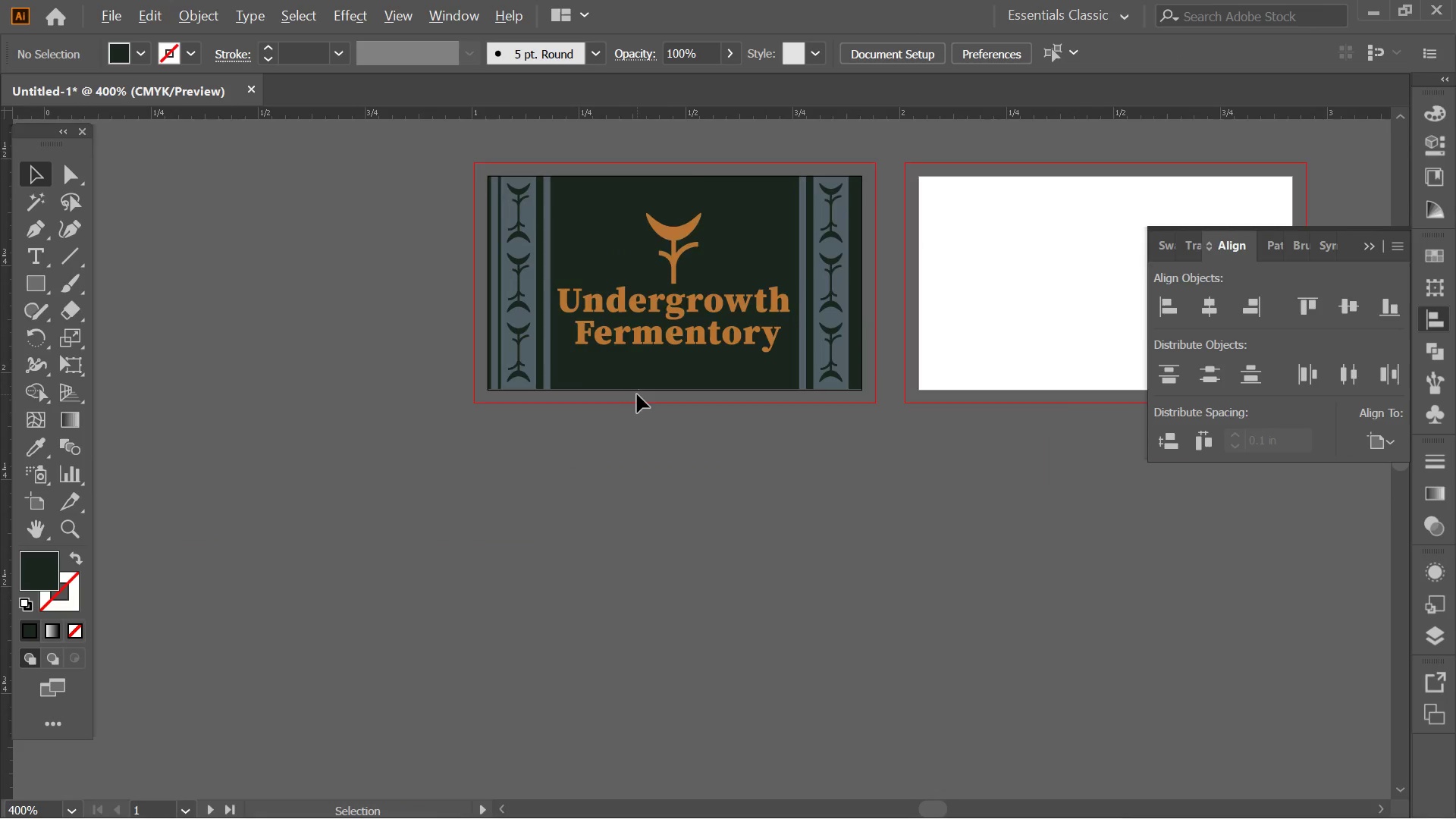 
left_click_drag(start_coordinate=[695, 464], to_coordinate=[634, 307])
 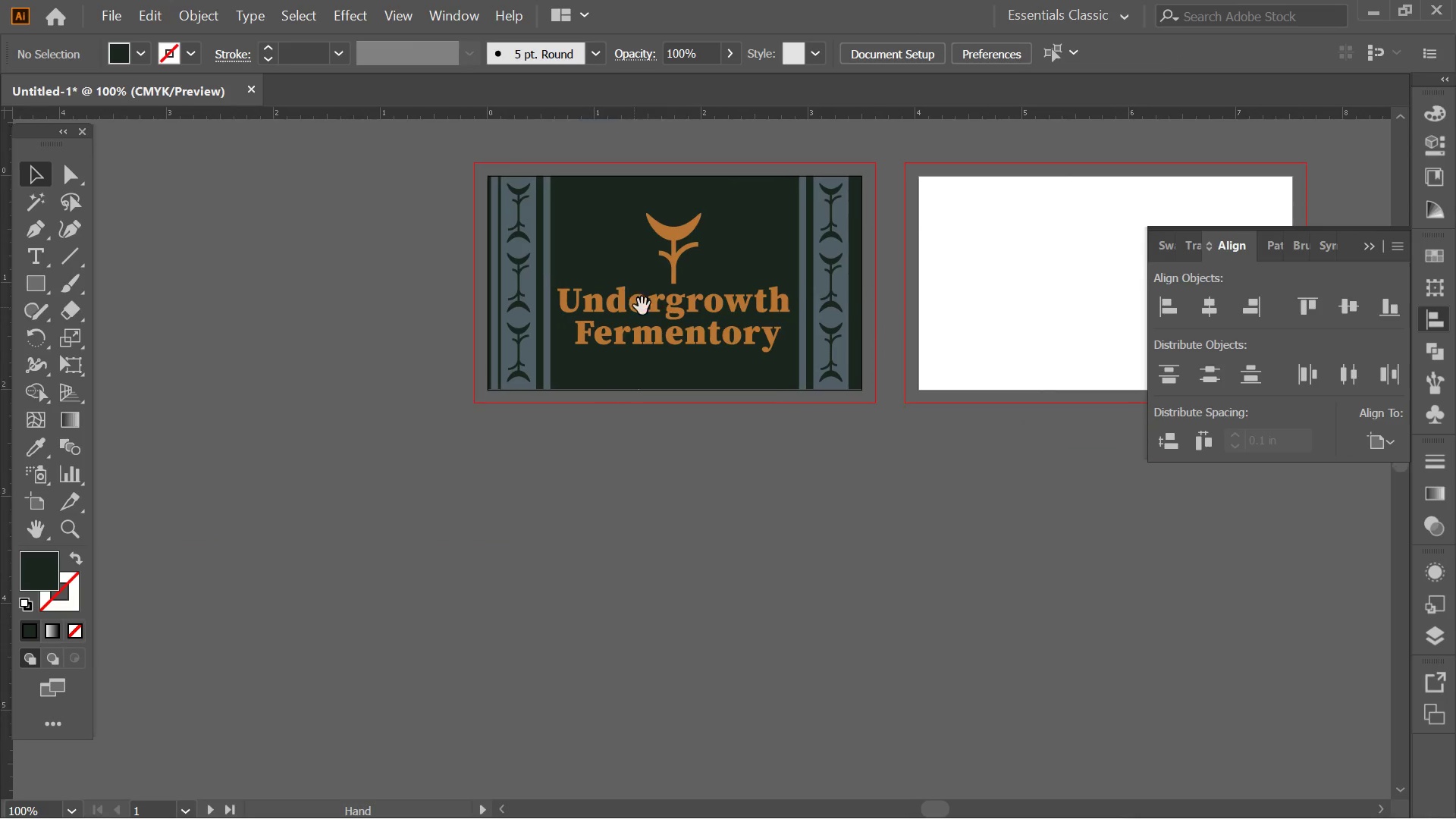 
scroll: coordinate [664, 328], scroll_direction: down, amount: 9.0
 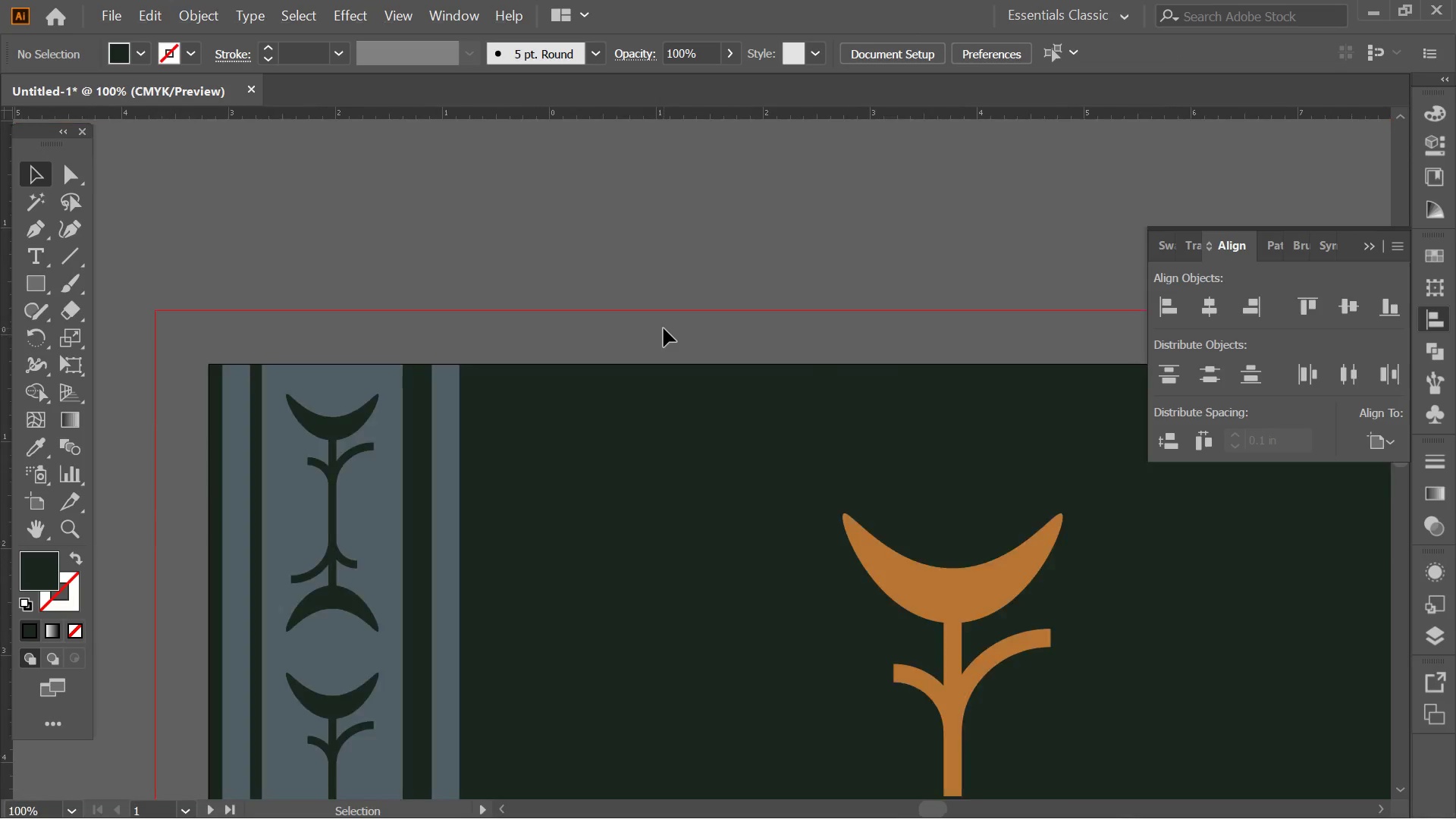 
hold_key(key=AltLeft, duration=0.94)
scroll: coordinate [654, 392], scroll_direction: up, amount: 7.0
 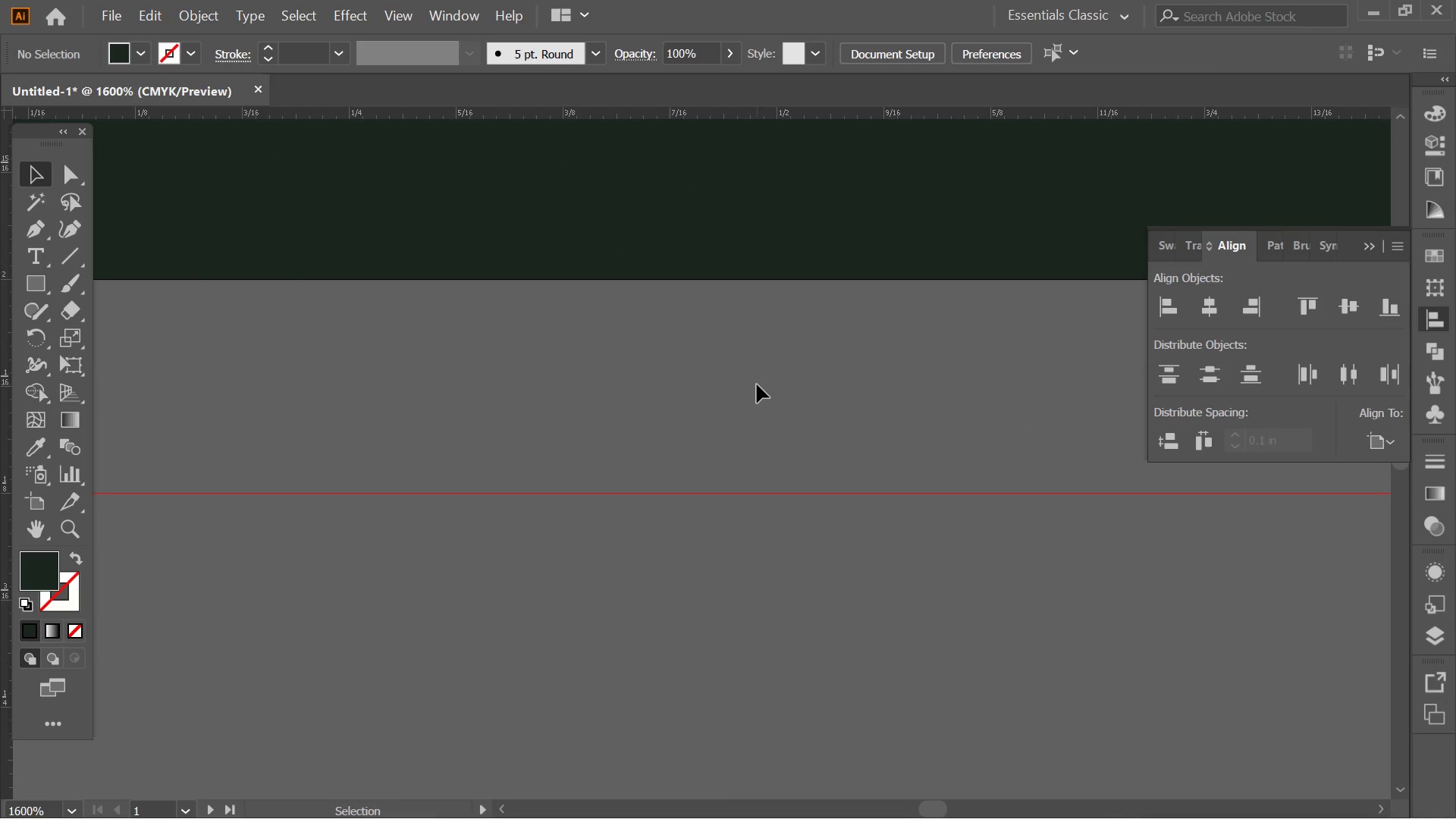 
left_click([757, 384])
 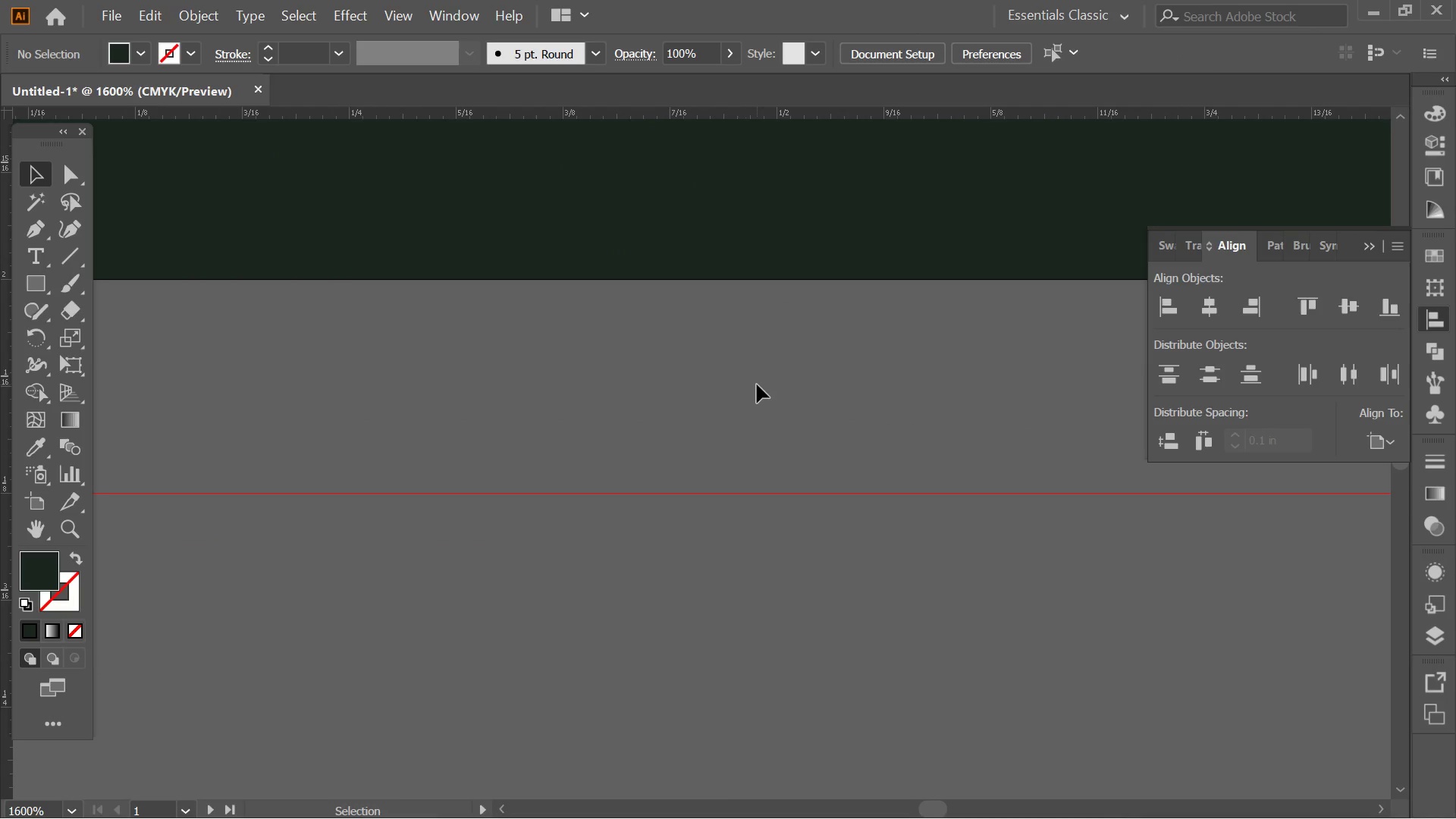 
hold_key(key=AltLeft, duration=0.36)
 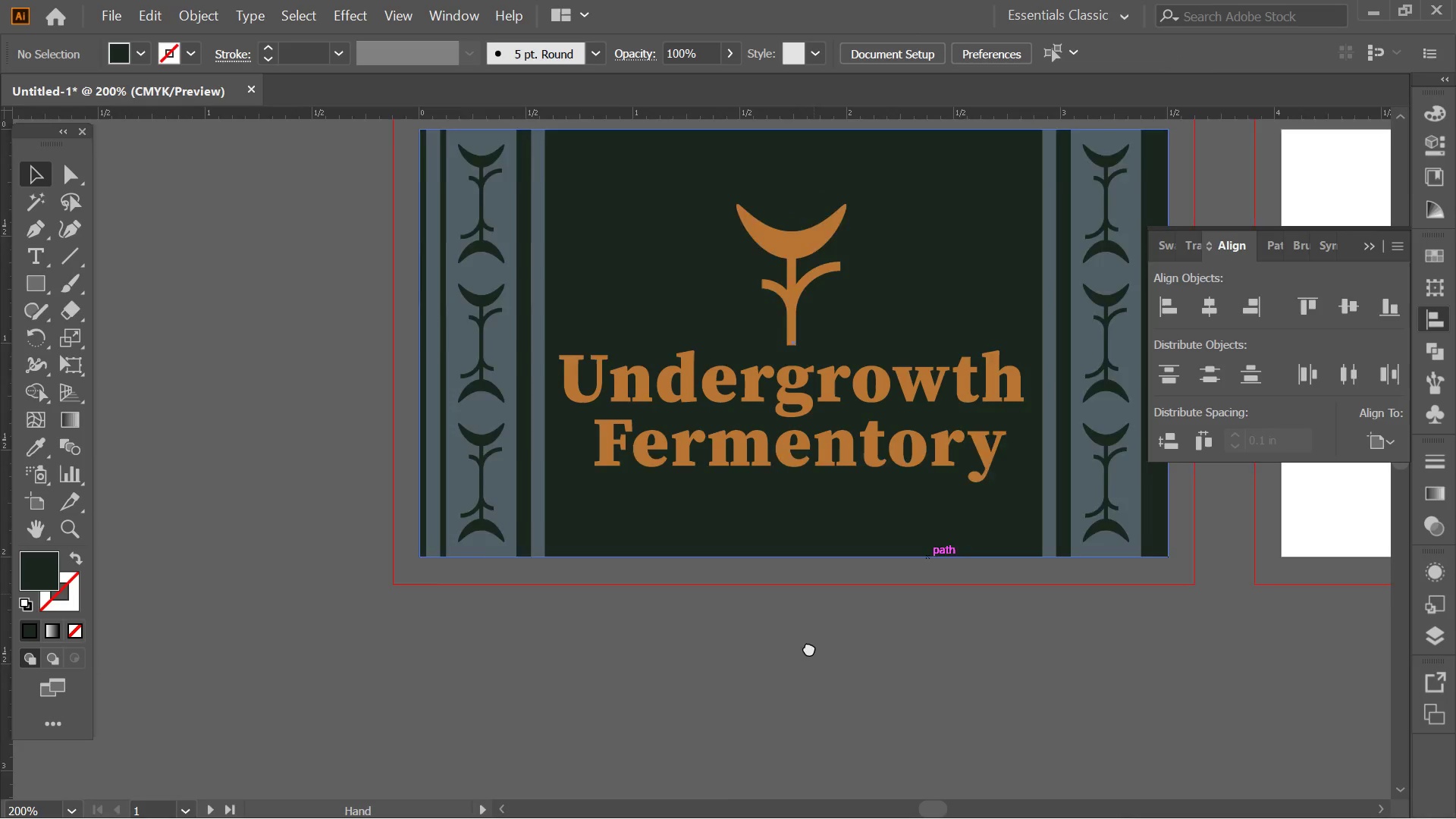 
hold_key(key=Space, duration=0.66)
 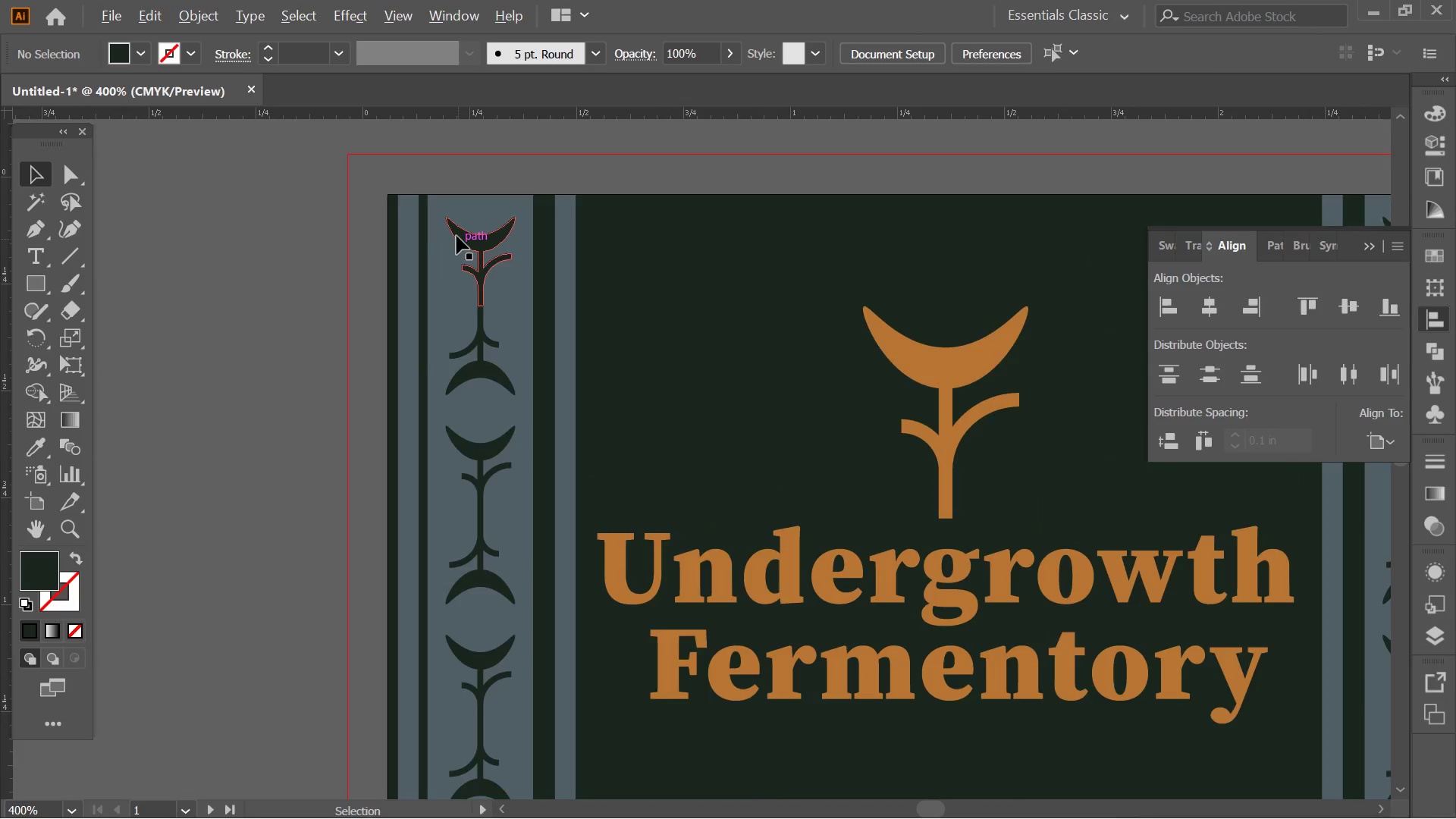 
left_click_drag(start_coordinate=[833, 407], to_coordinate=[806, 674])
 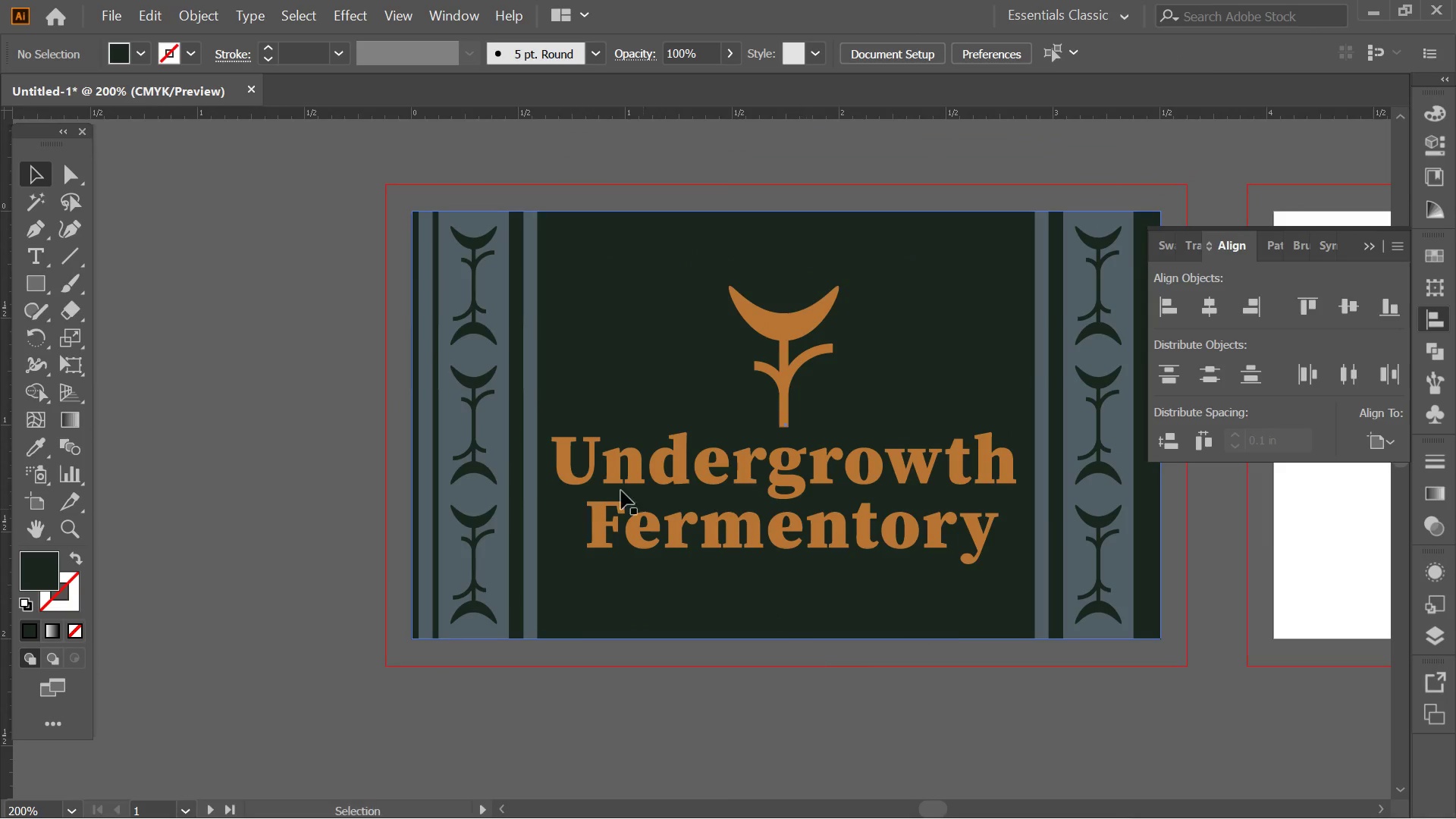 
scroll: coordinate [757, 384], scroll_direction: down, amount: 9.0
 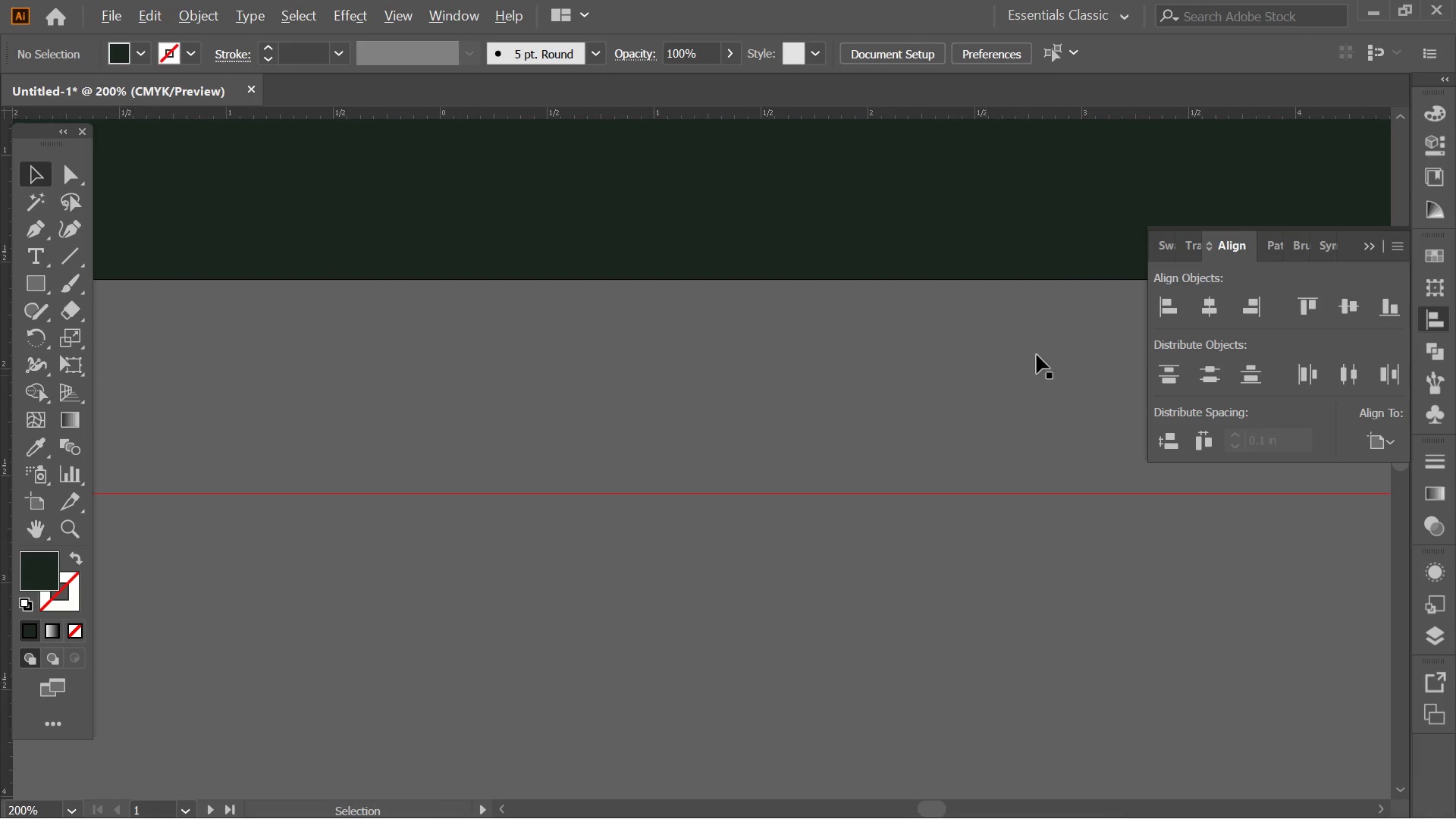 
hold_key(key=AltLeft, duration=0.5)
scroll: coordinate [461, 241], scroll_direction: up, amount: 2.0
 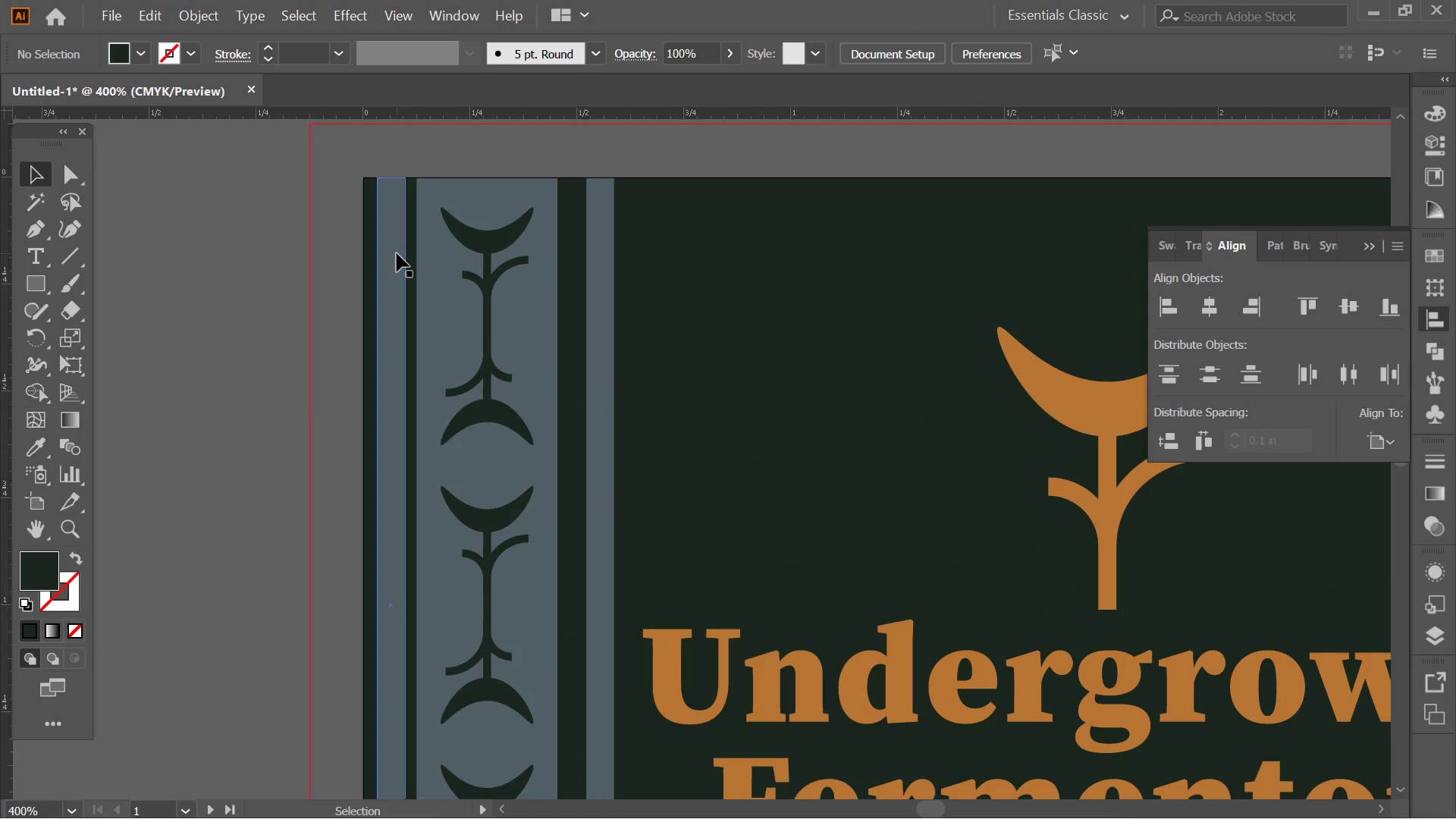 
left_click([395, 253])
 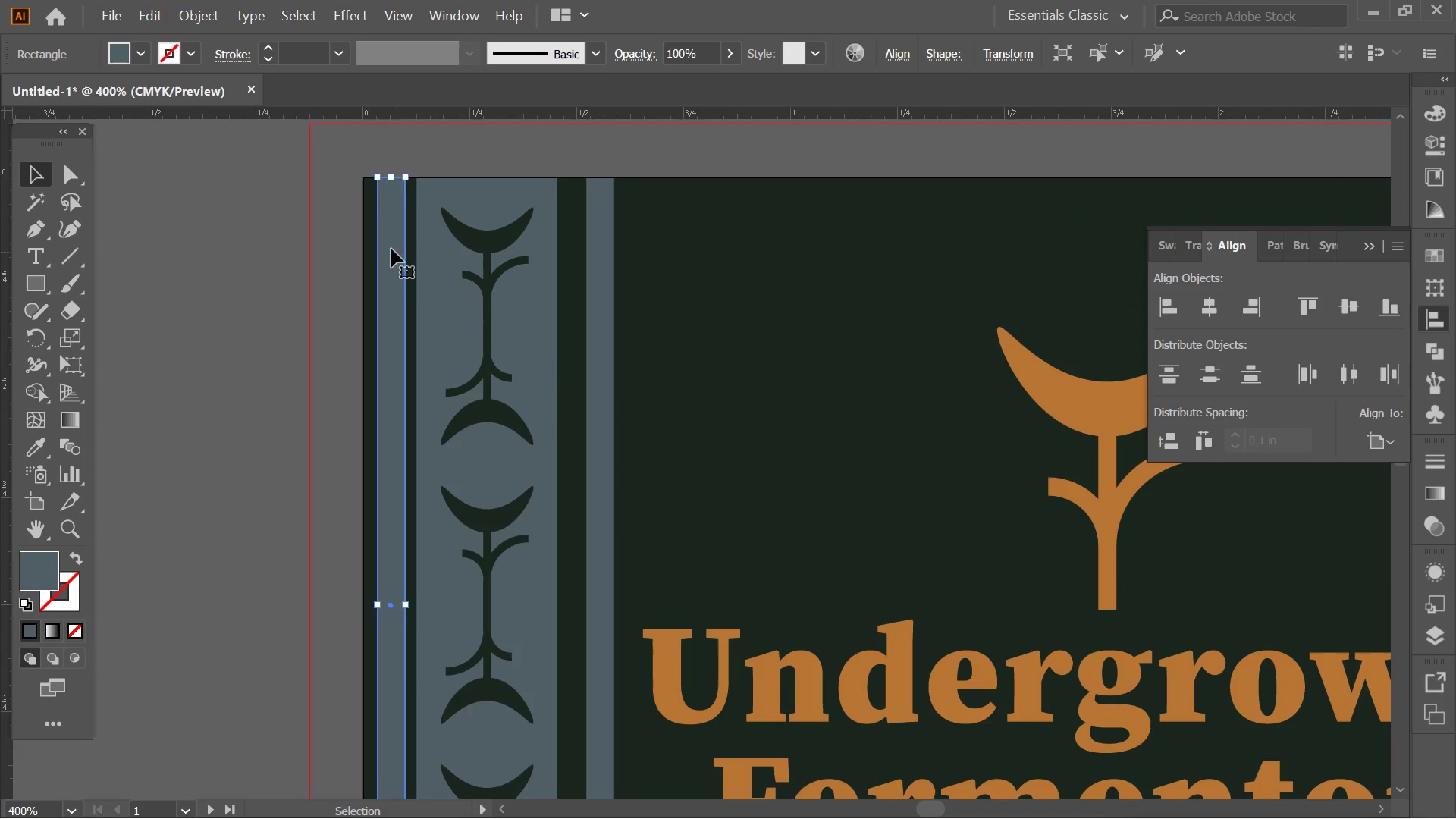 
key(Alt+AltLeft)
 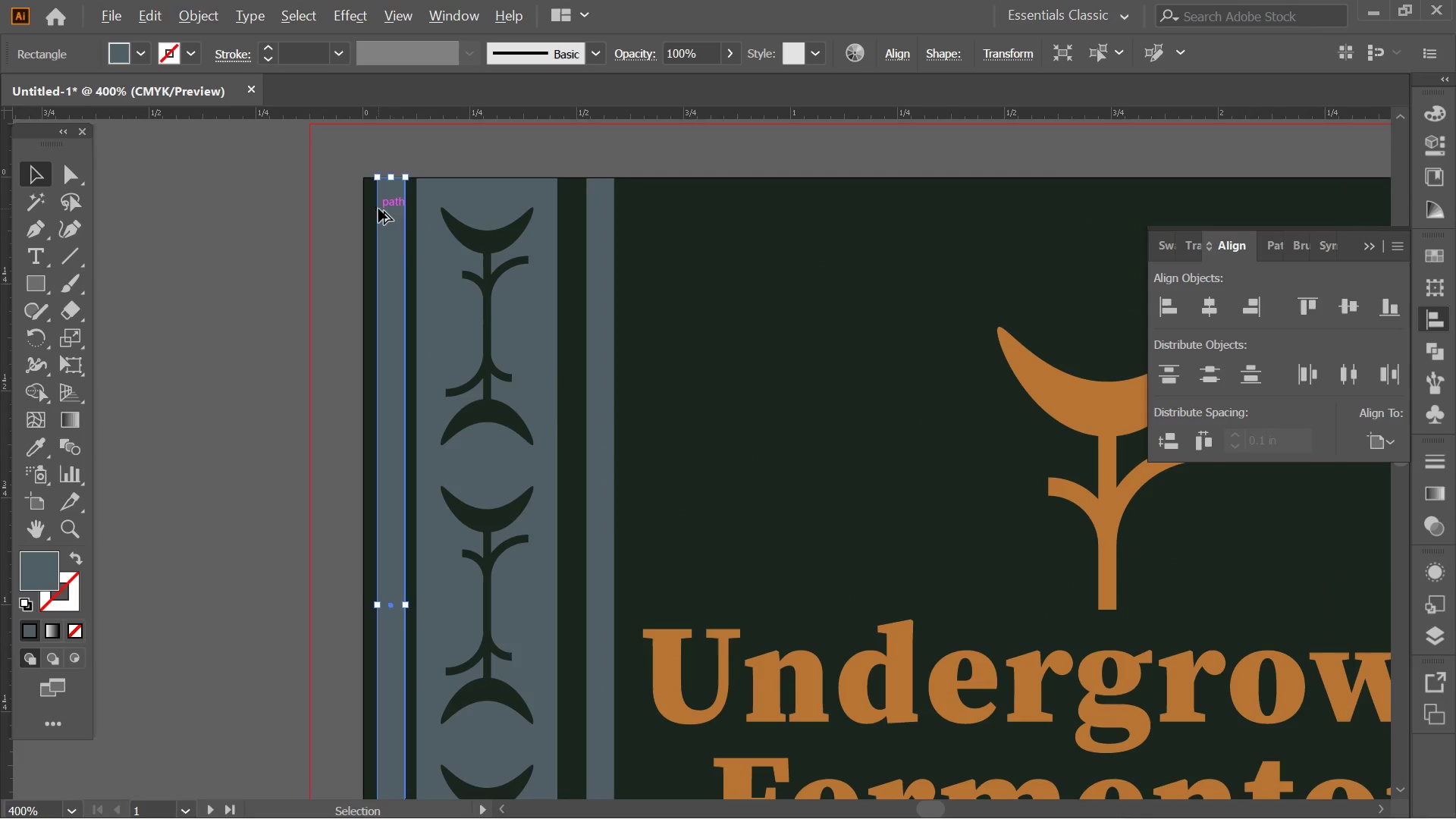 
scroll: coordinate [378, 207], scroll_direction: up, amount: 3.0
 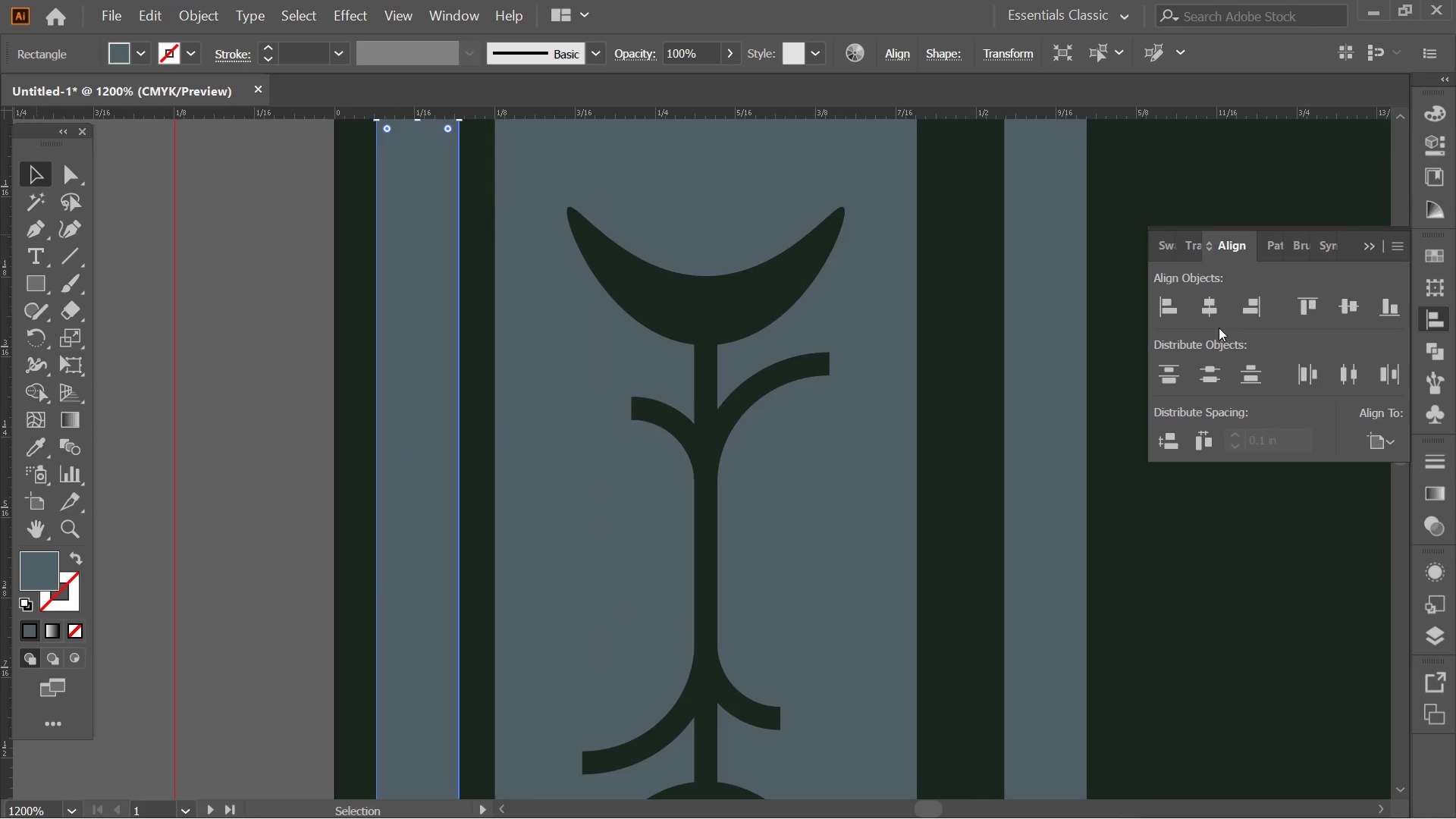 
left_click([1170, 311])
 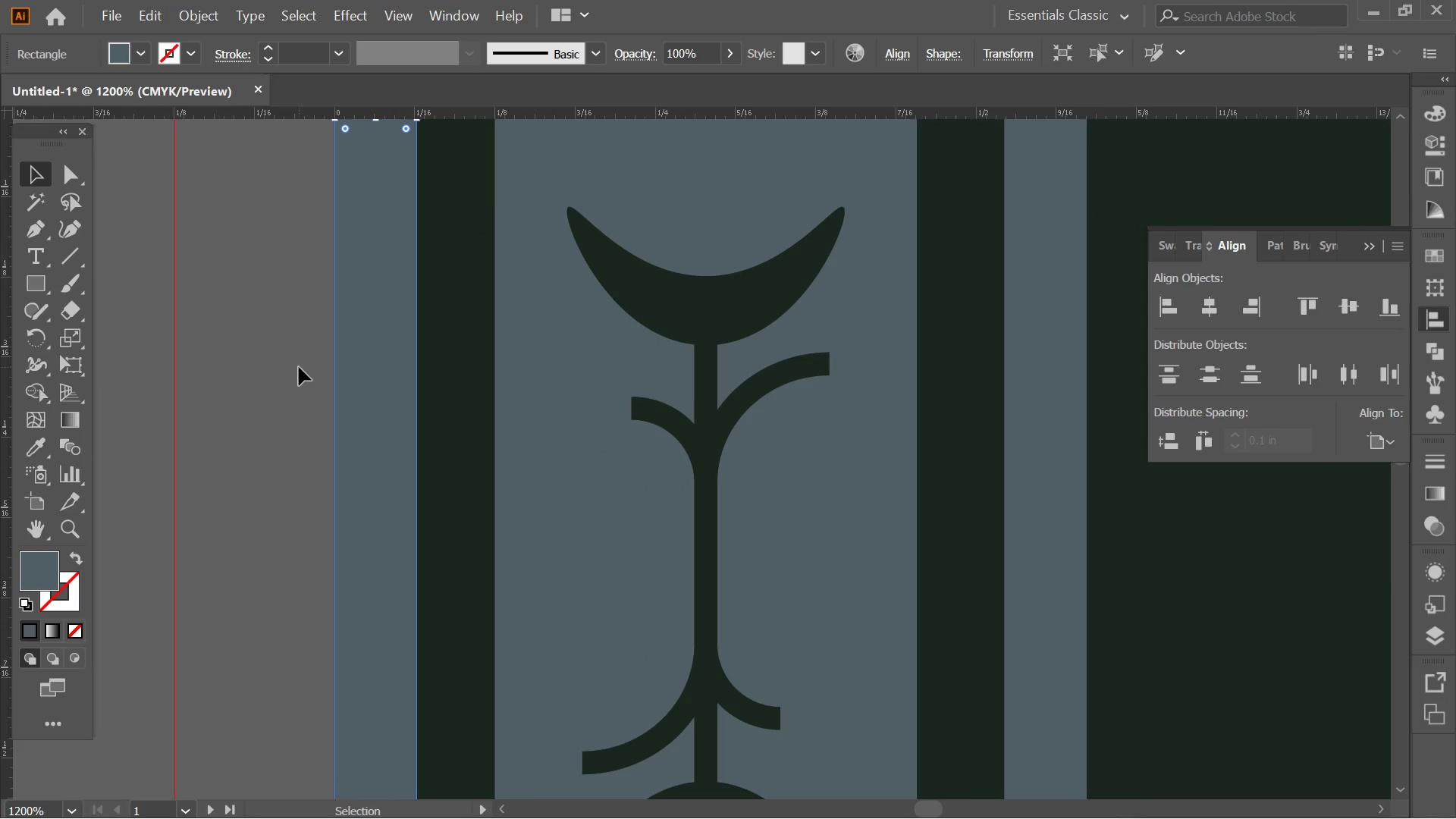 
left_click([270, 369])
 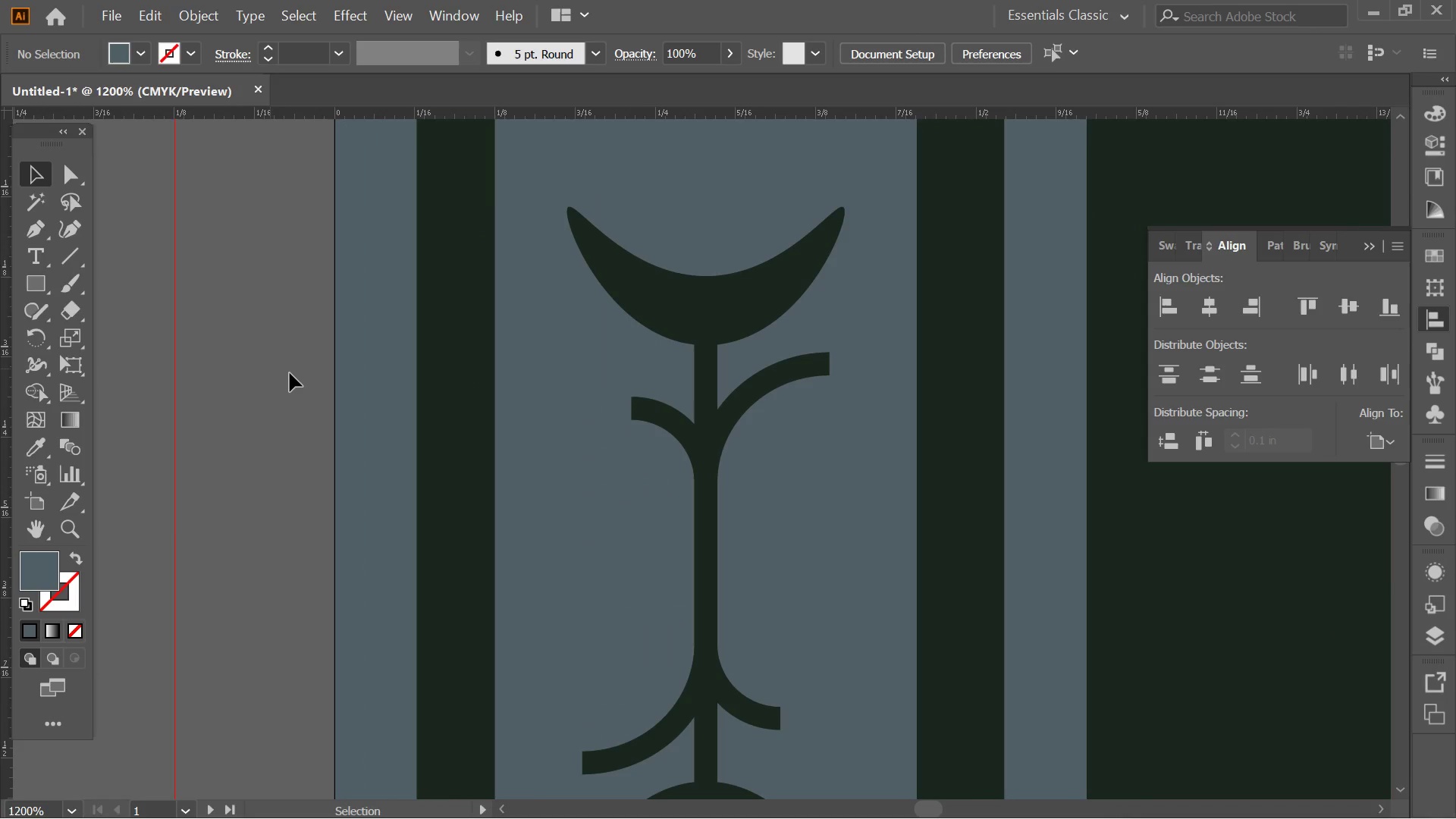 
hold_key(key=AltLeft, duration=0.73)
 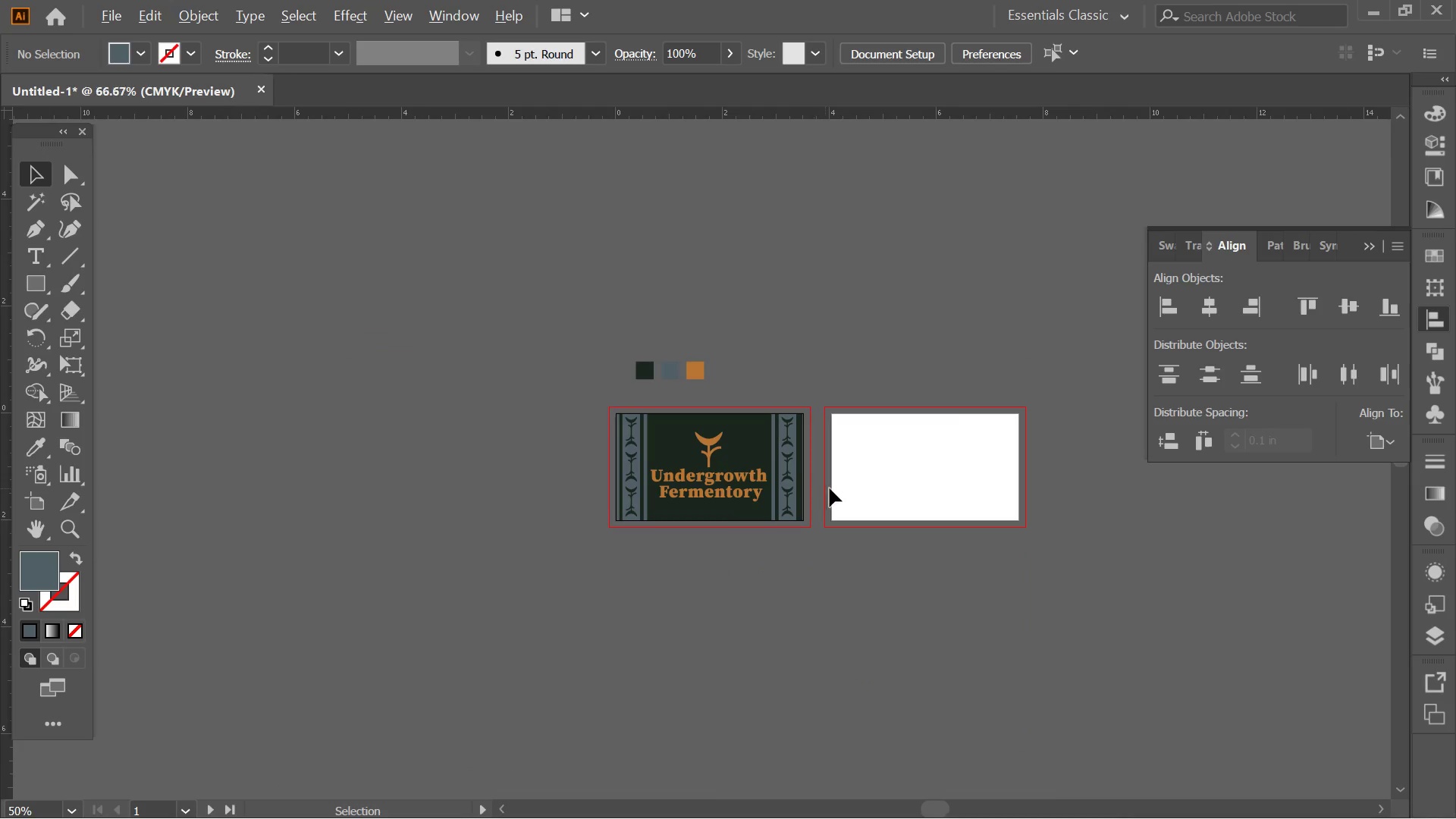 
key(Space)
 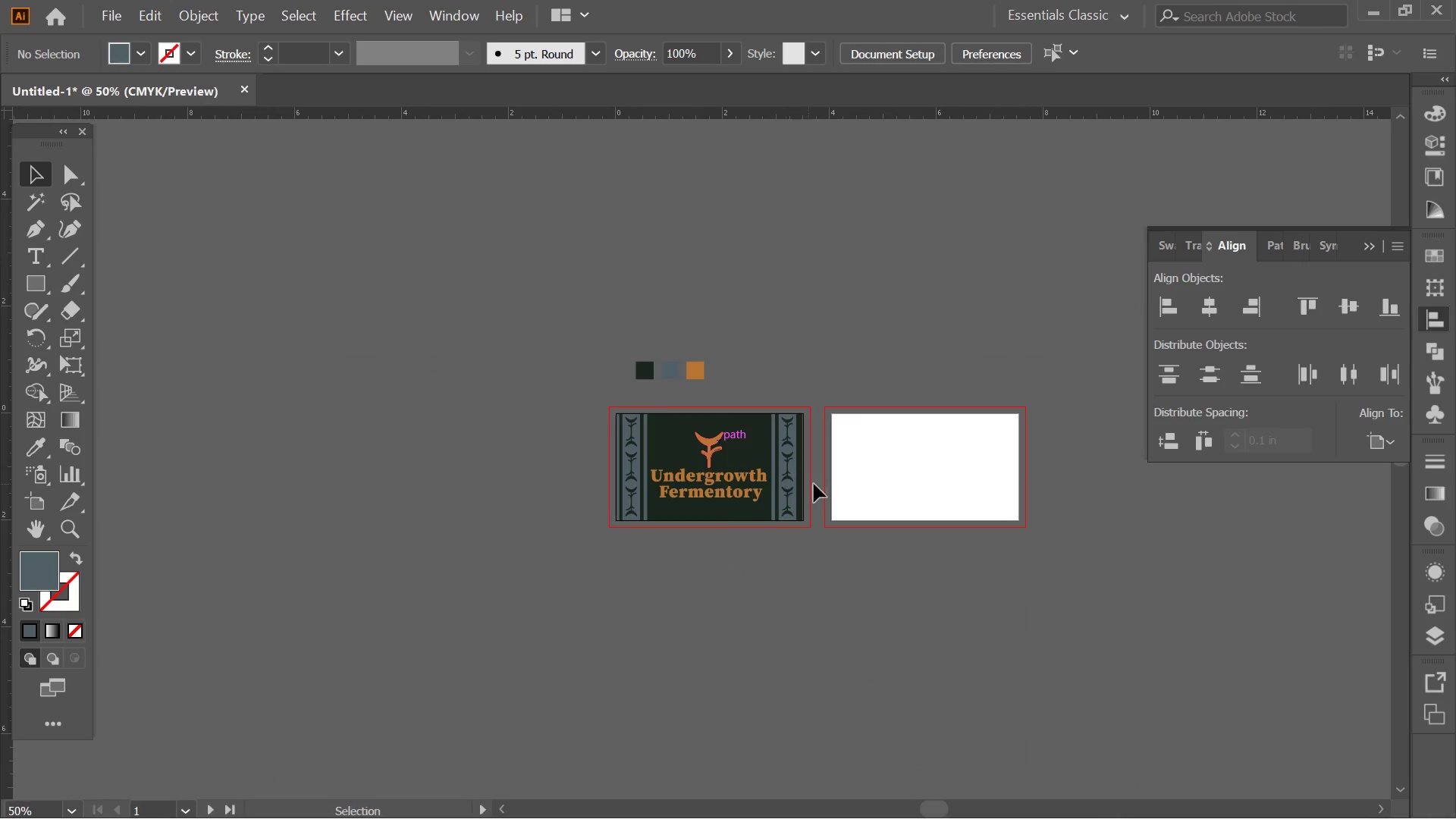 
hold_key(key=AltLeft, duration=0.83)
scroll: coordinate [805, 485], scroll_direction: down, amount: 1.0
 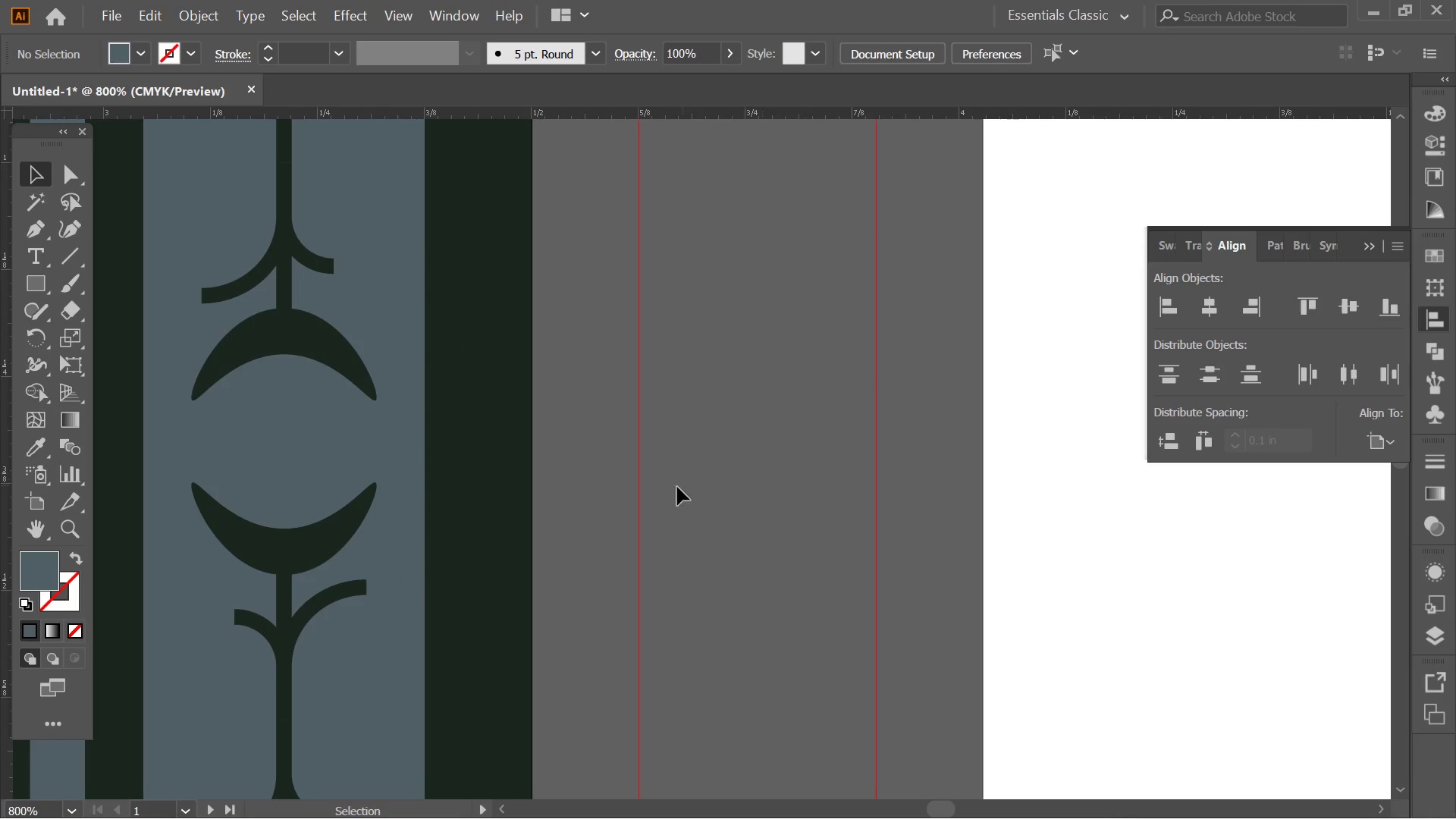 
key(Alt+AltLeft)
 